 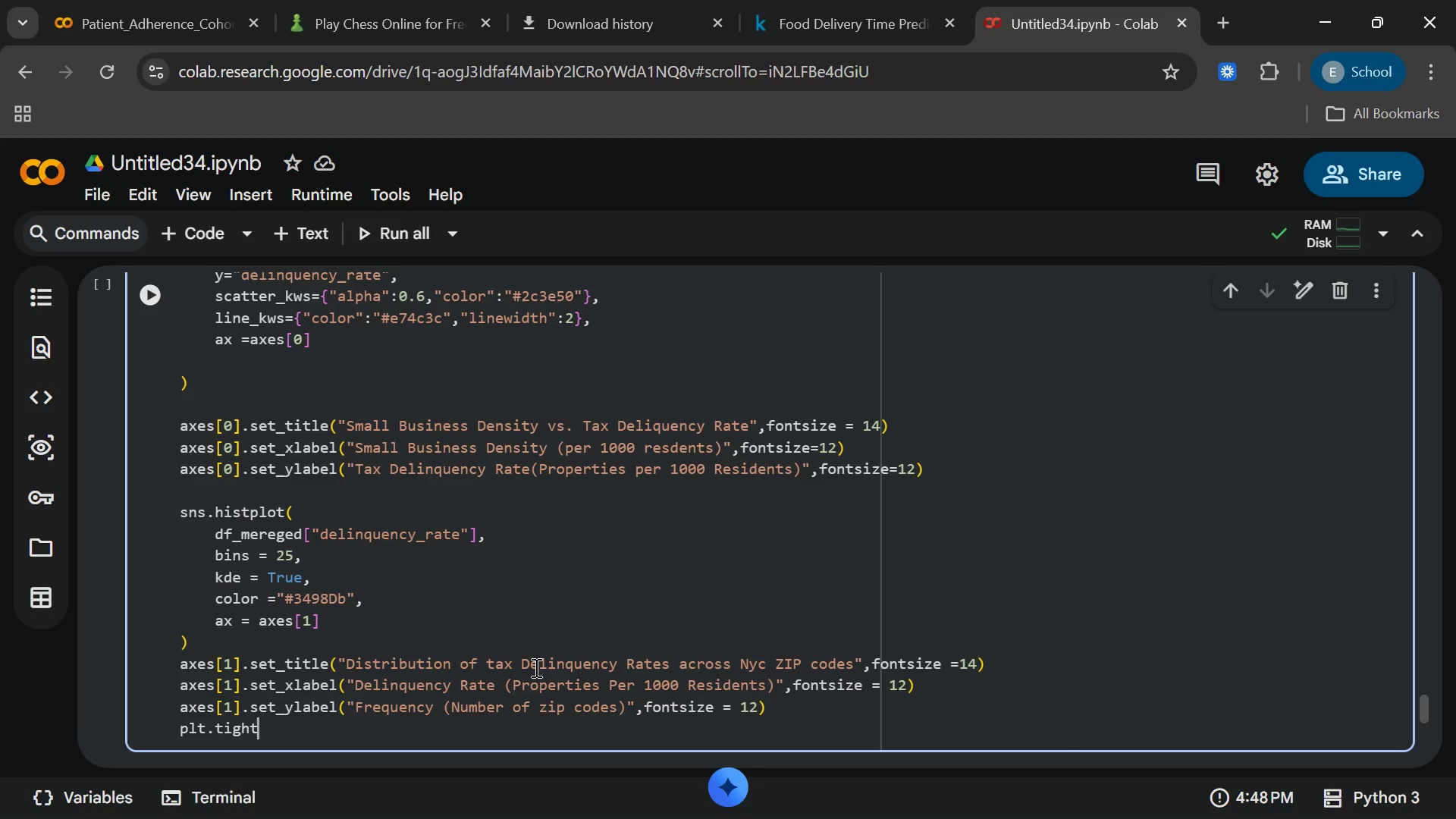 
type(_;)
key(Backspace)
type(layout)
 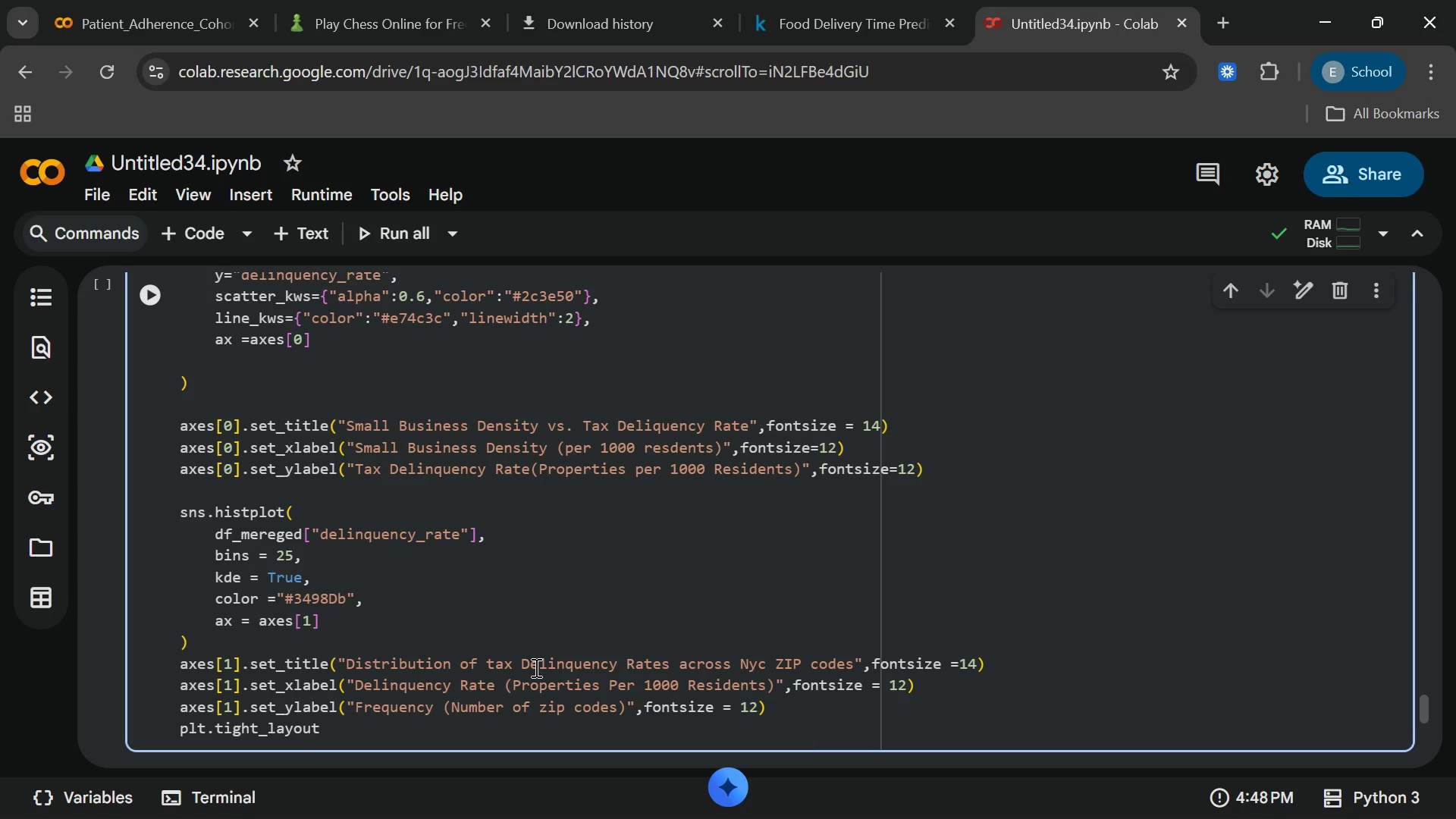 
key(Enter)
 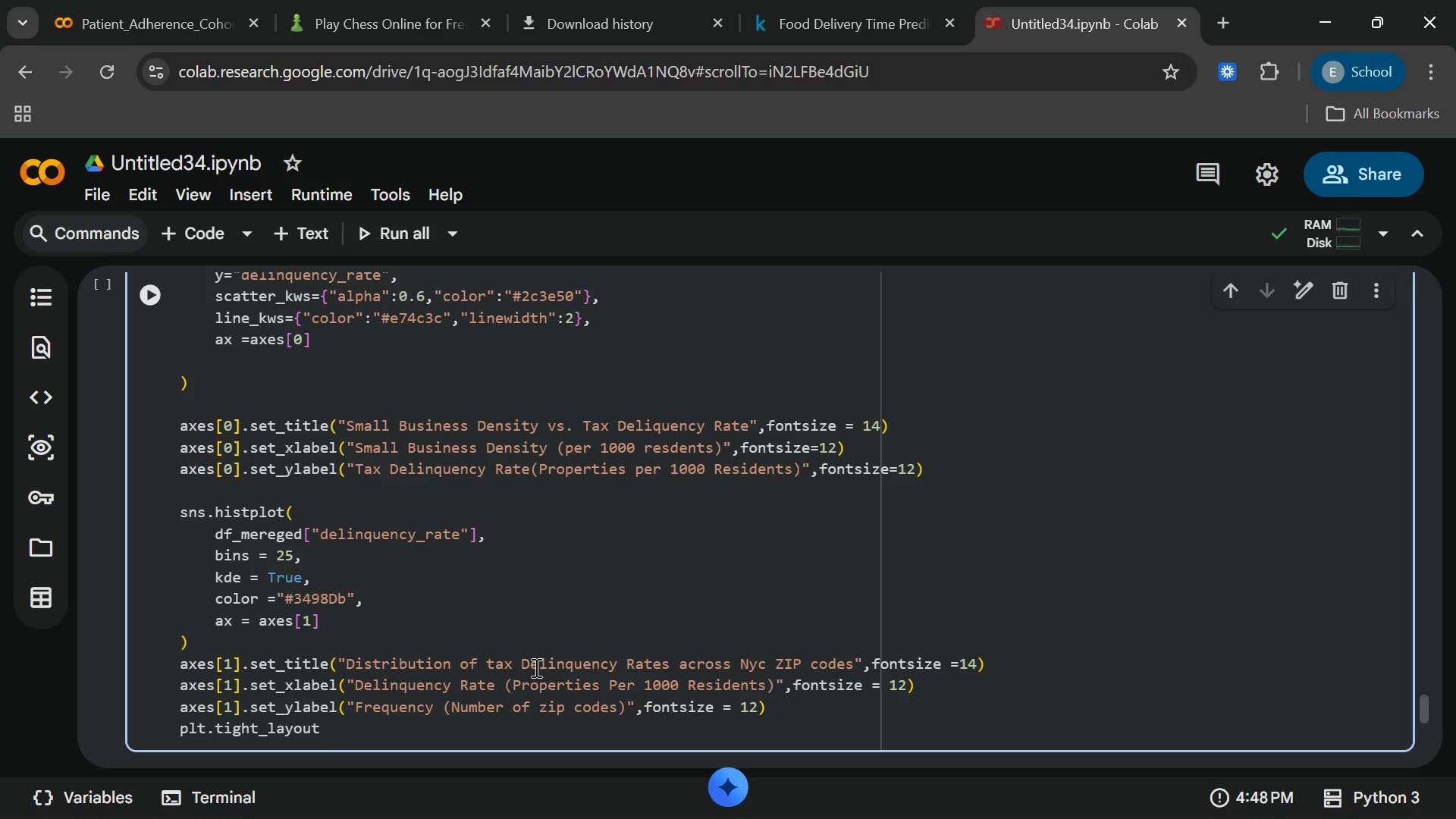 
key(Shift+9)
 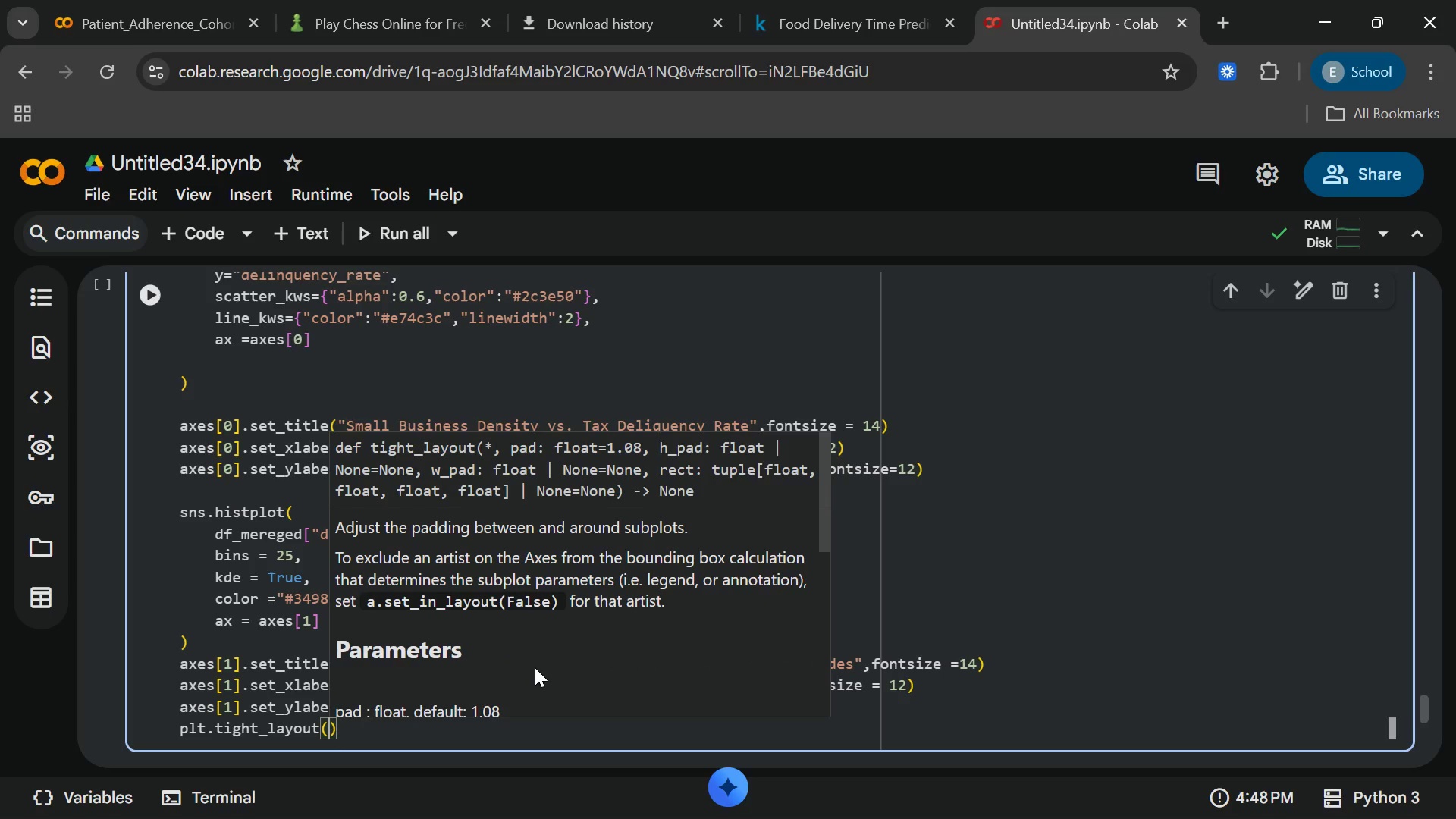 
key(ArrowUp)
 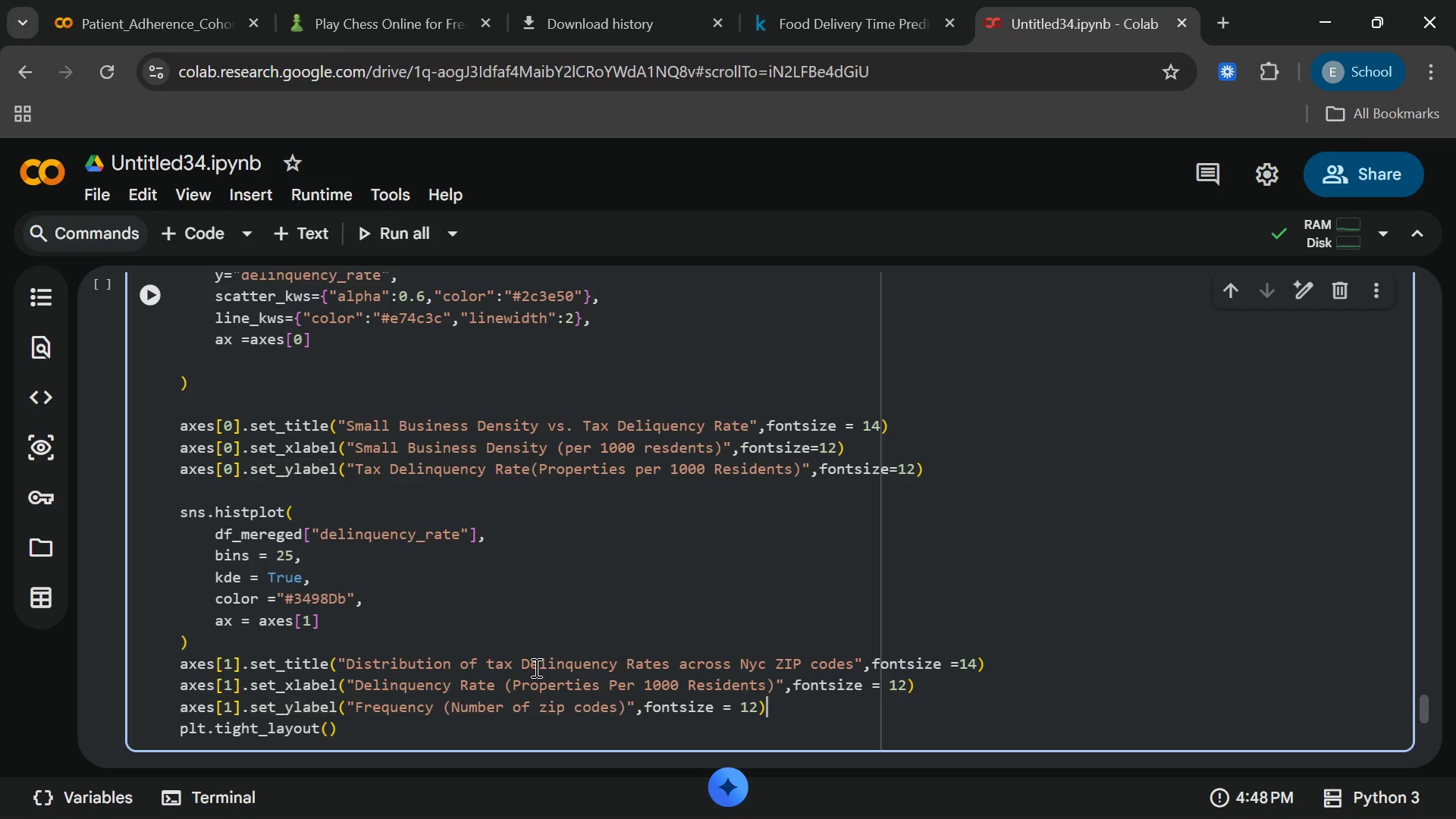 
key(End)
 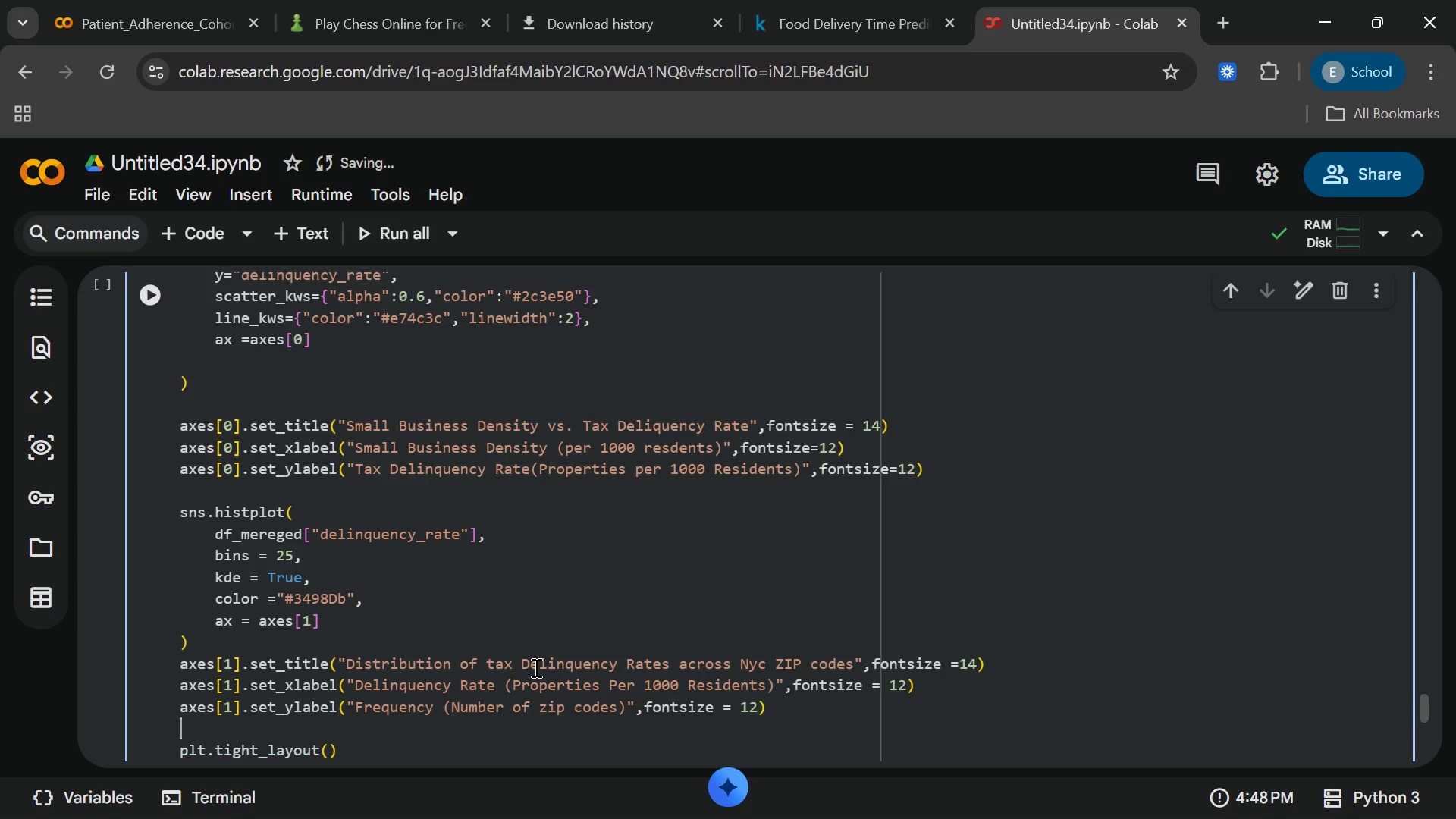 
key(Enter)
 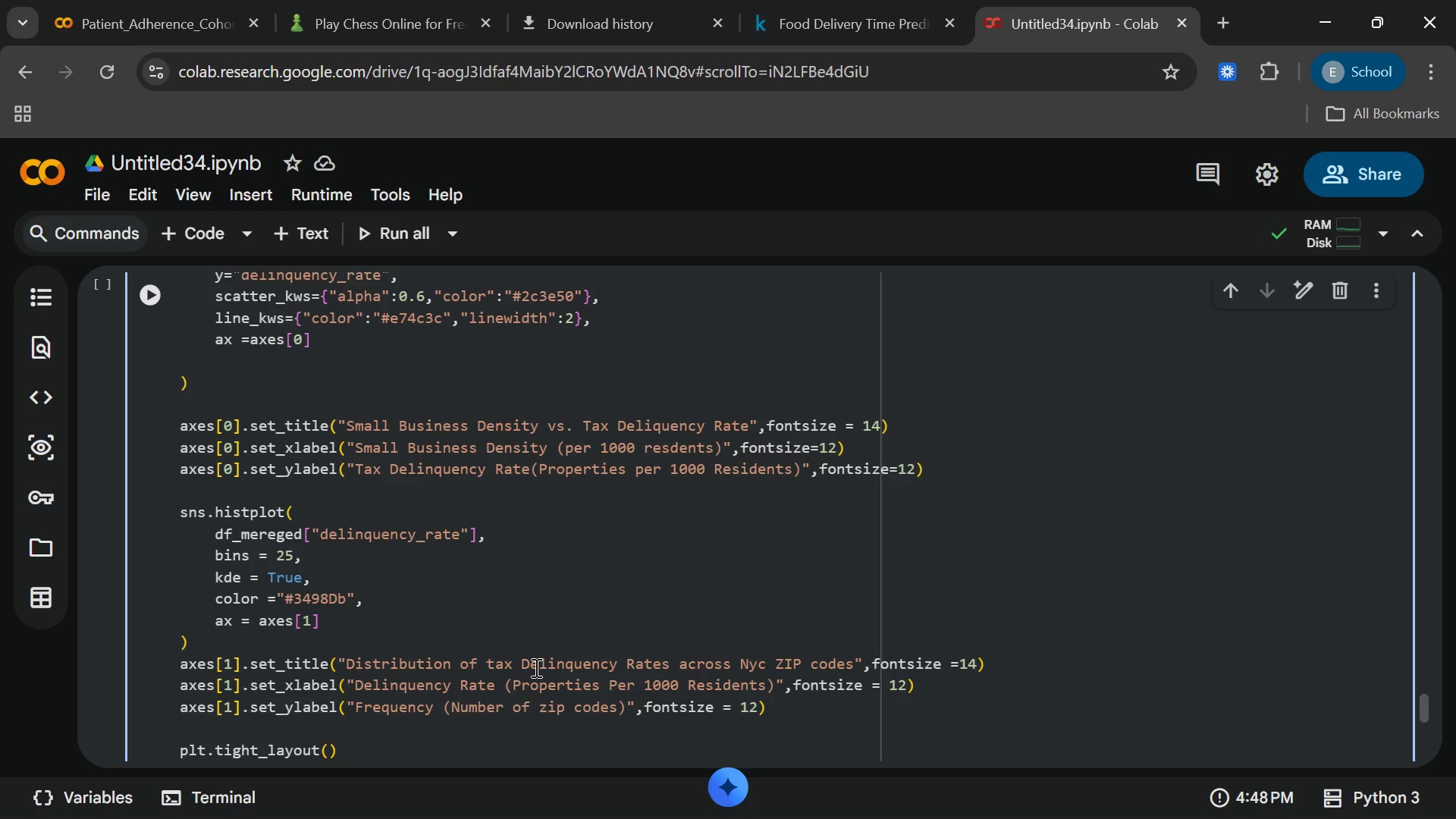 
key(End)
 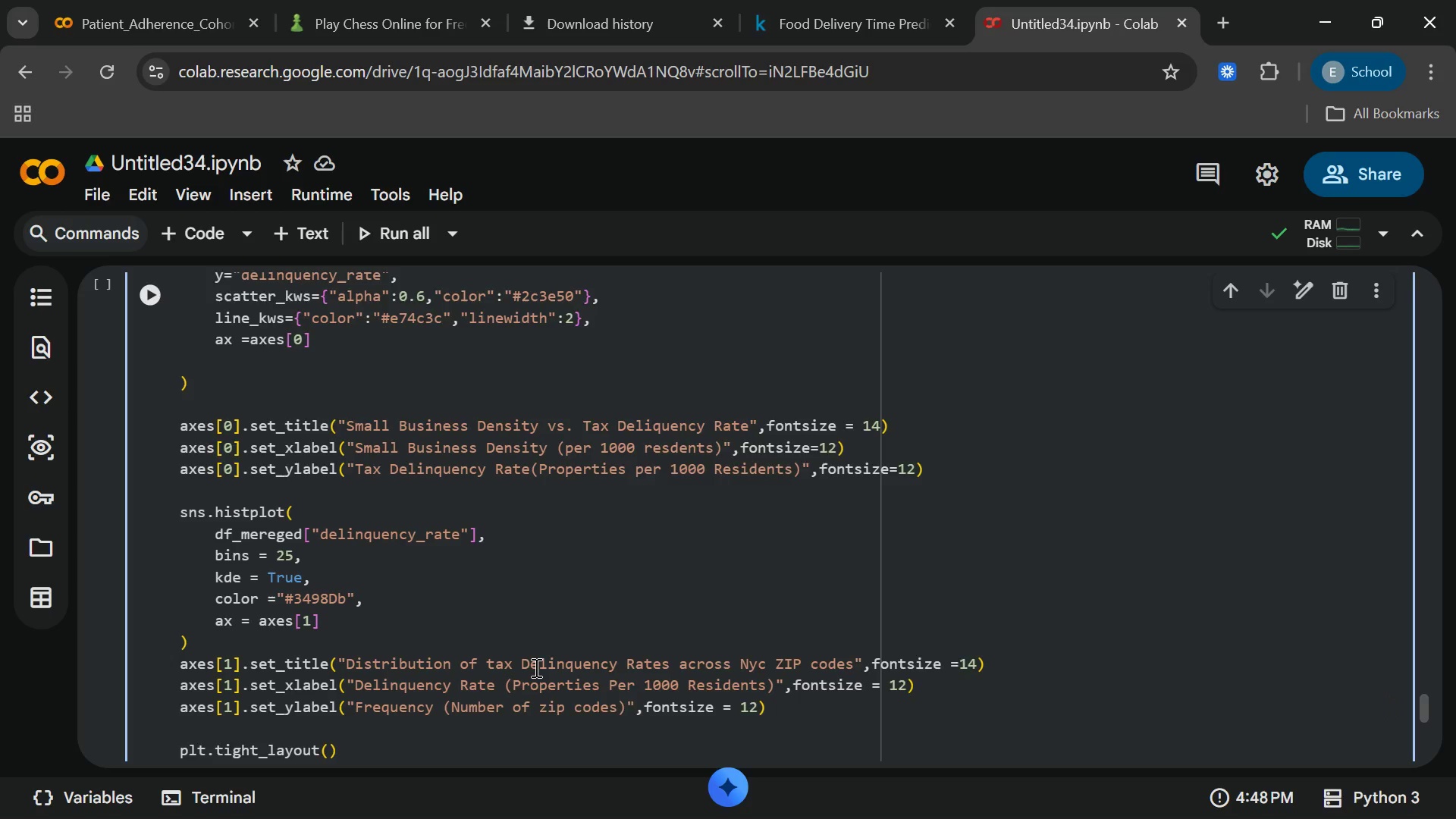 
key(ArrowDown)
 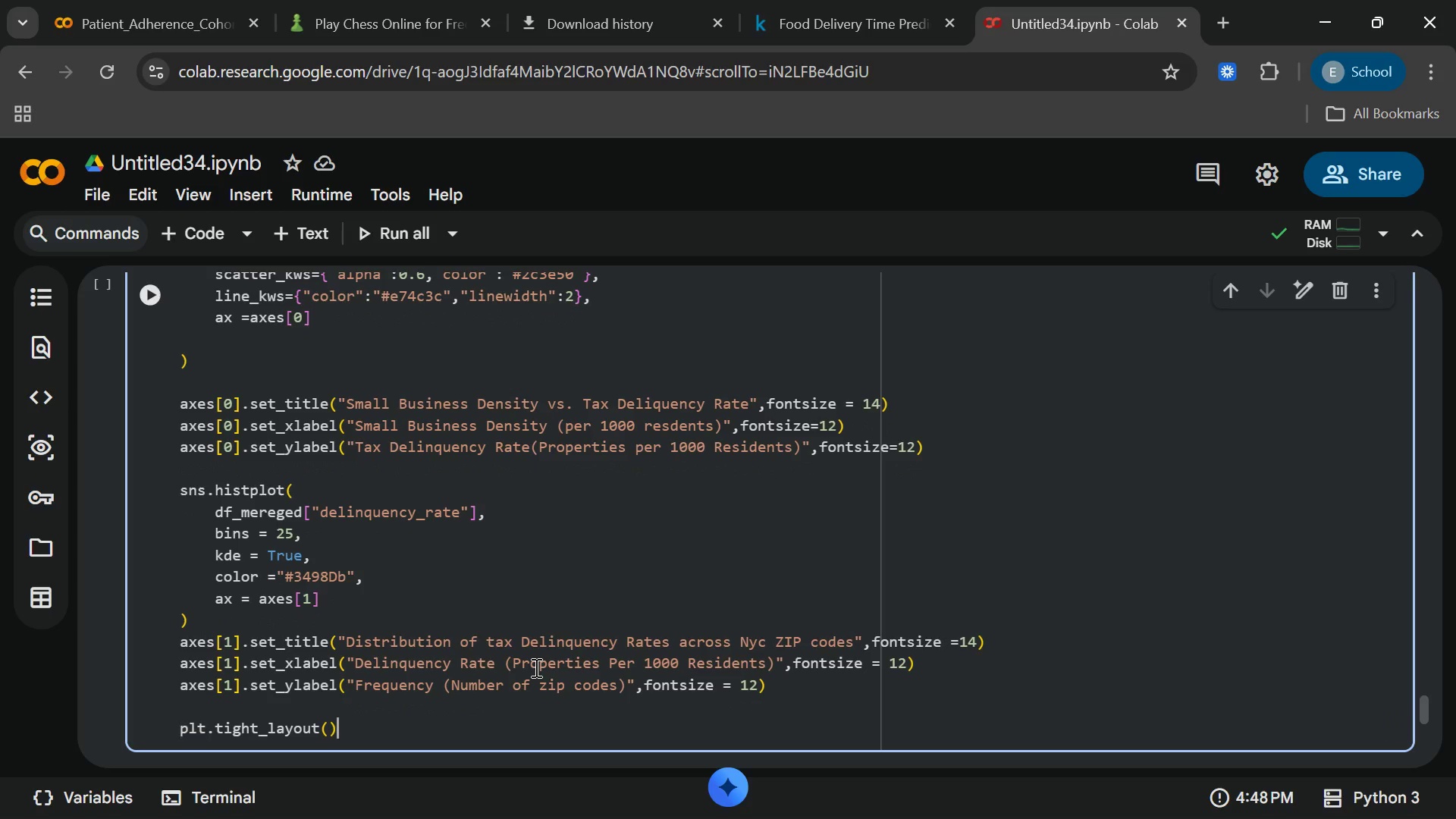 
key(End)
 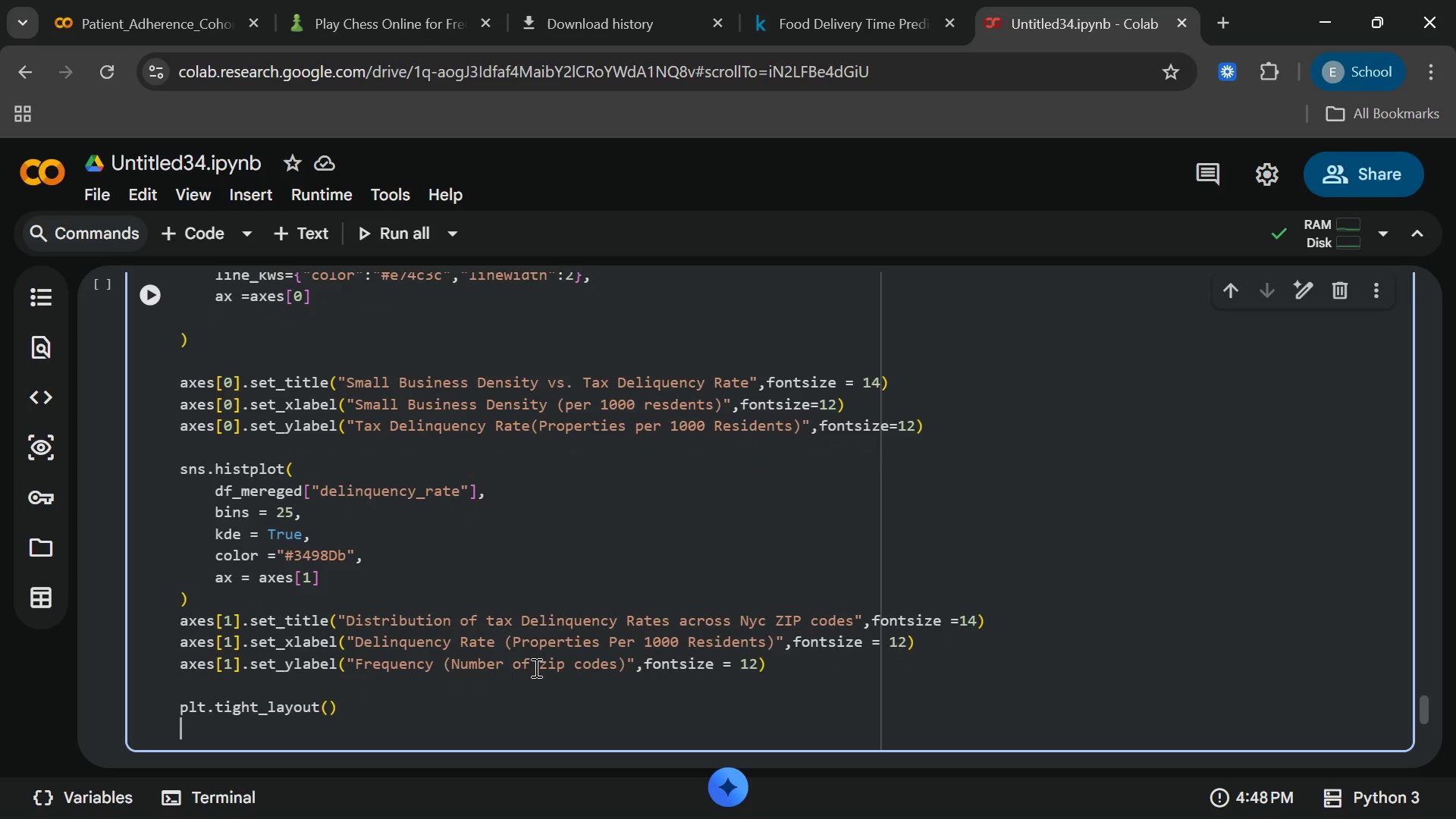 
key(Enter)
 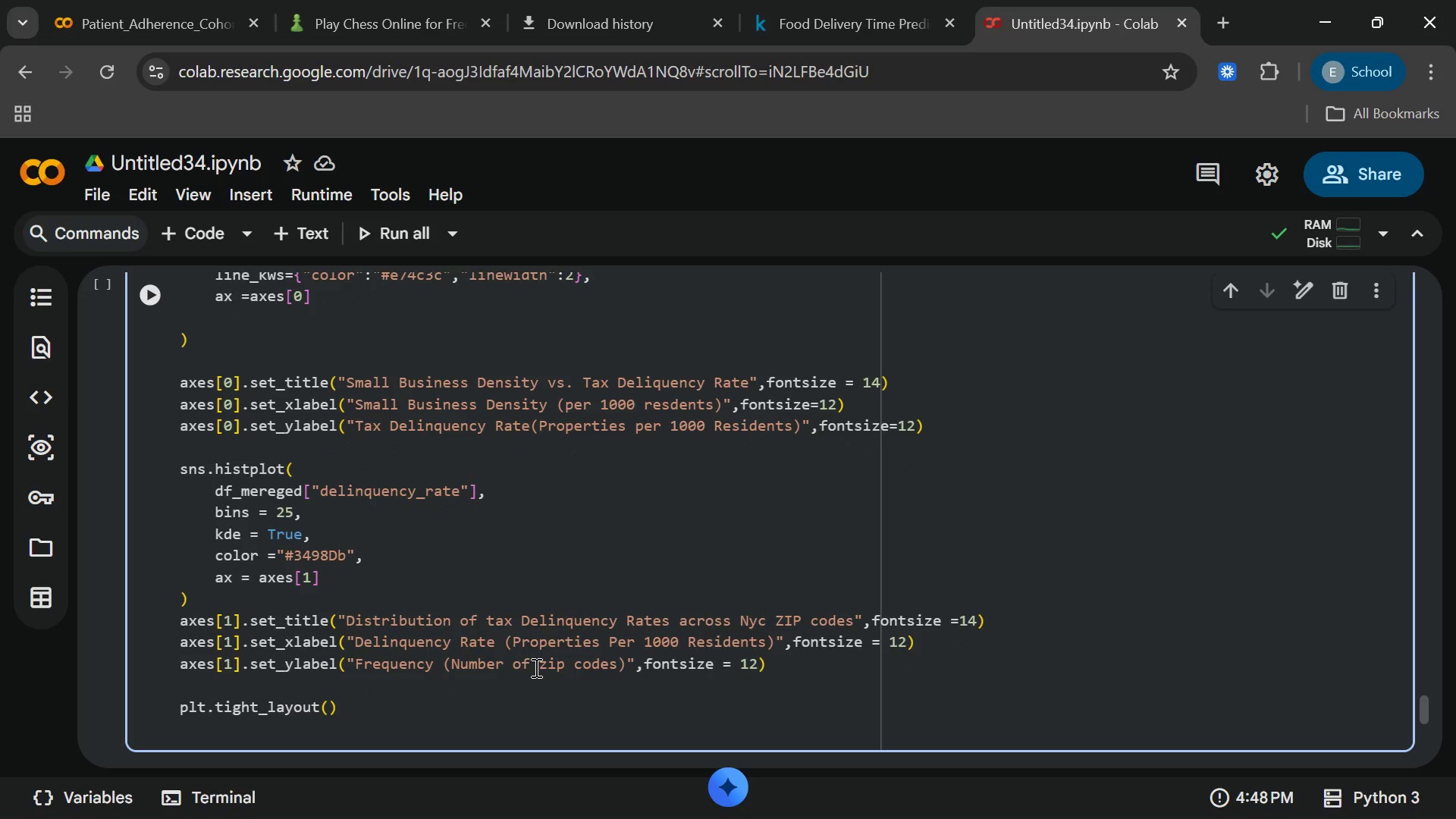 
type(ply)
key(Backspace)
type(t.show([End])
 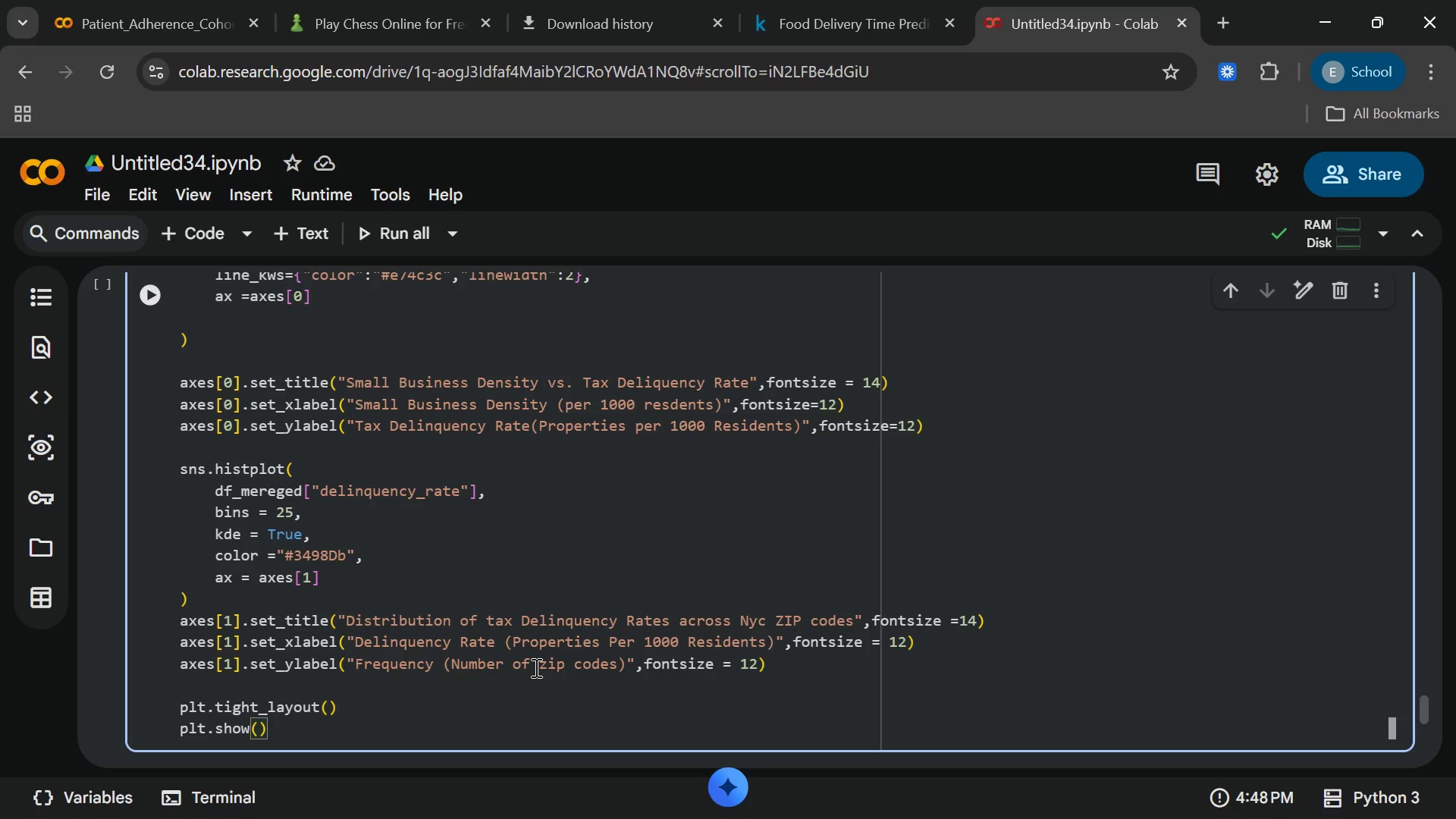 
key(Enter)
 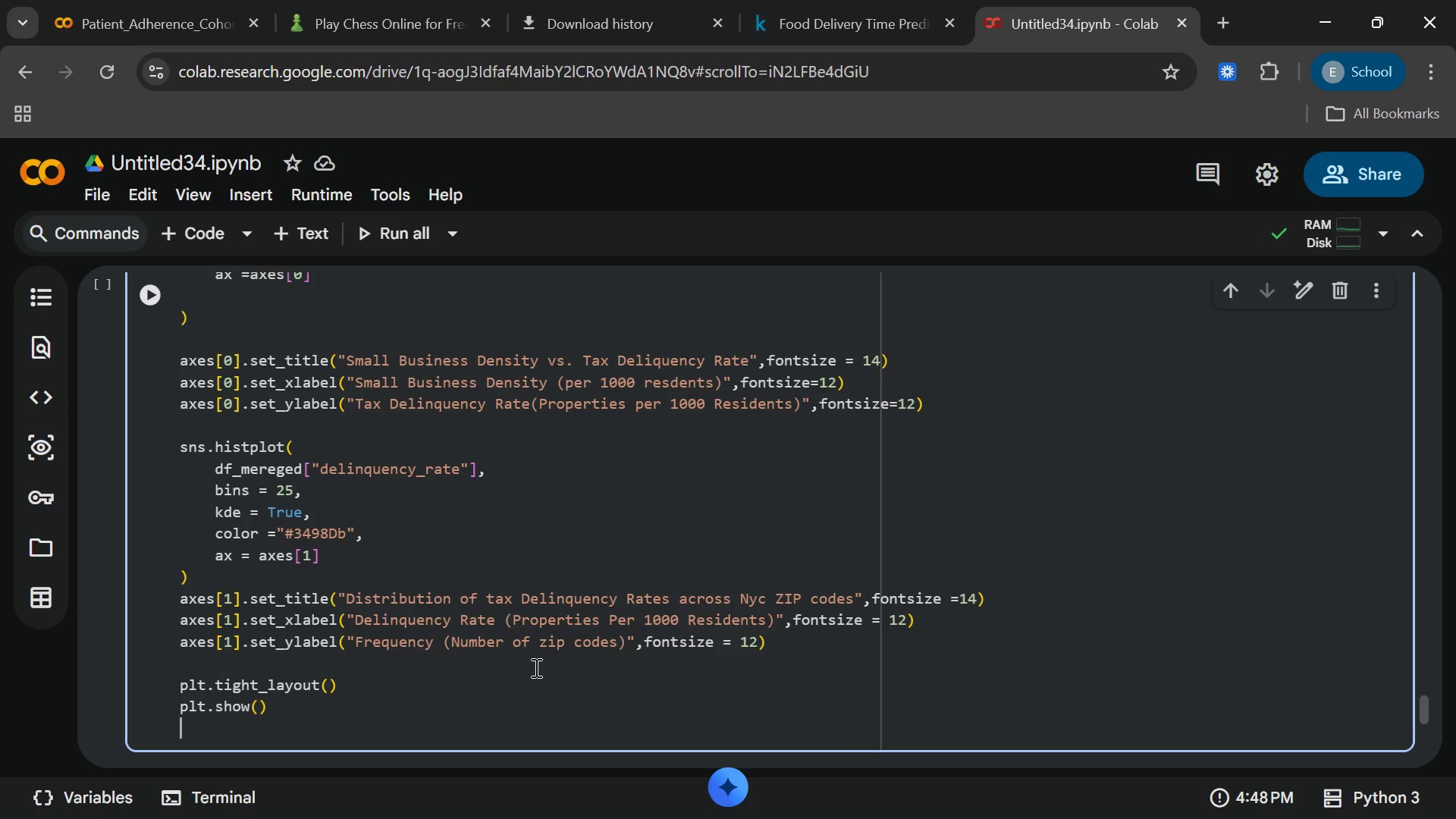 
key(Enter)
 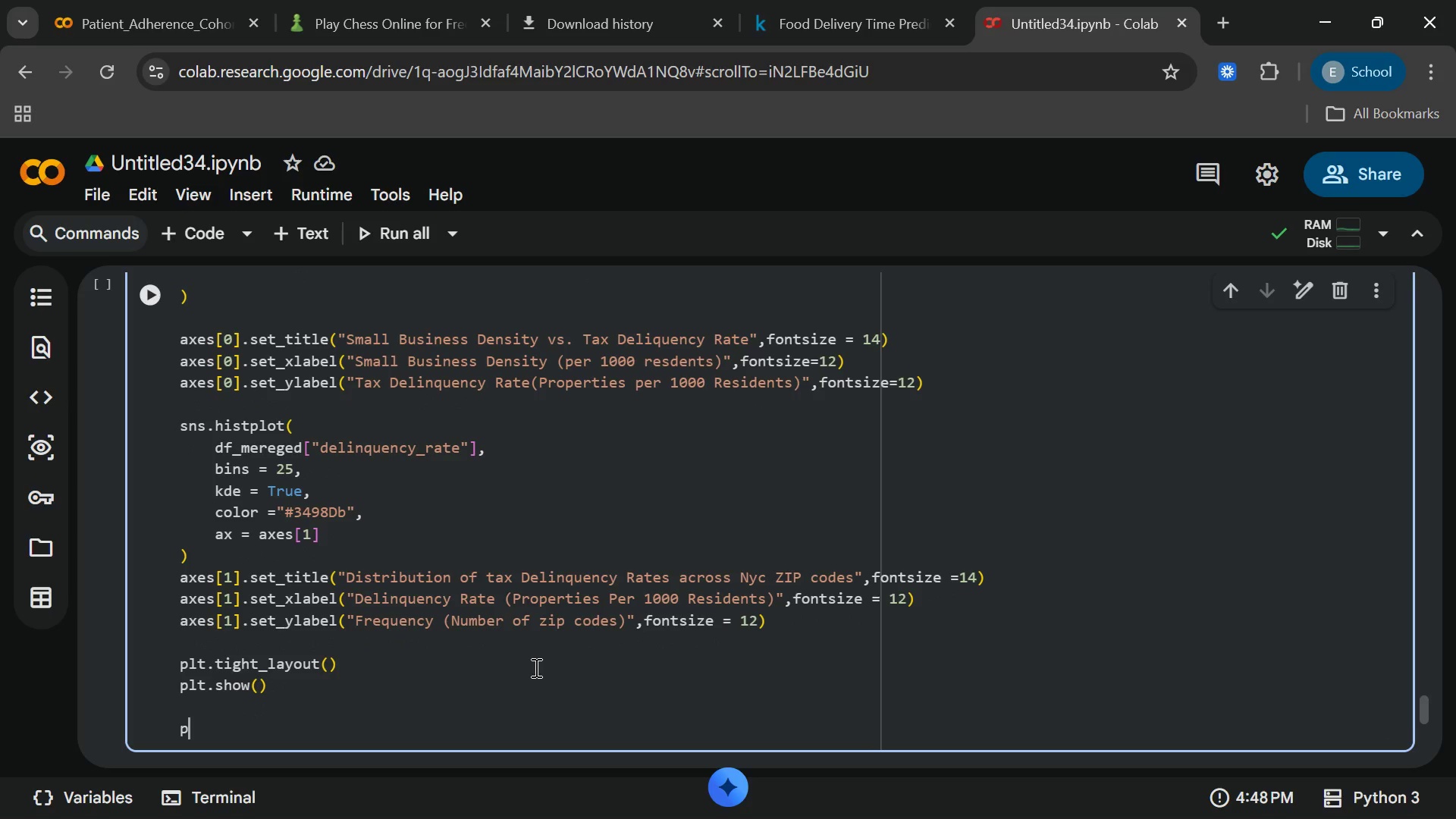 
type(plt.figure(g)
key(Backspace)
type(fig)
 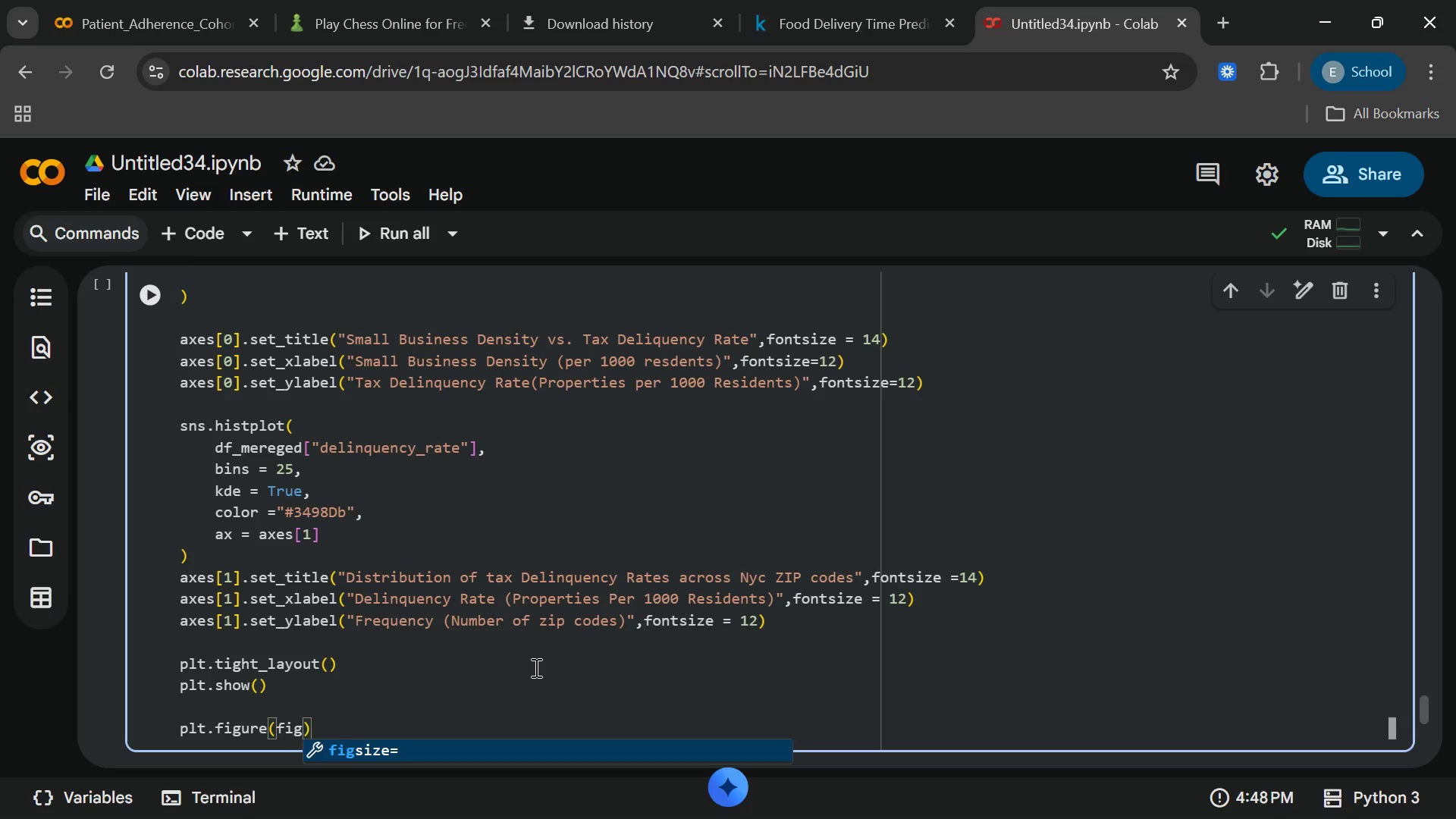 
key(Enter)
 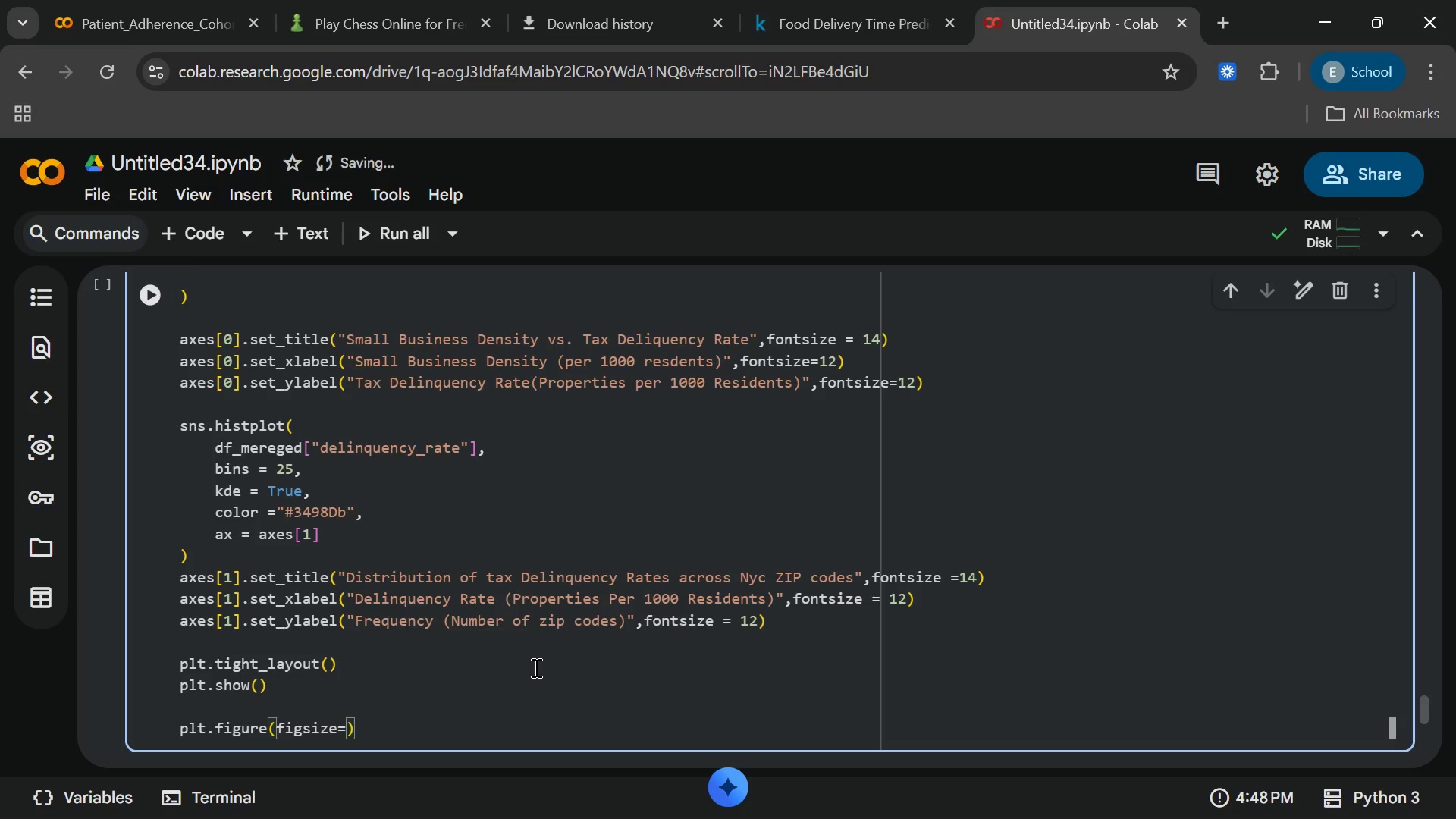 
type((6,4[End])
 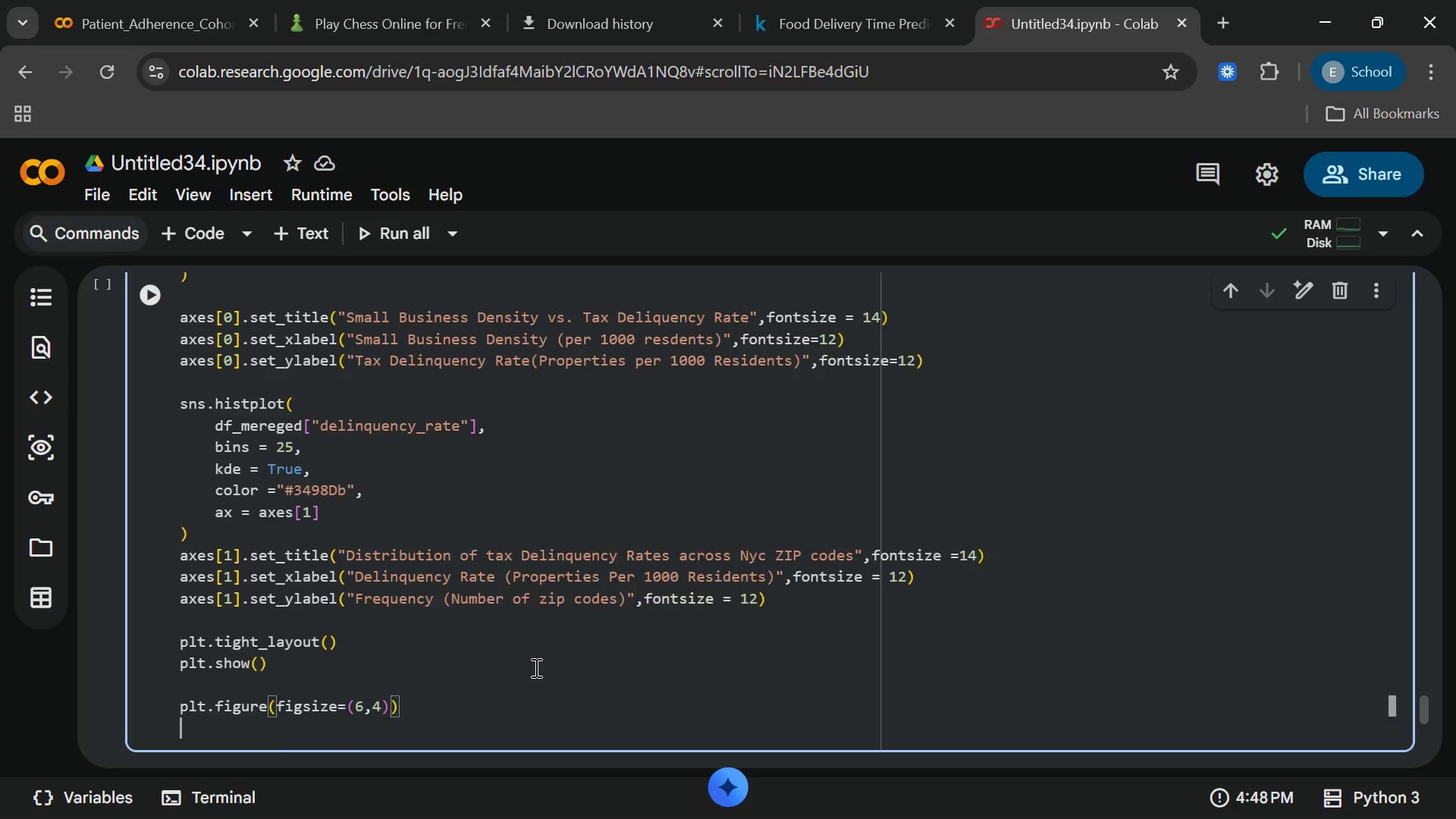 
key(Enter)
 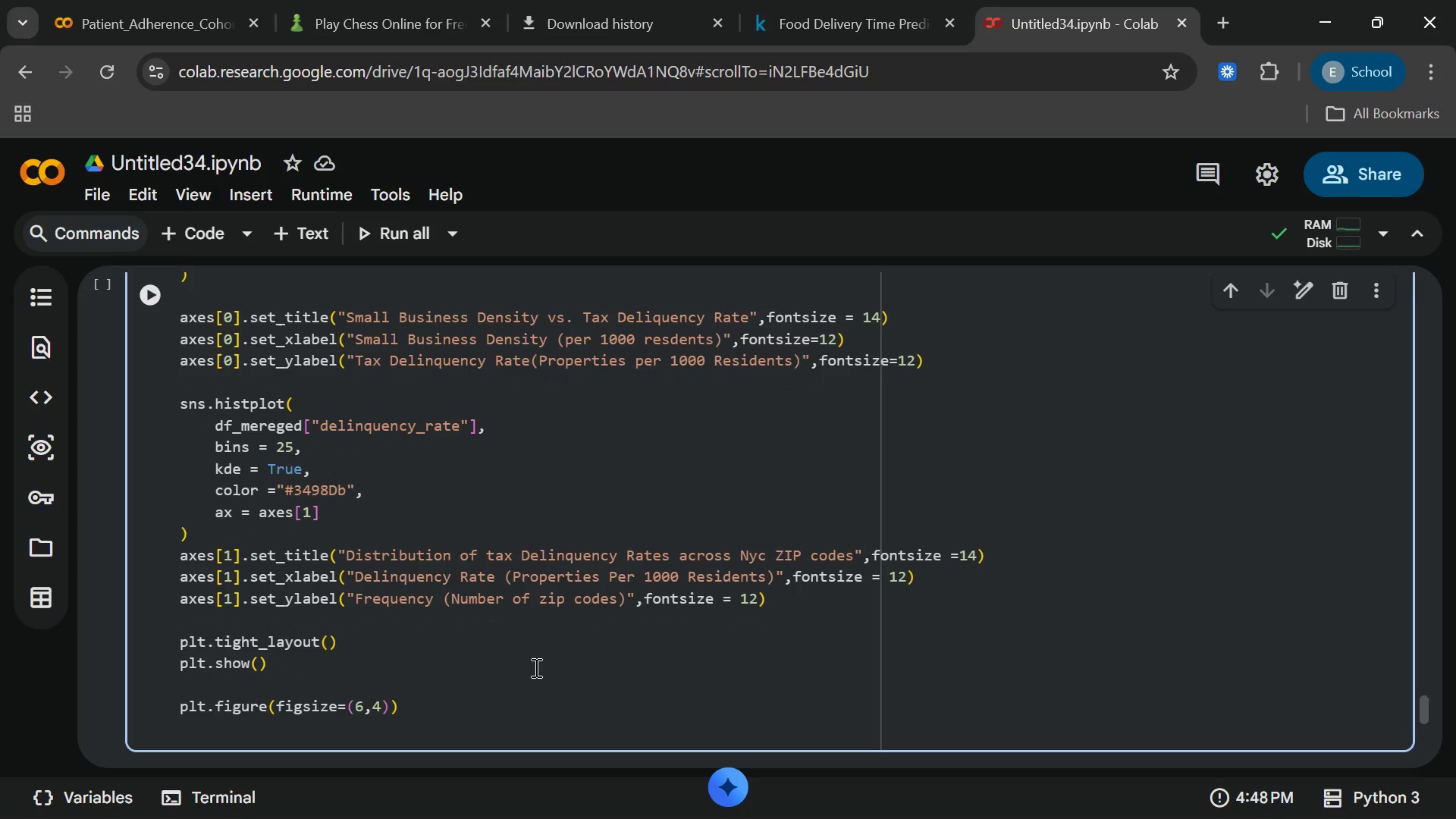 
type(corr_,)
key(Backspace)
type(matri)
 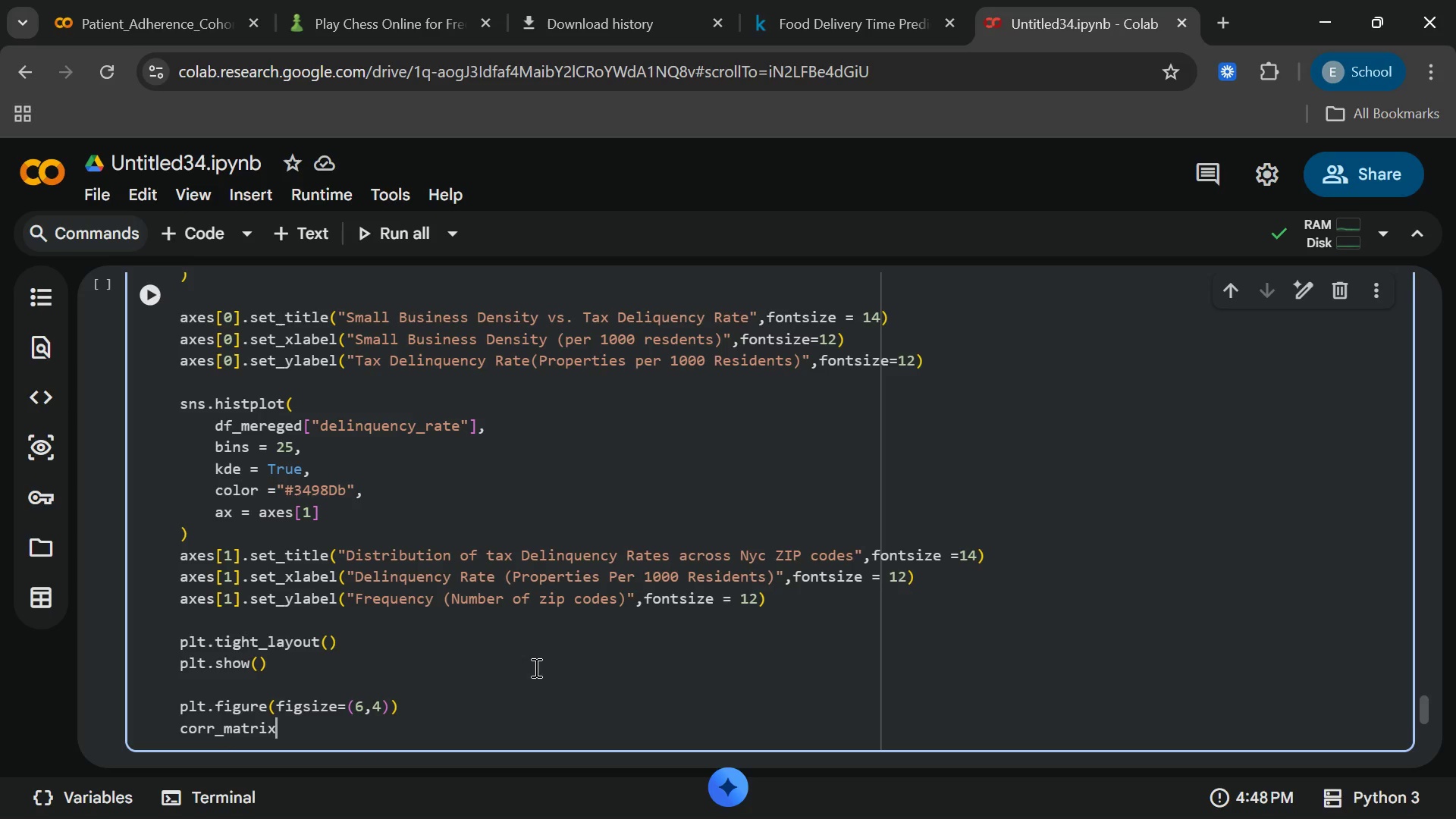 
 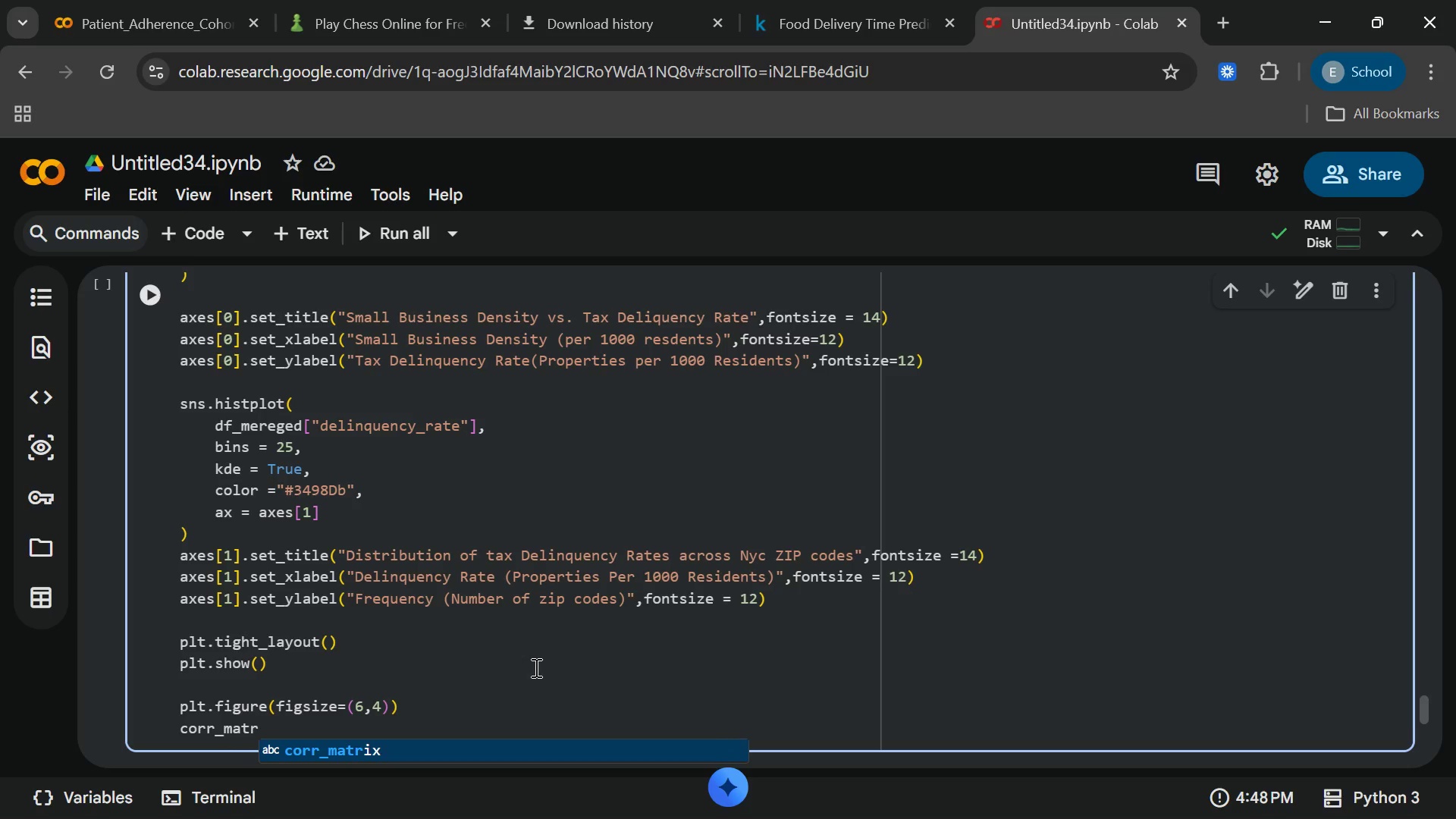 
key(Enter)
 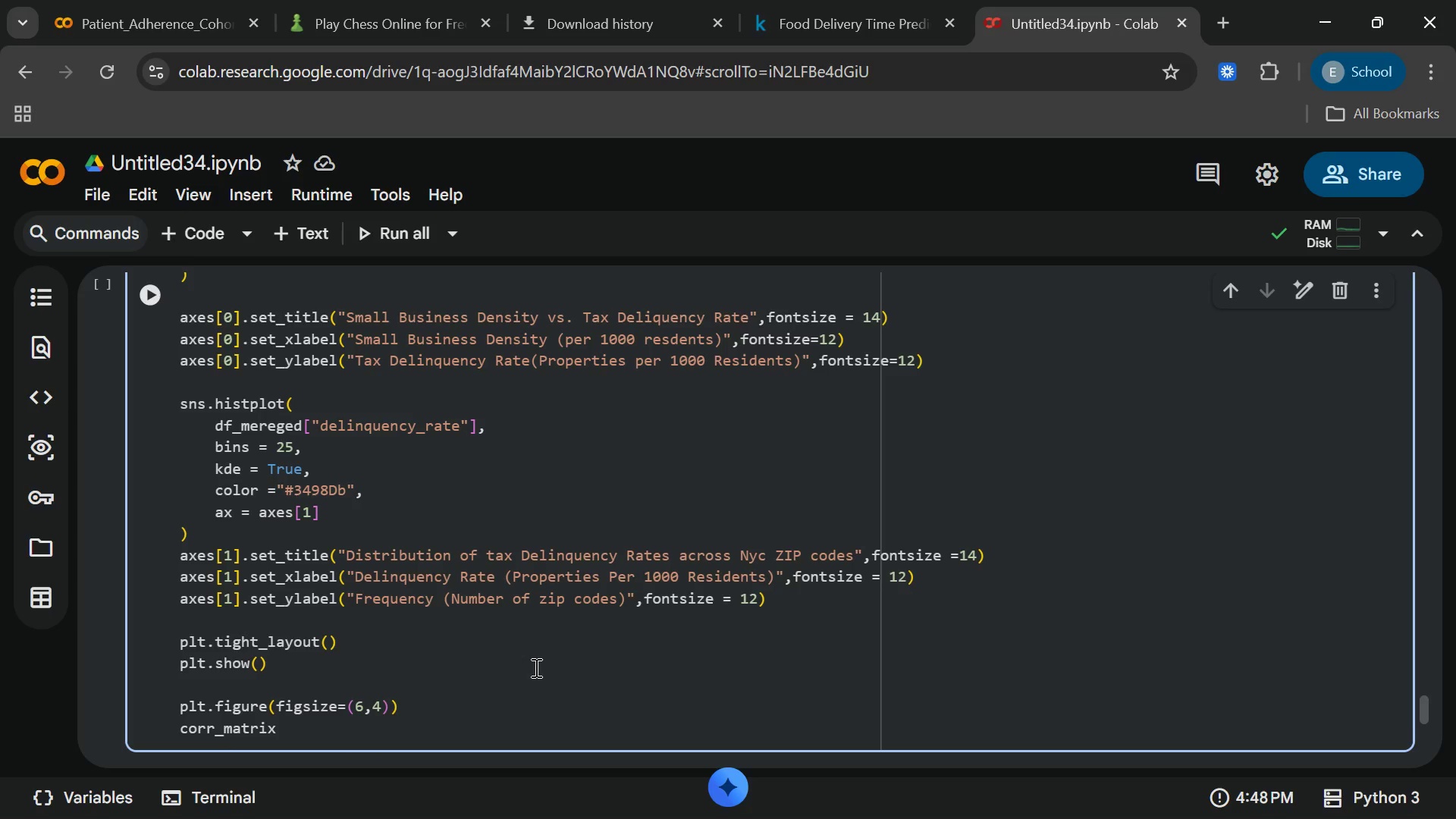 
type( = df_,)
key(Backspace)
type(merged)
 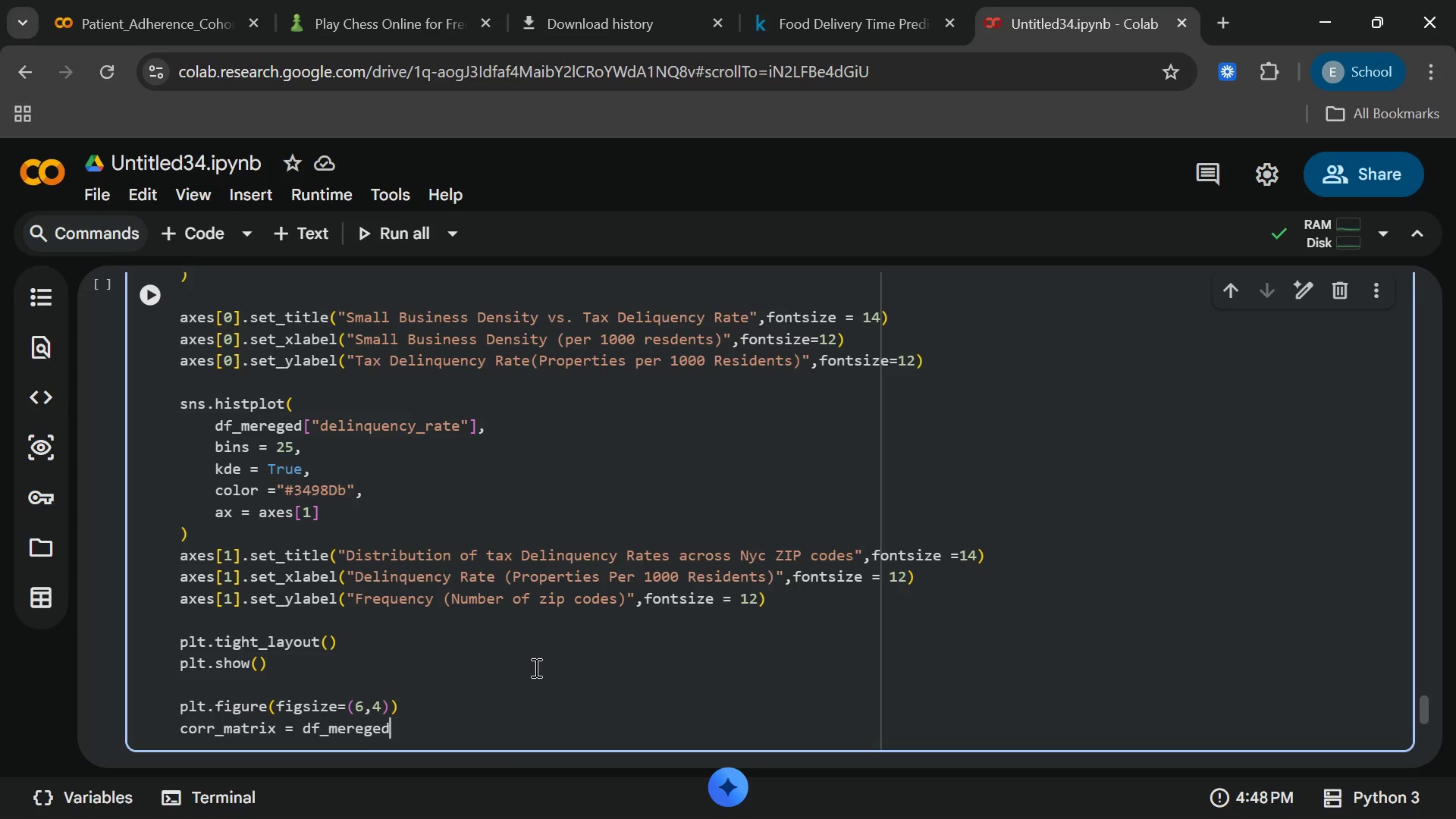 
key(Enter)
 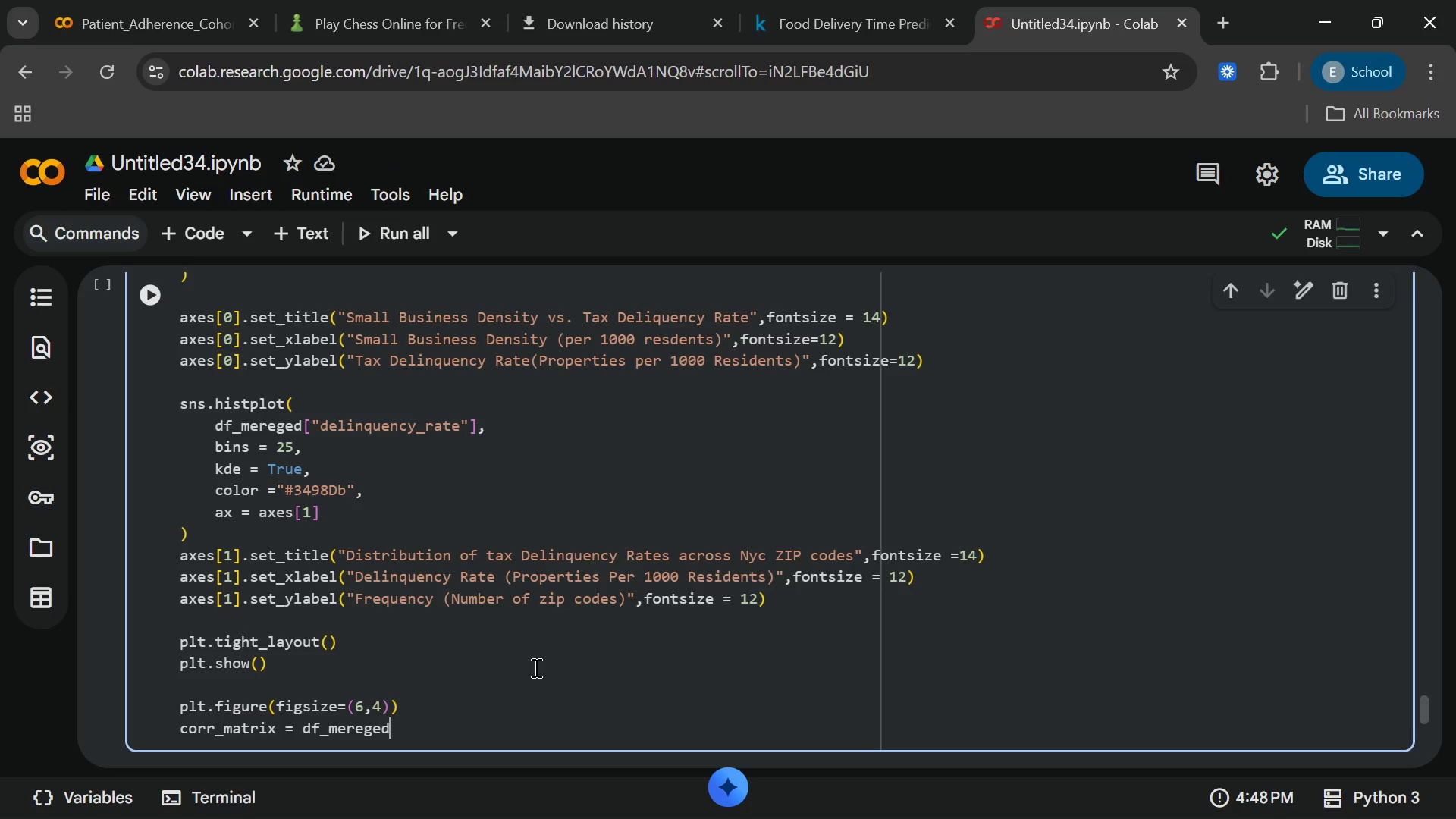 
wait(6.81)
 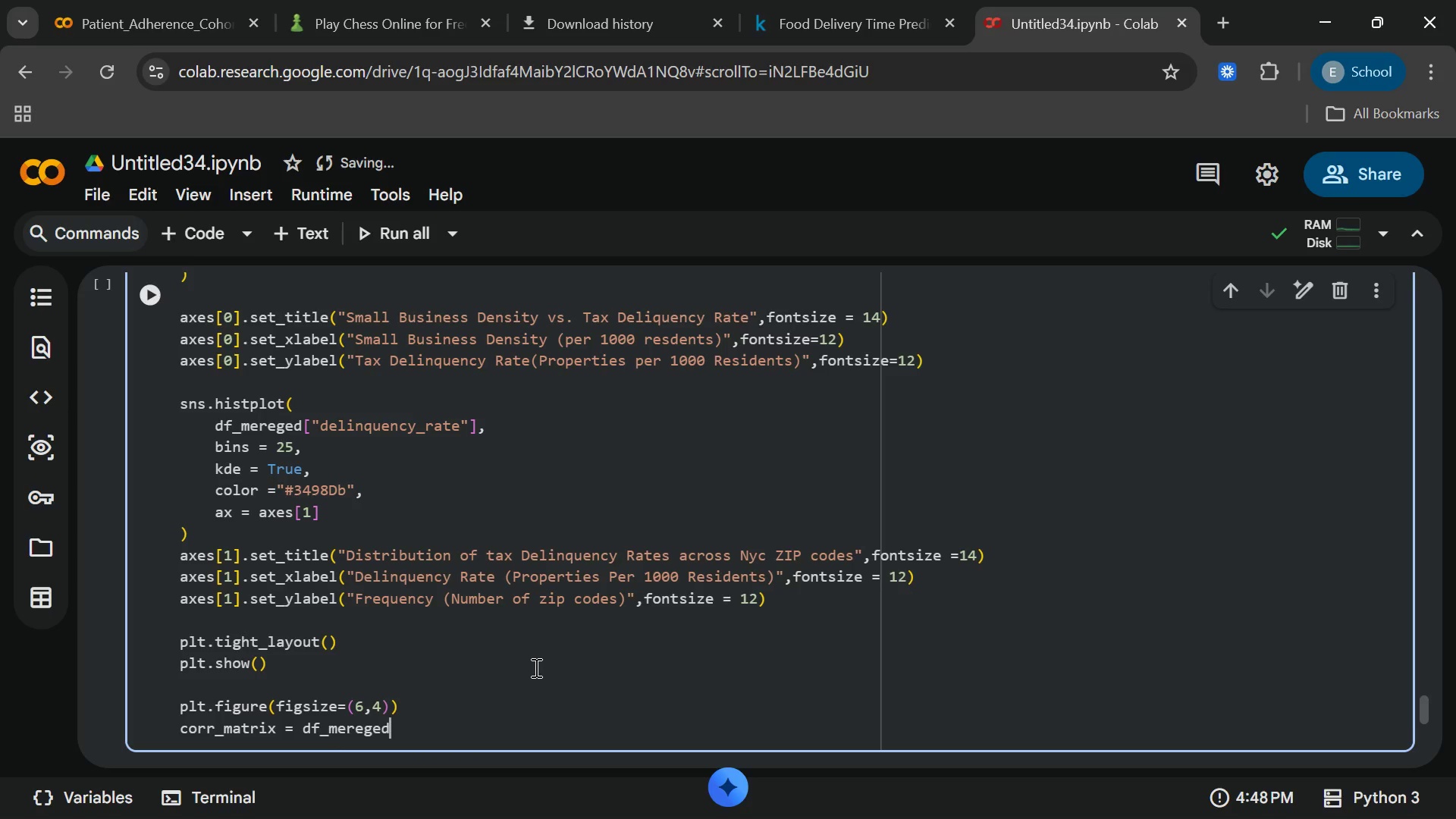 
type([["small_biz_density)
 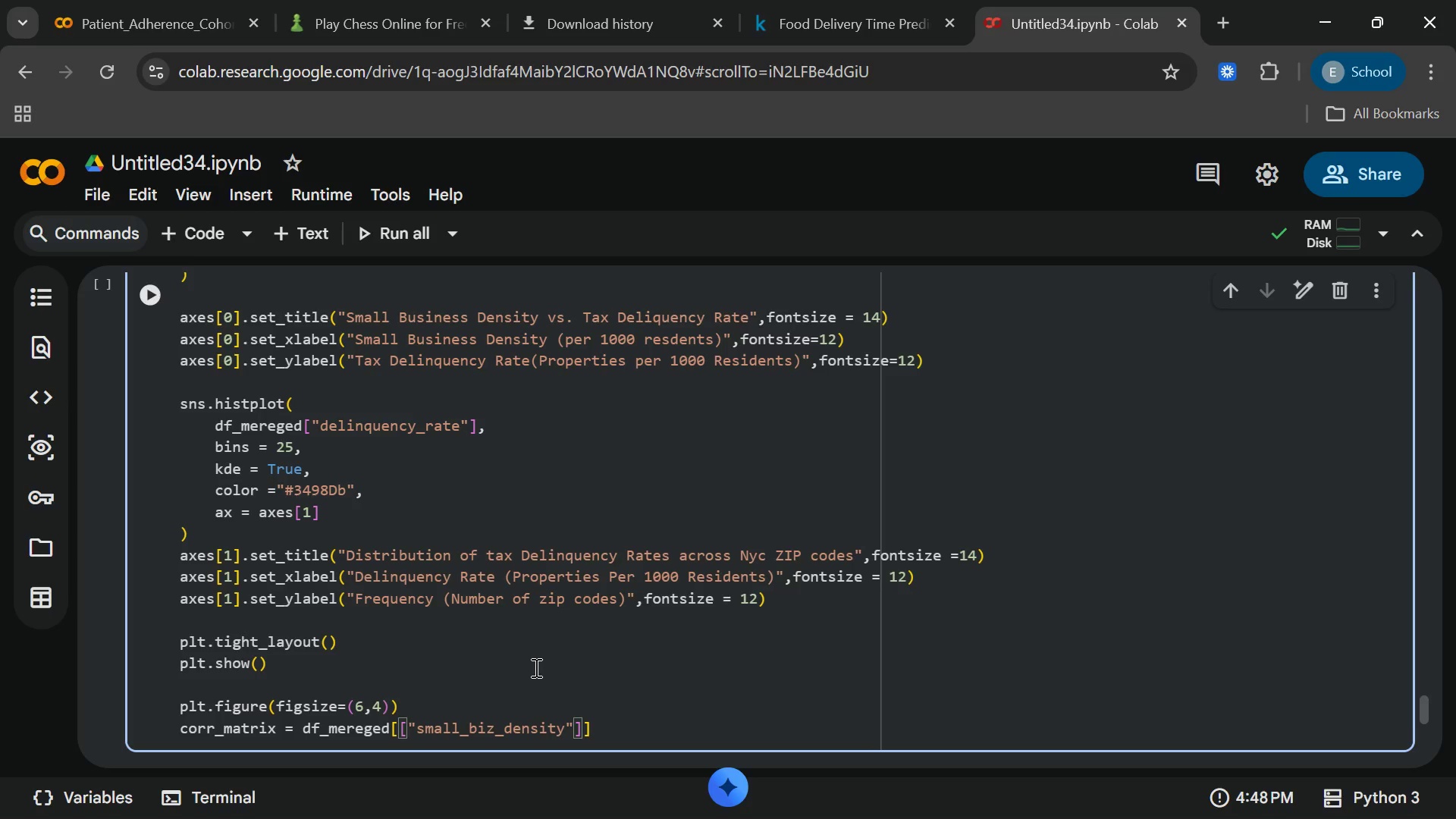 
key(ArrowRight)
 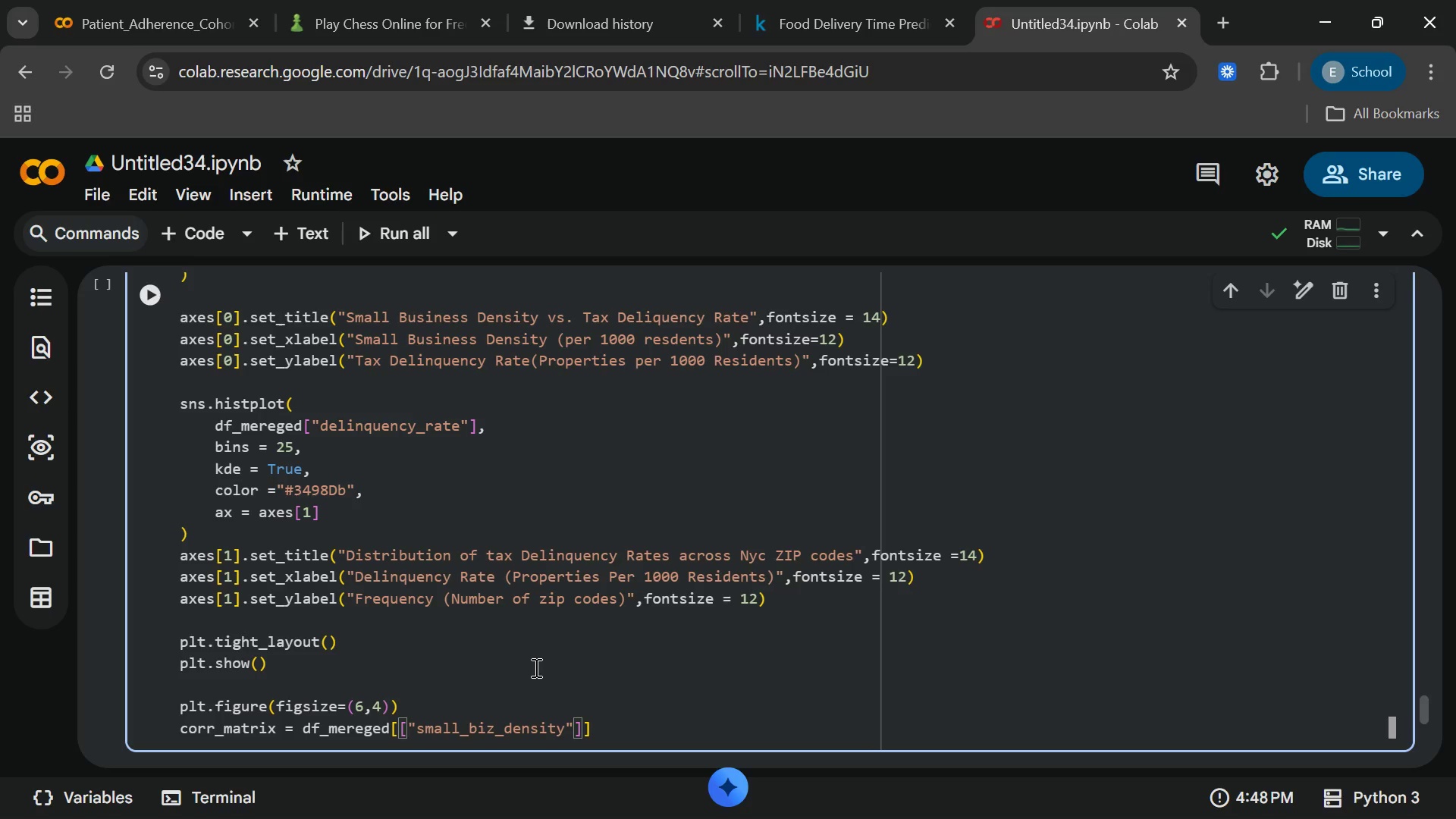 
type(,delin)
key(Backspace)
key(Backspace)
key(Backspace)
key(Backspace)
key(Backspace)
type("delinqu)
 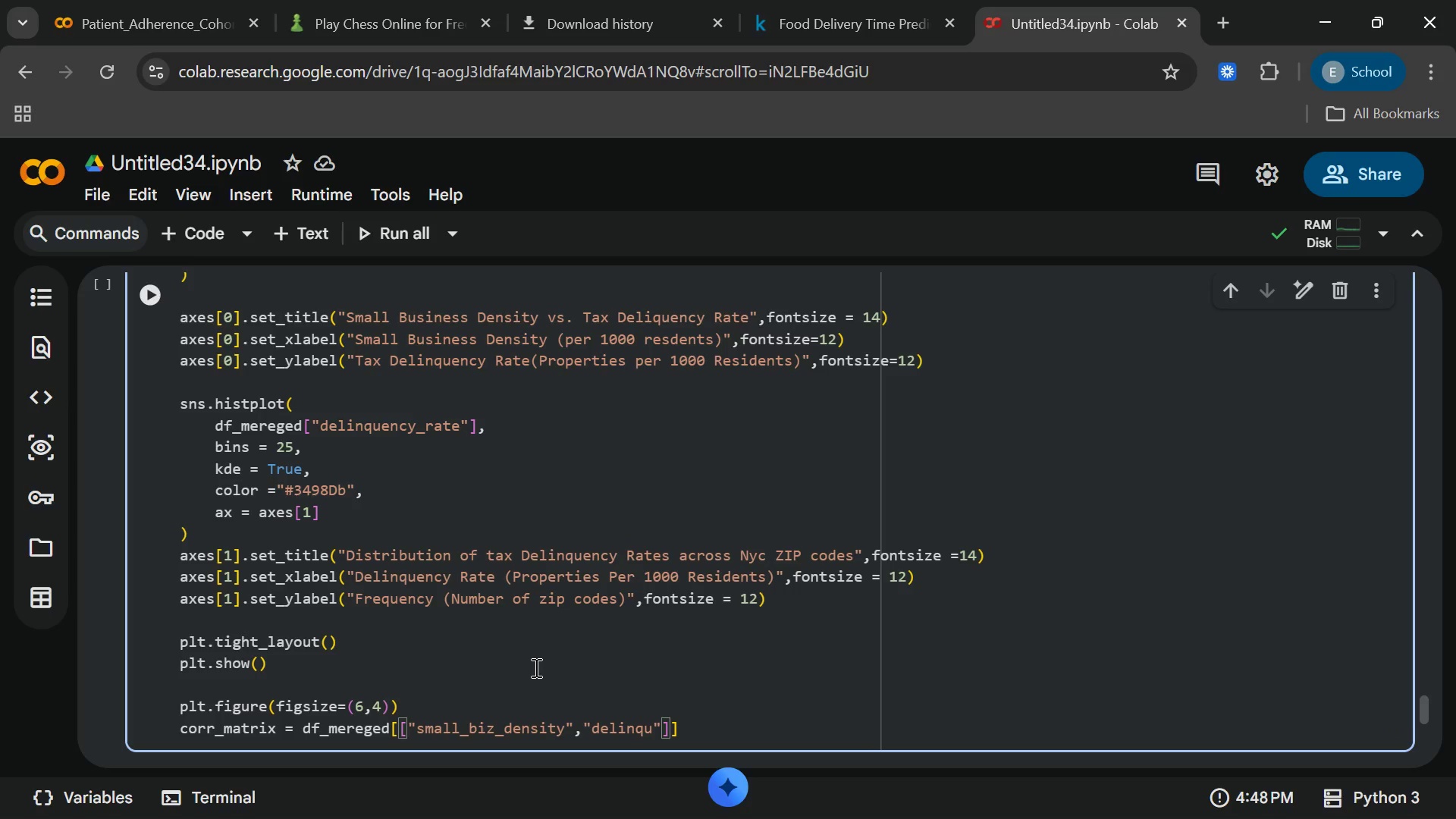 
type(ence_ate)
 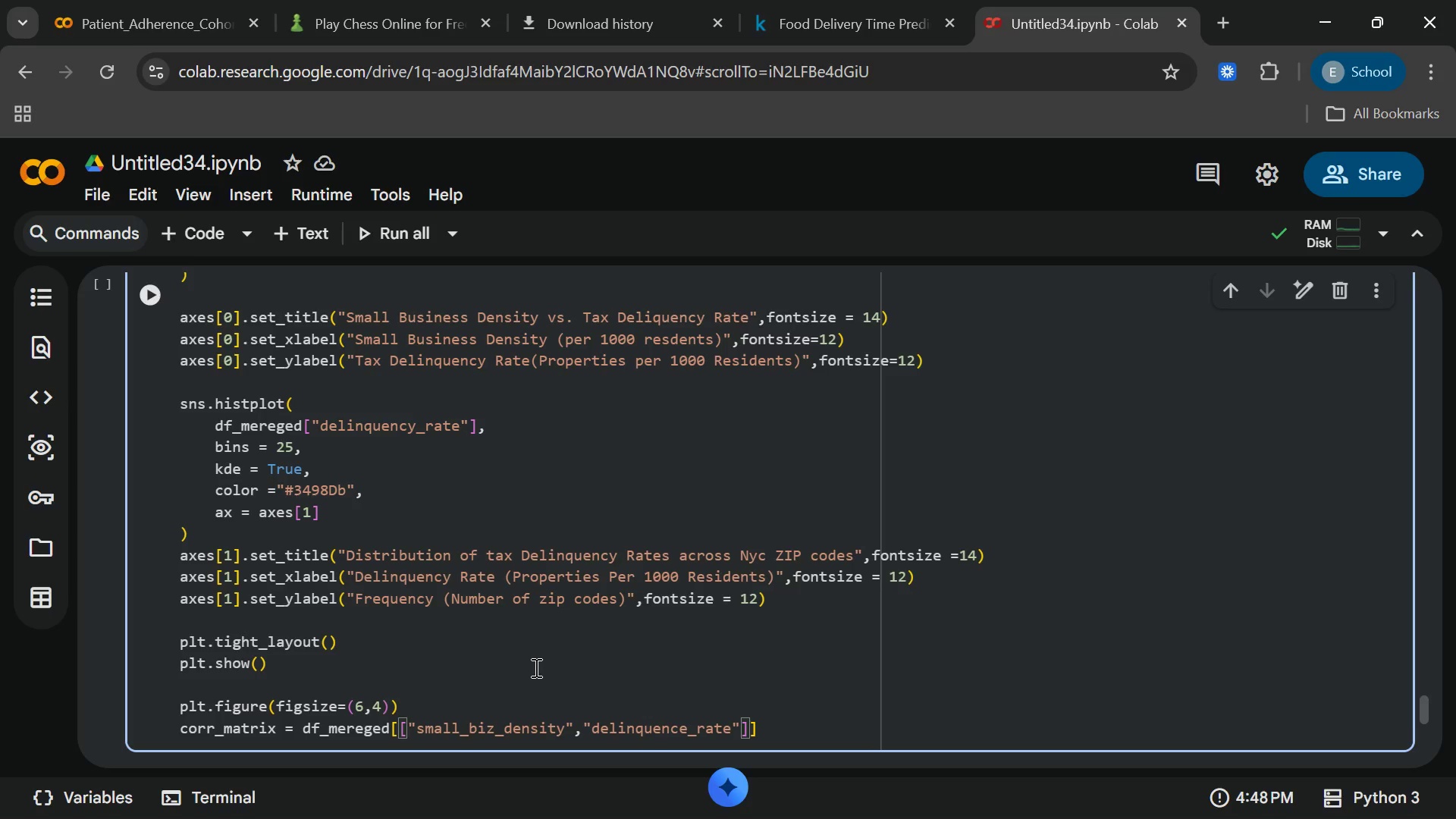 
hold_key(key=R, duration=0.33)
 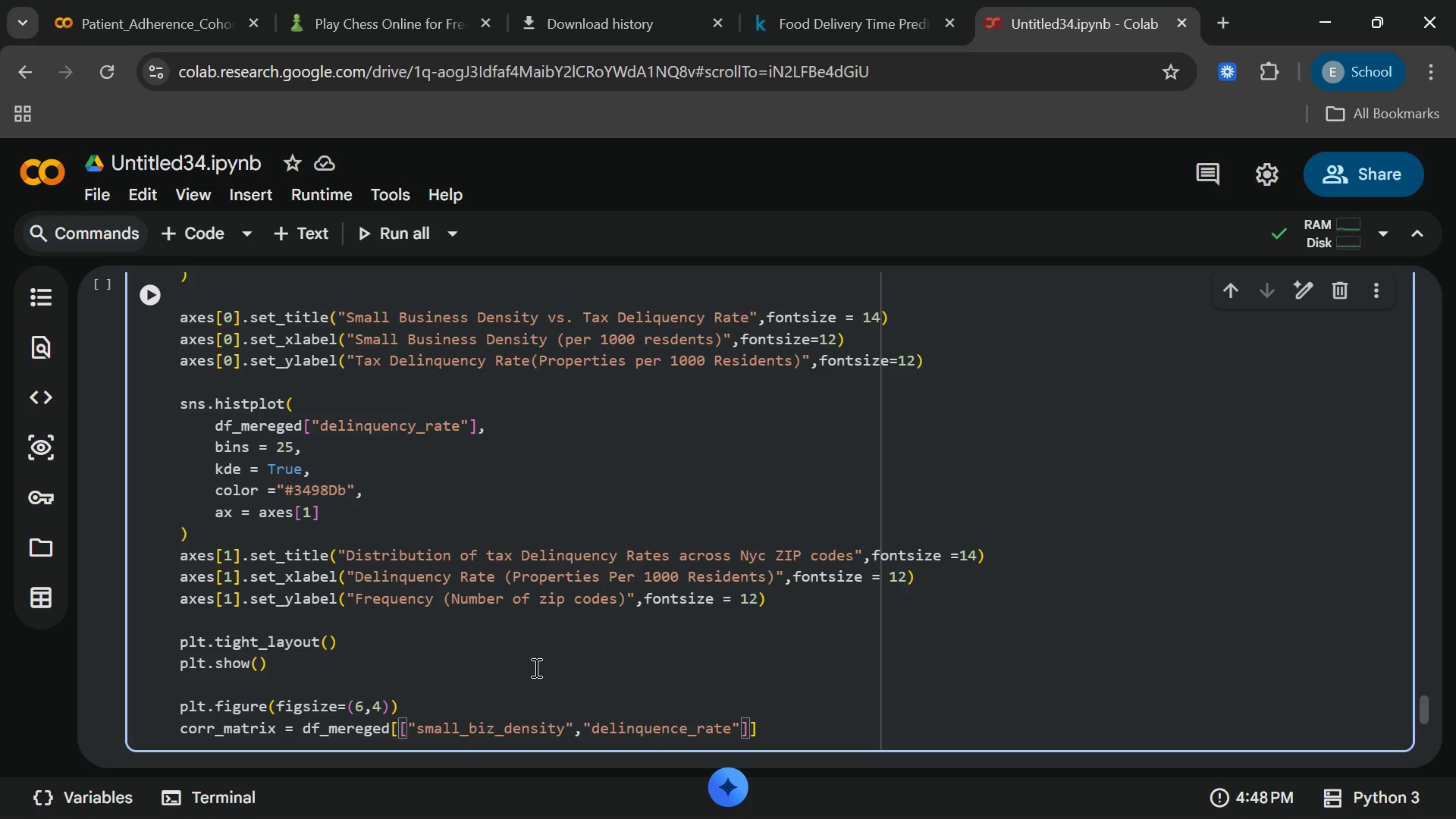 
key(ArrowRight)
 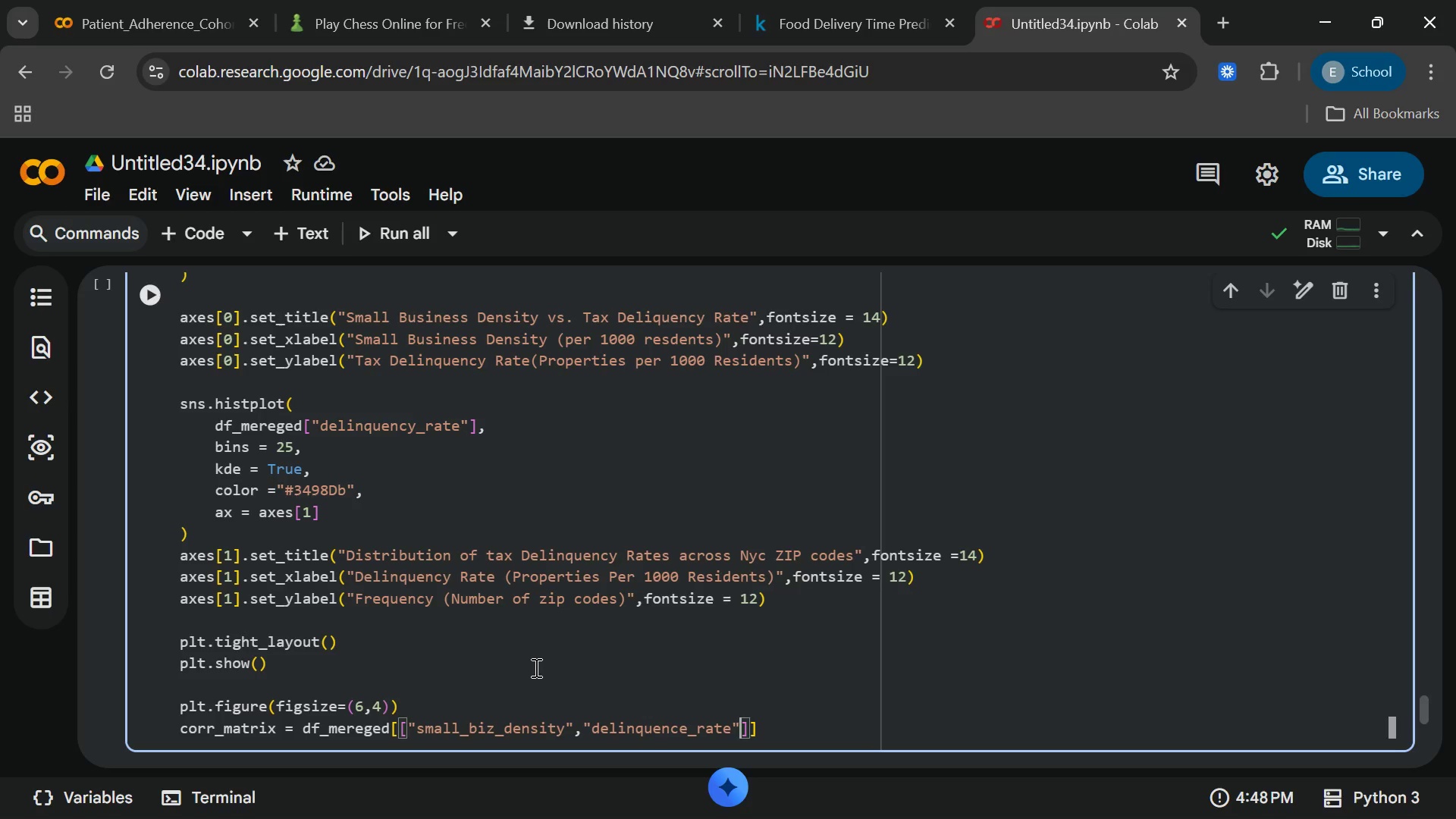 
type(,"pop_est)
 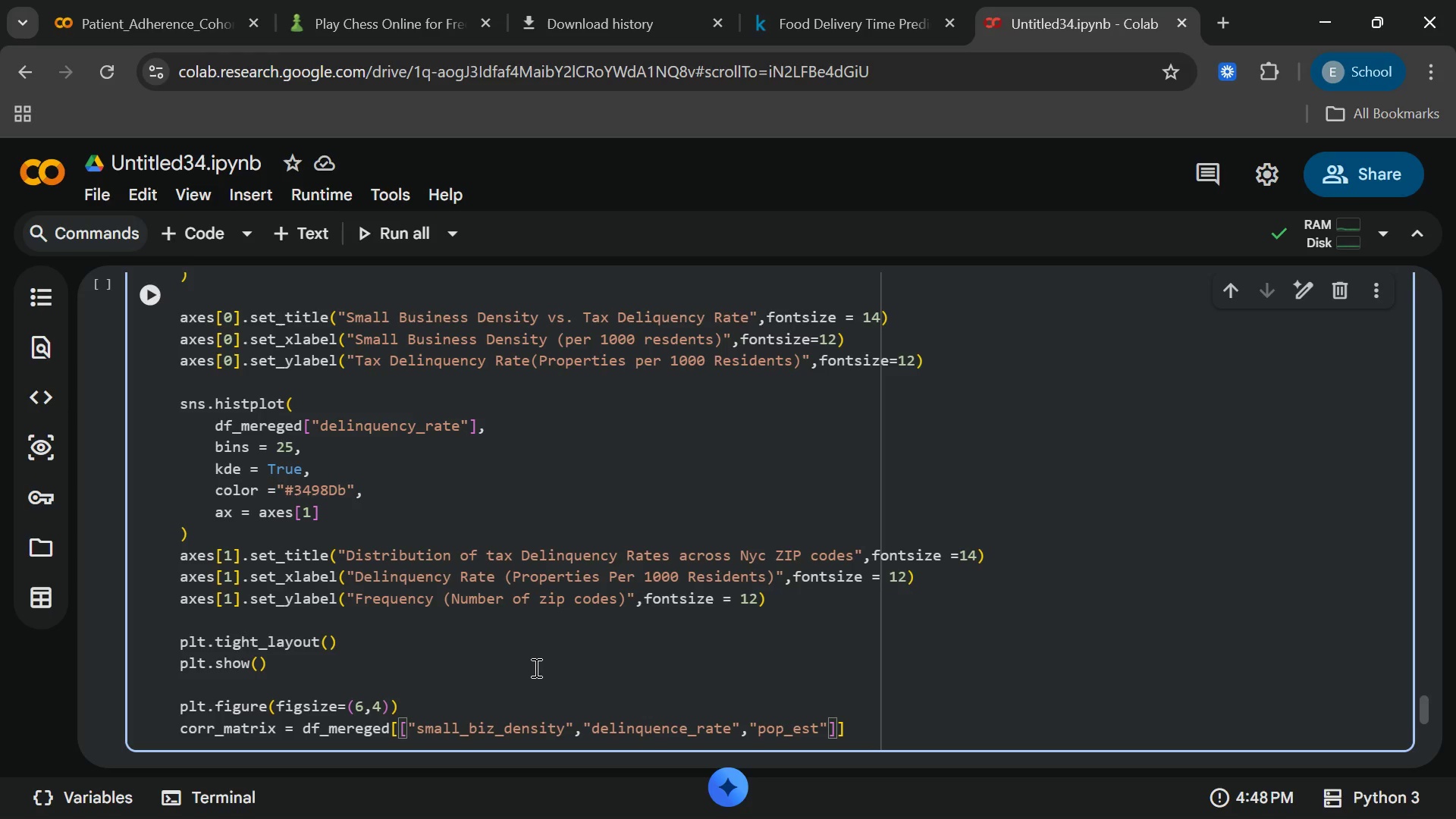 
wait(6.58)
 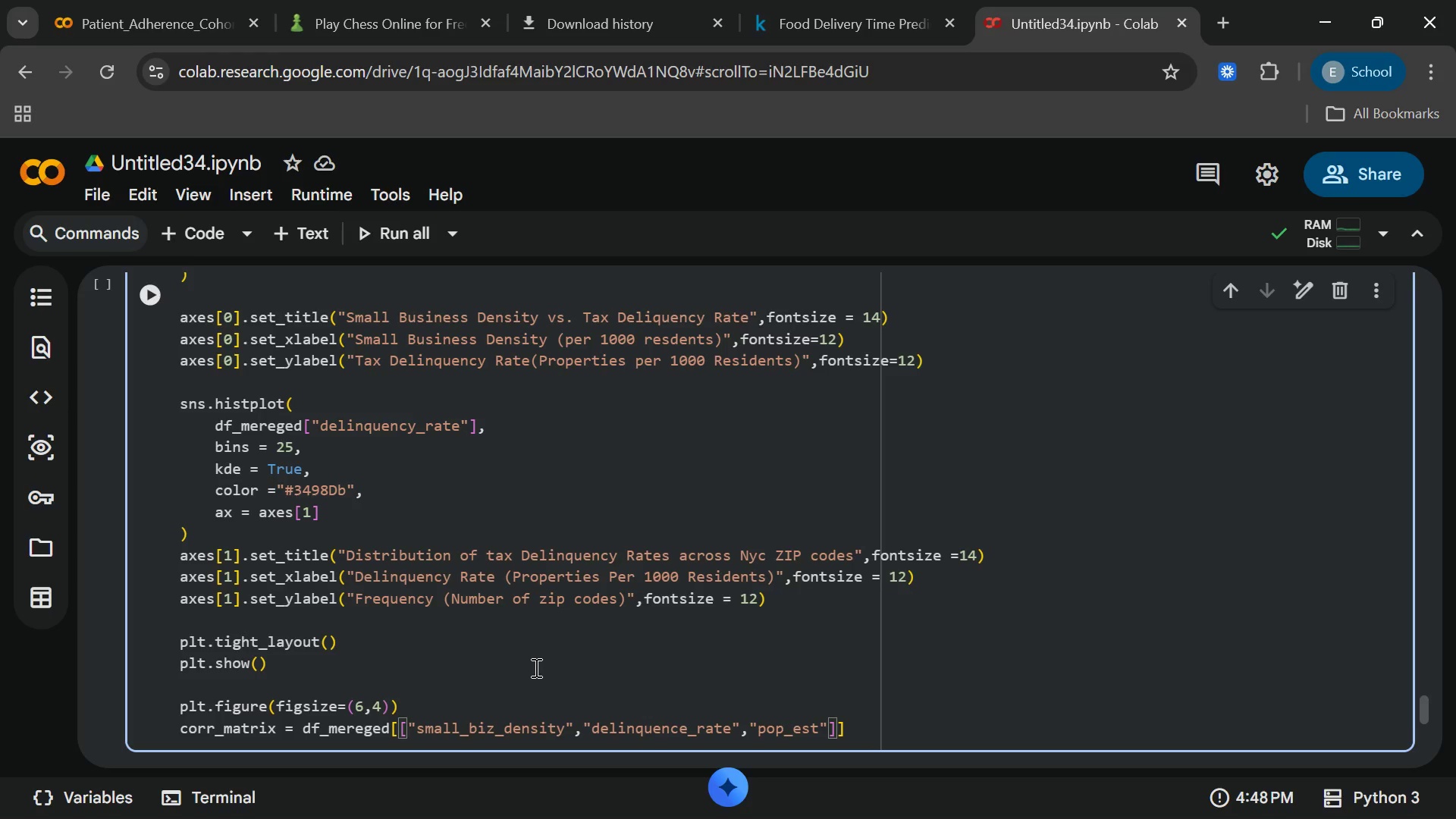 
key(ArrowRight)
 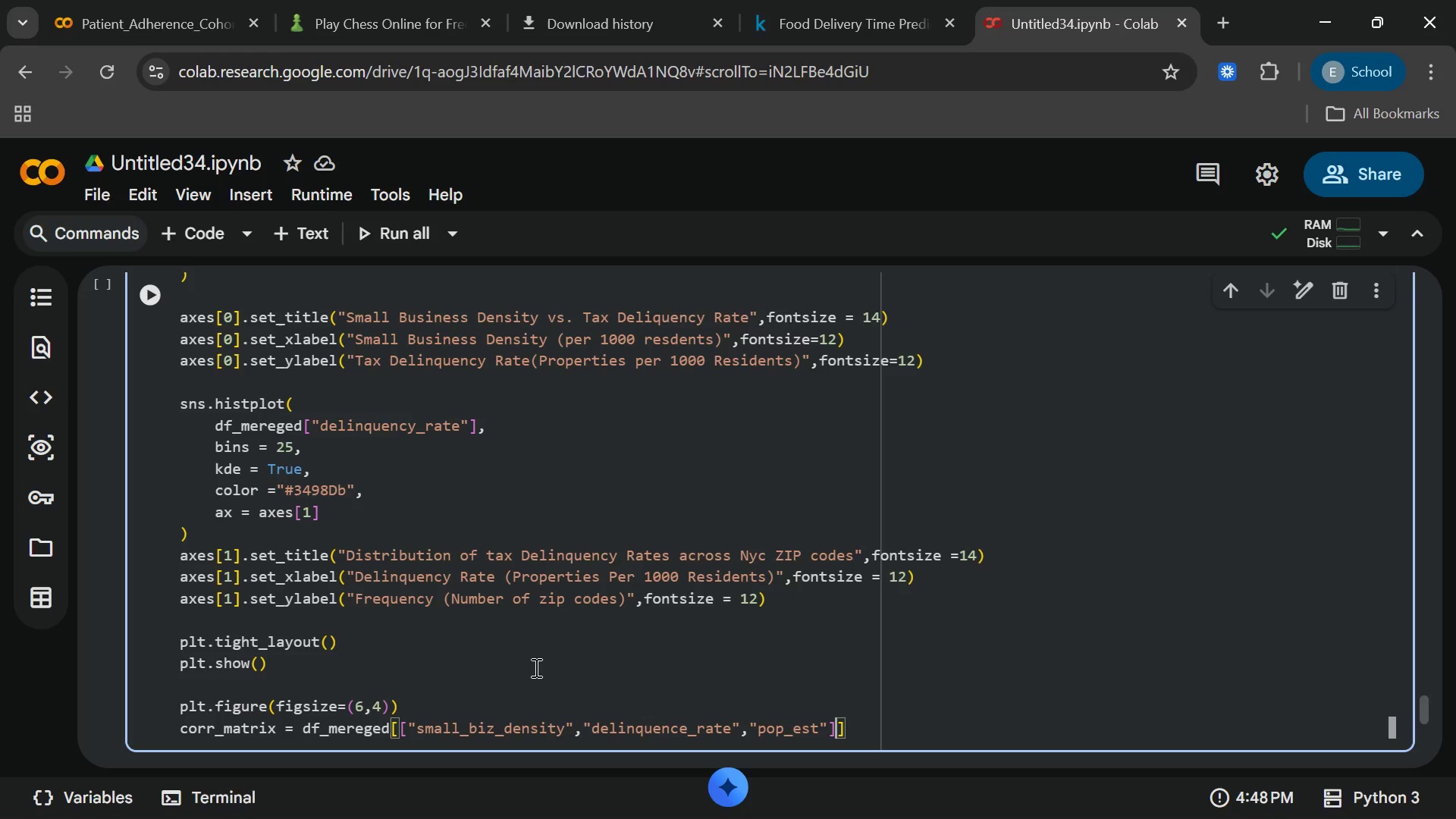 
key(ArrowRight)
 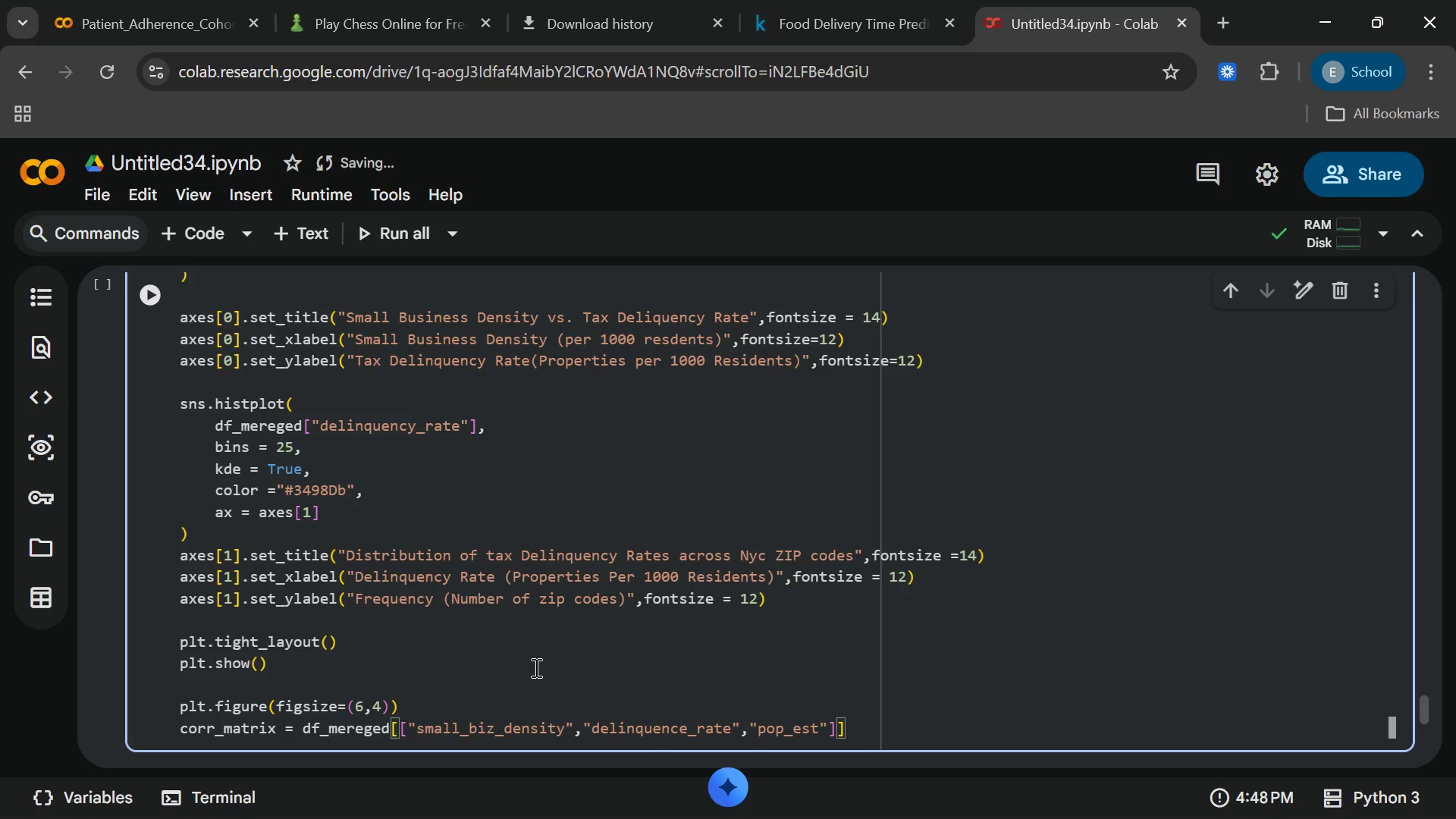 
key(ArrowRight)
 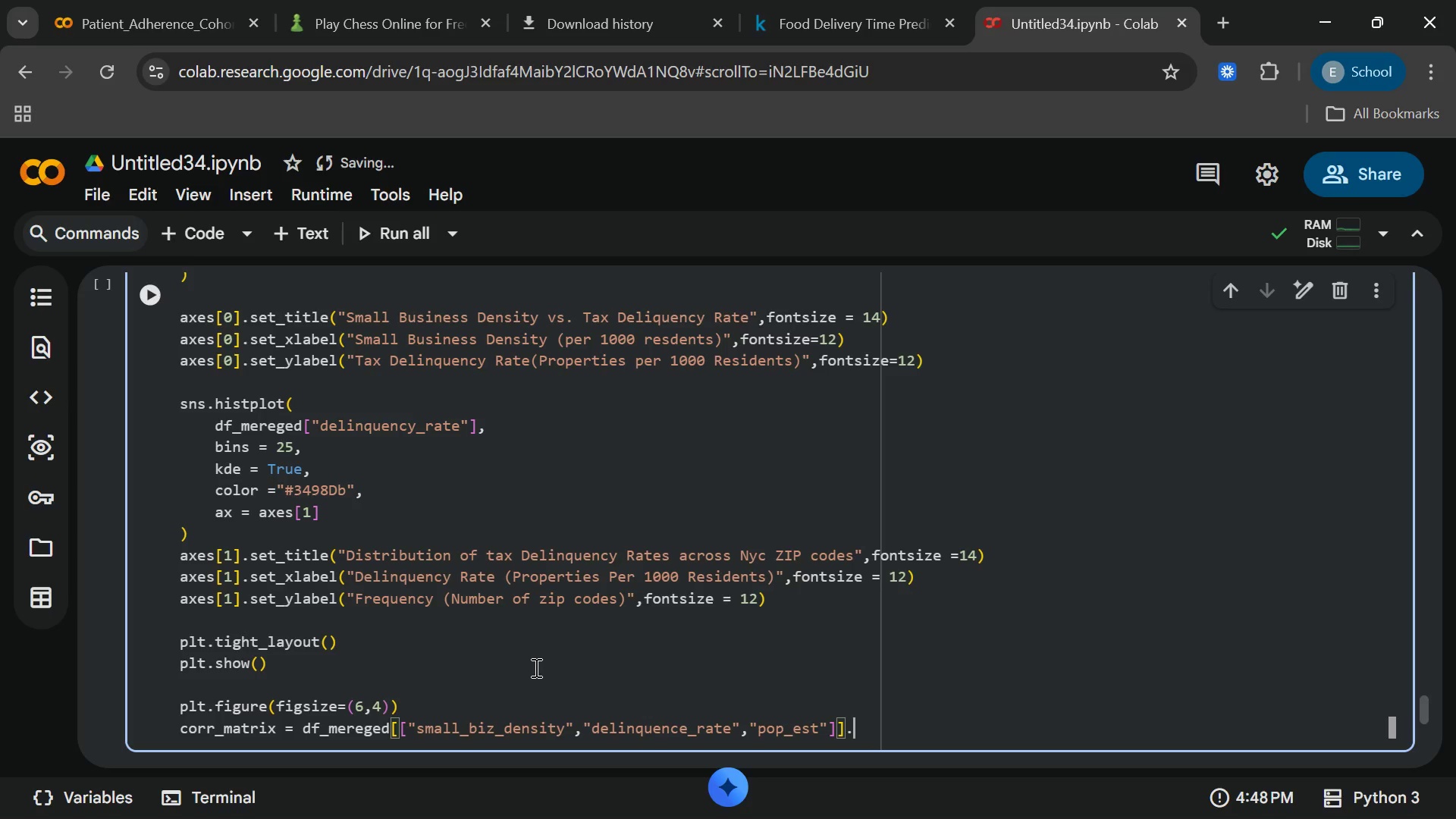 
type(.corr([End])
 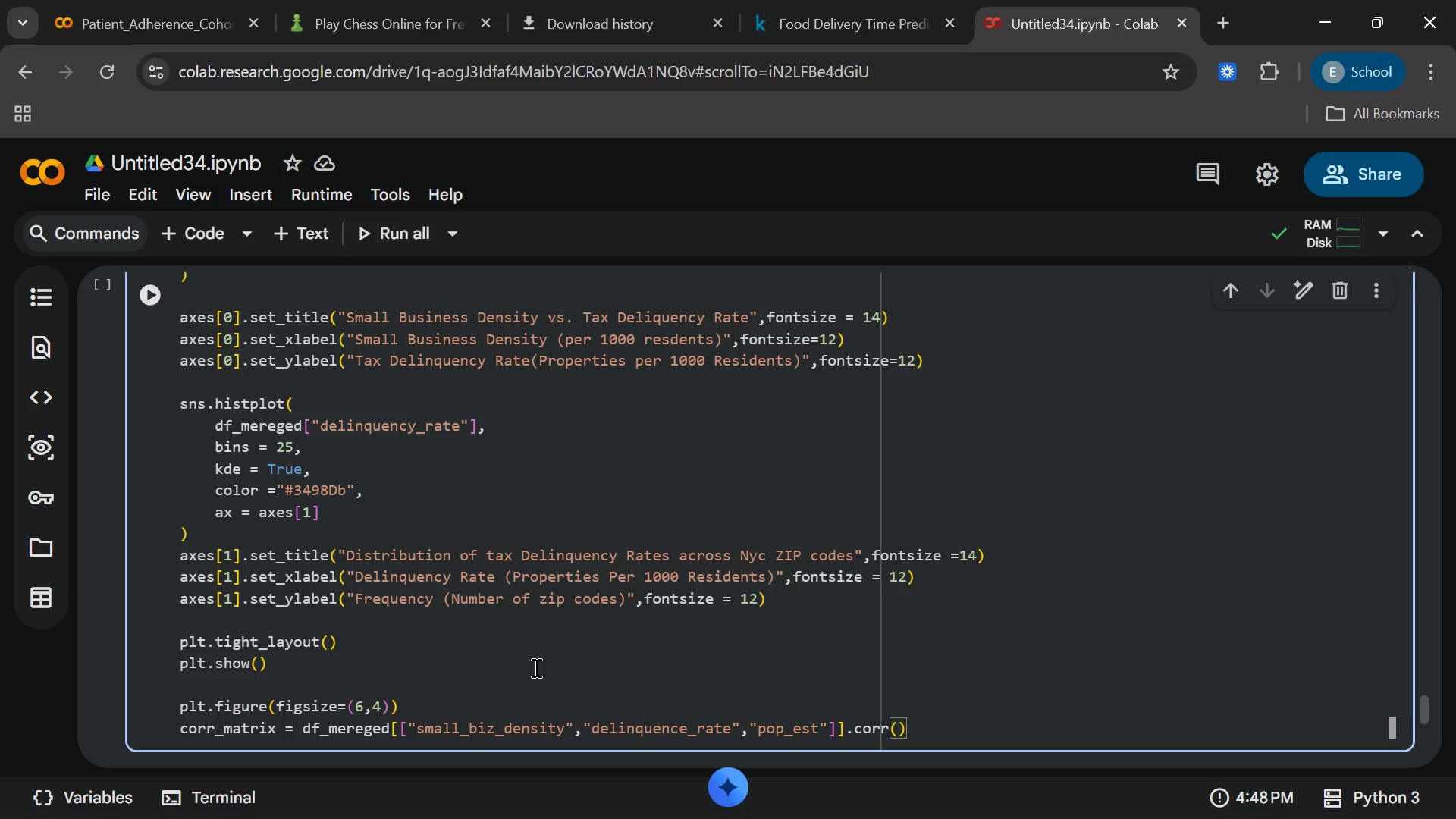 
key(Enter)
 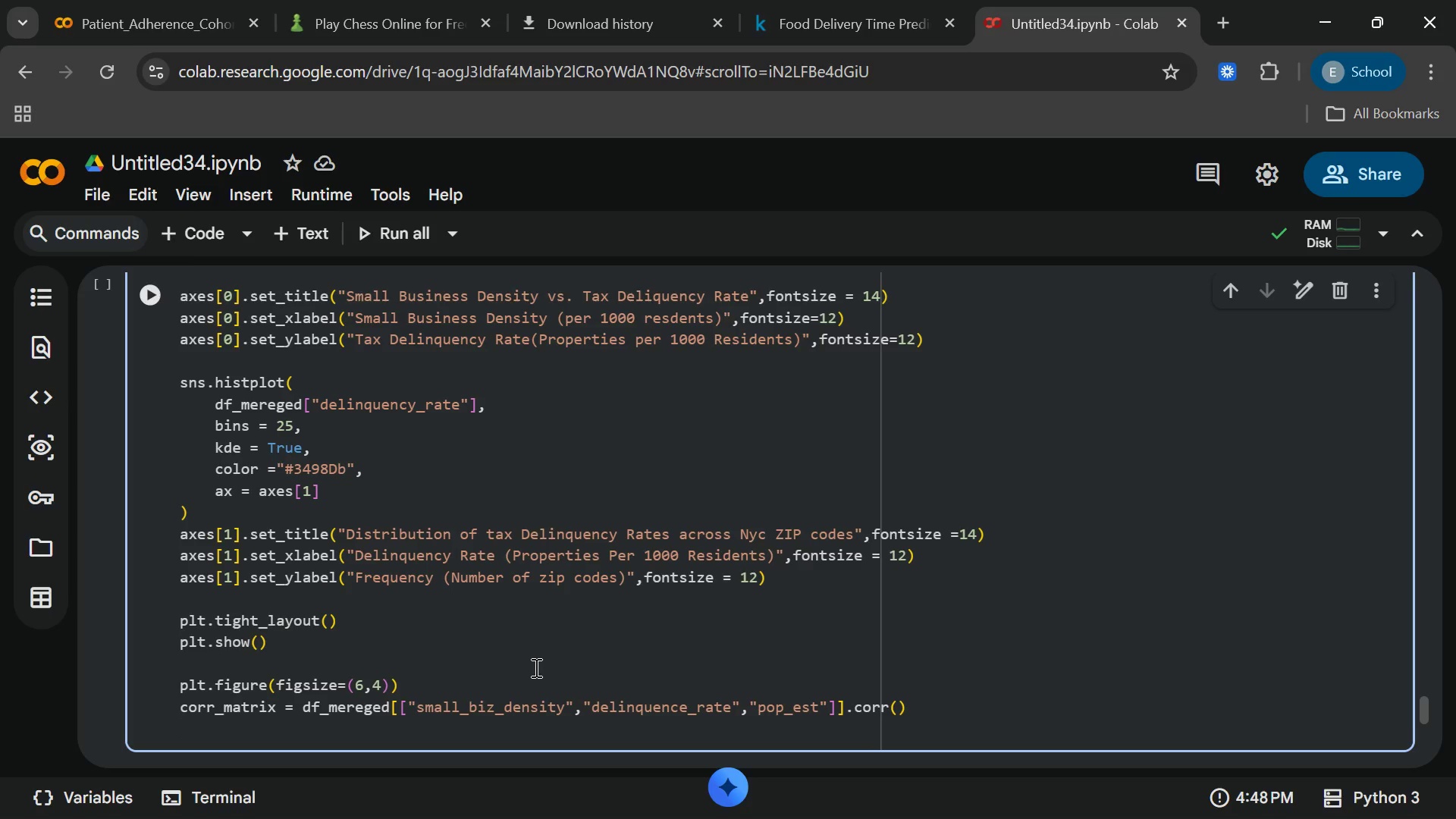 
type(sns)
 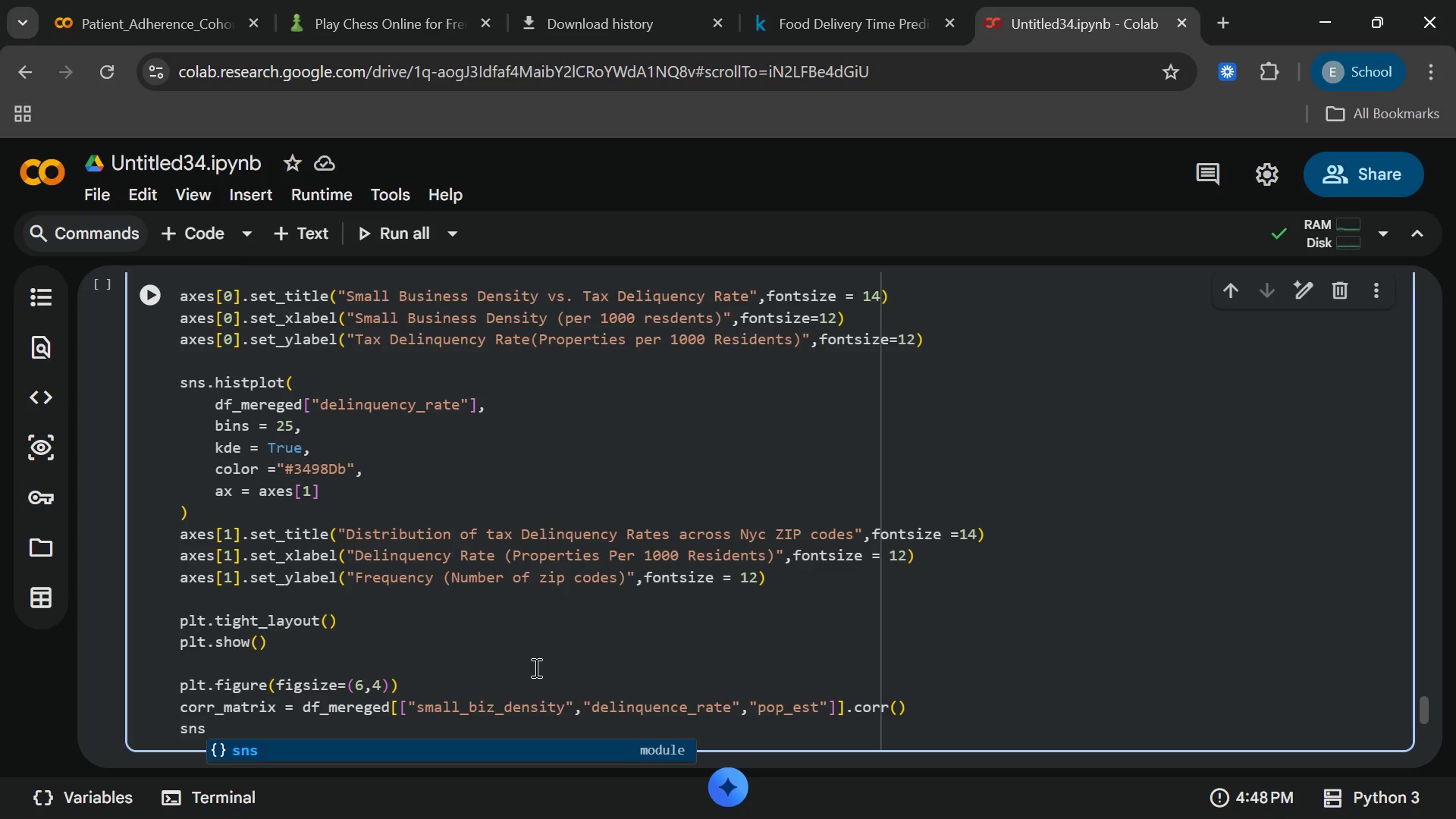 
type(.hatmap)
 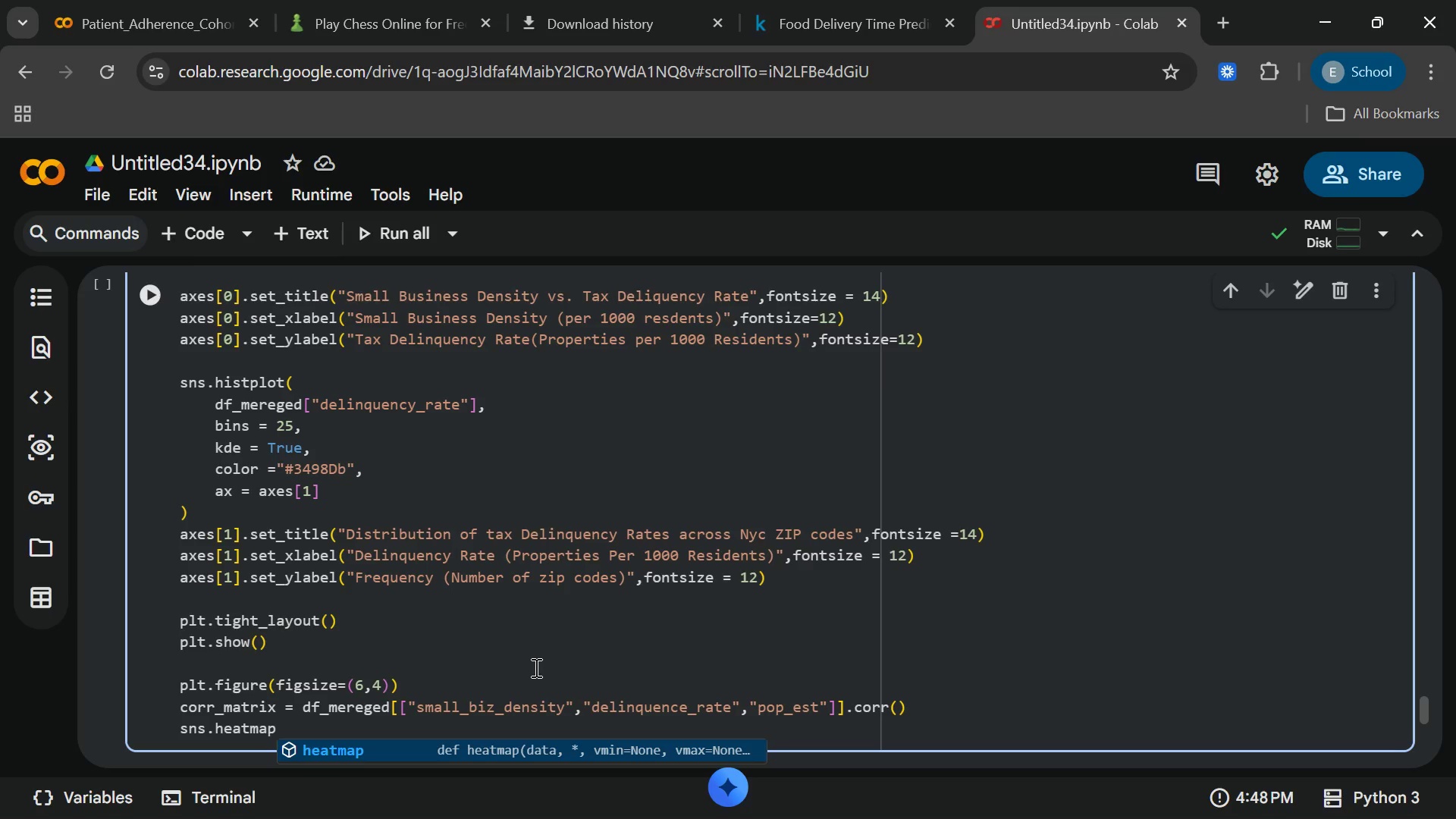 
key(Enter)
 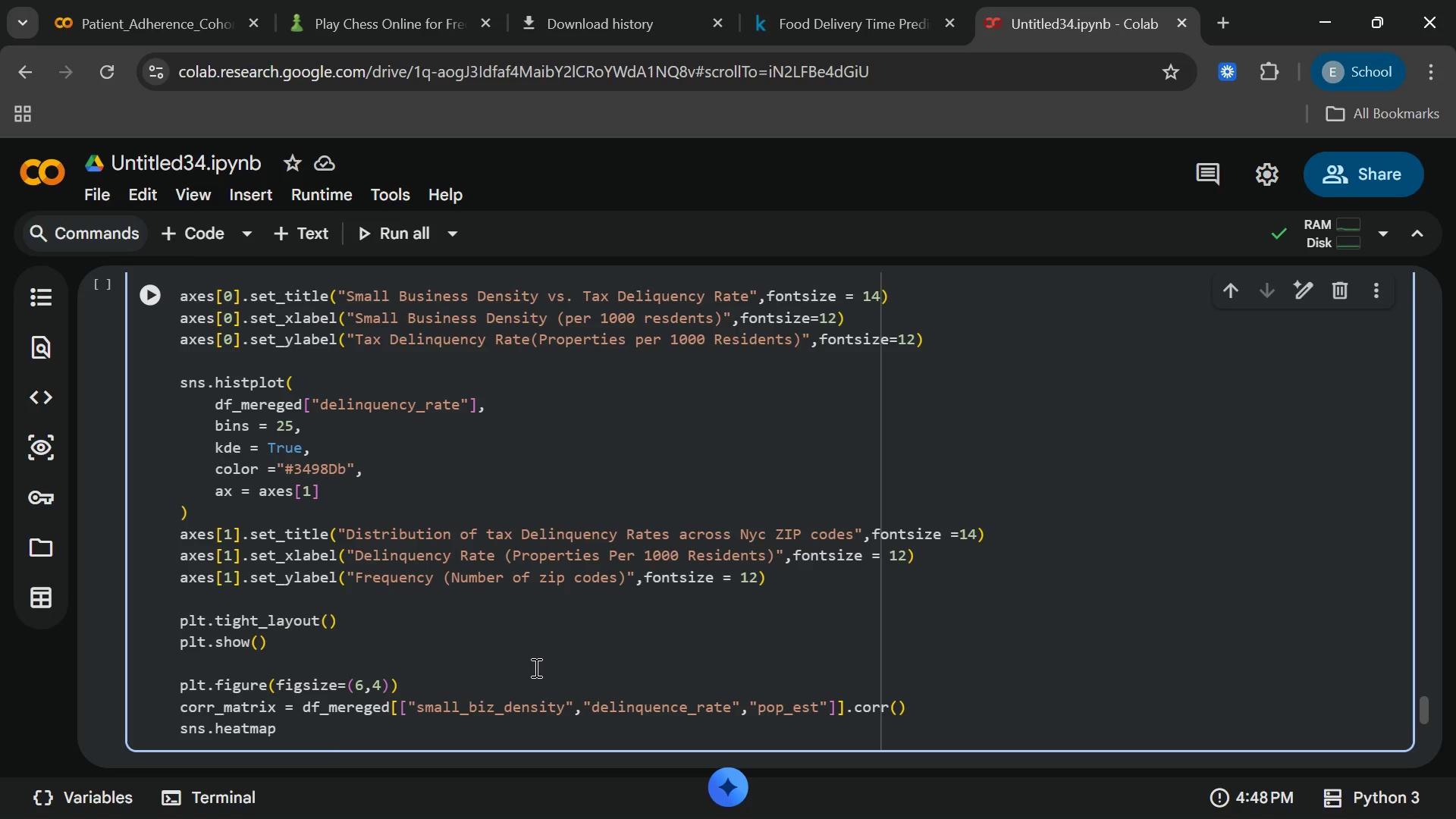 
type((corr_,)
key(Backspace)
type(matri)
 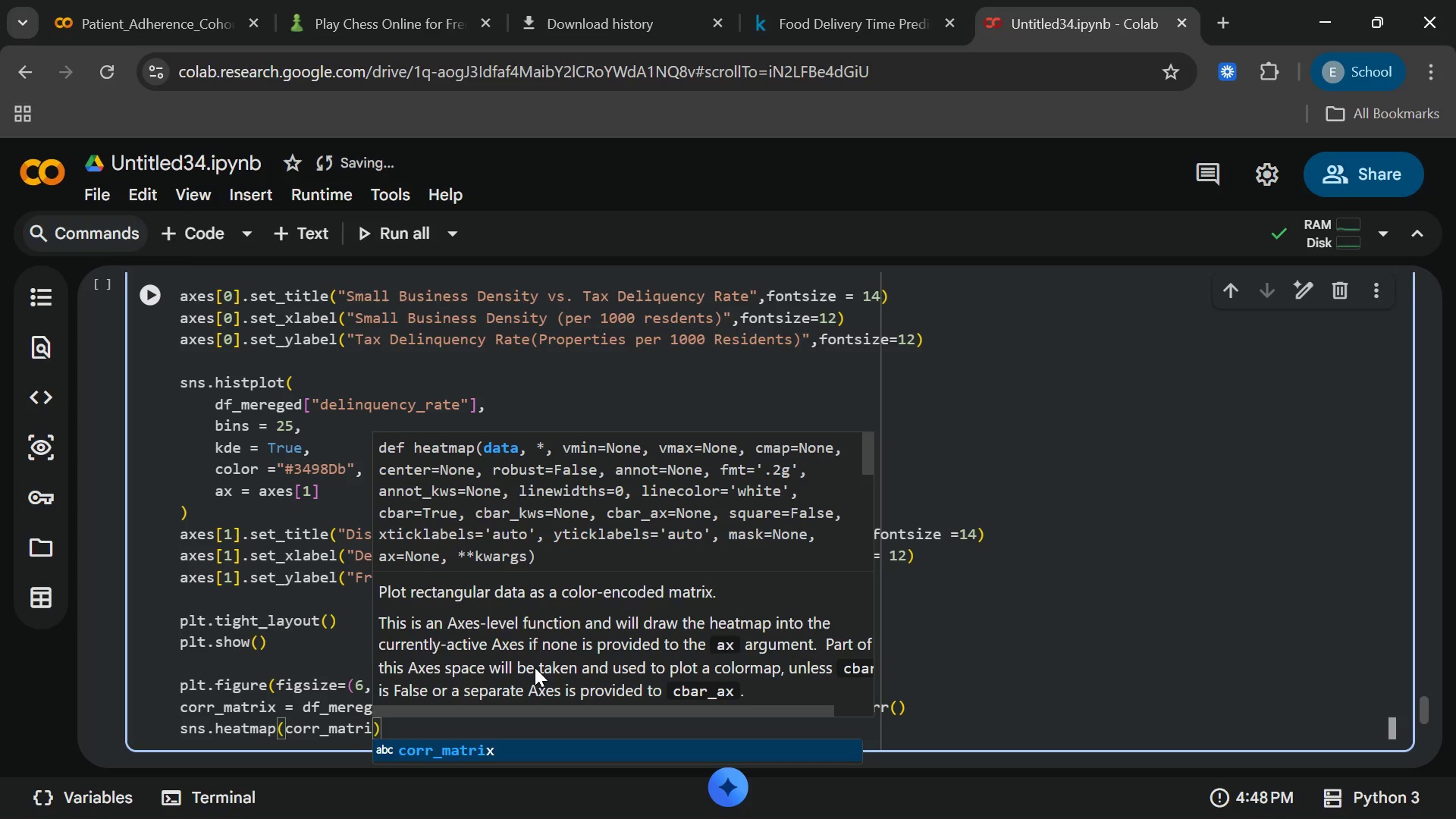 
key(Enter)
 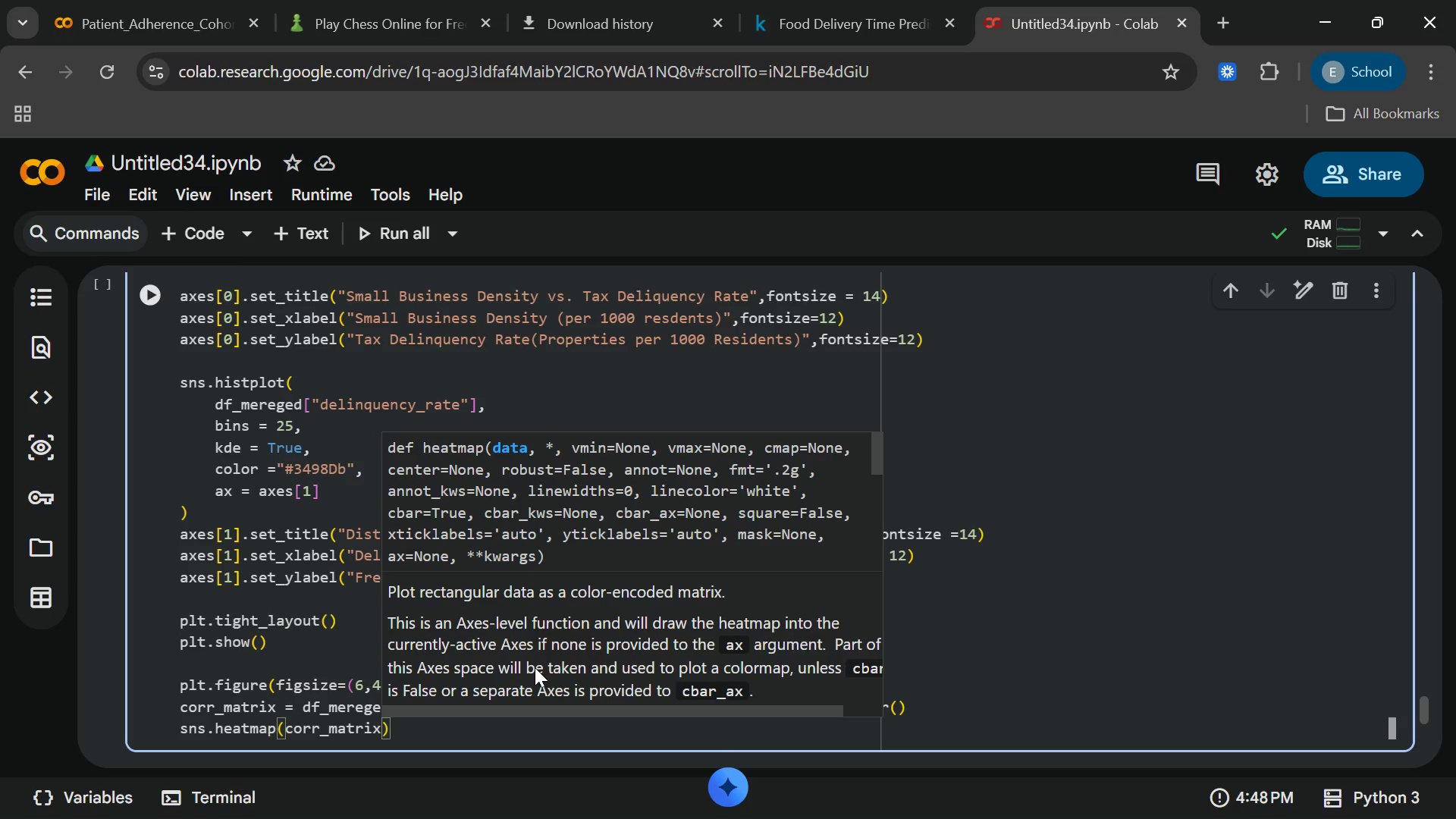 
wait(11.55)
 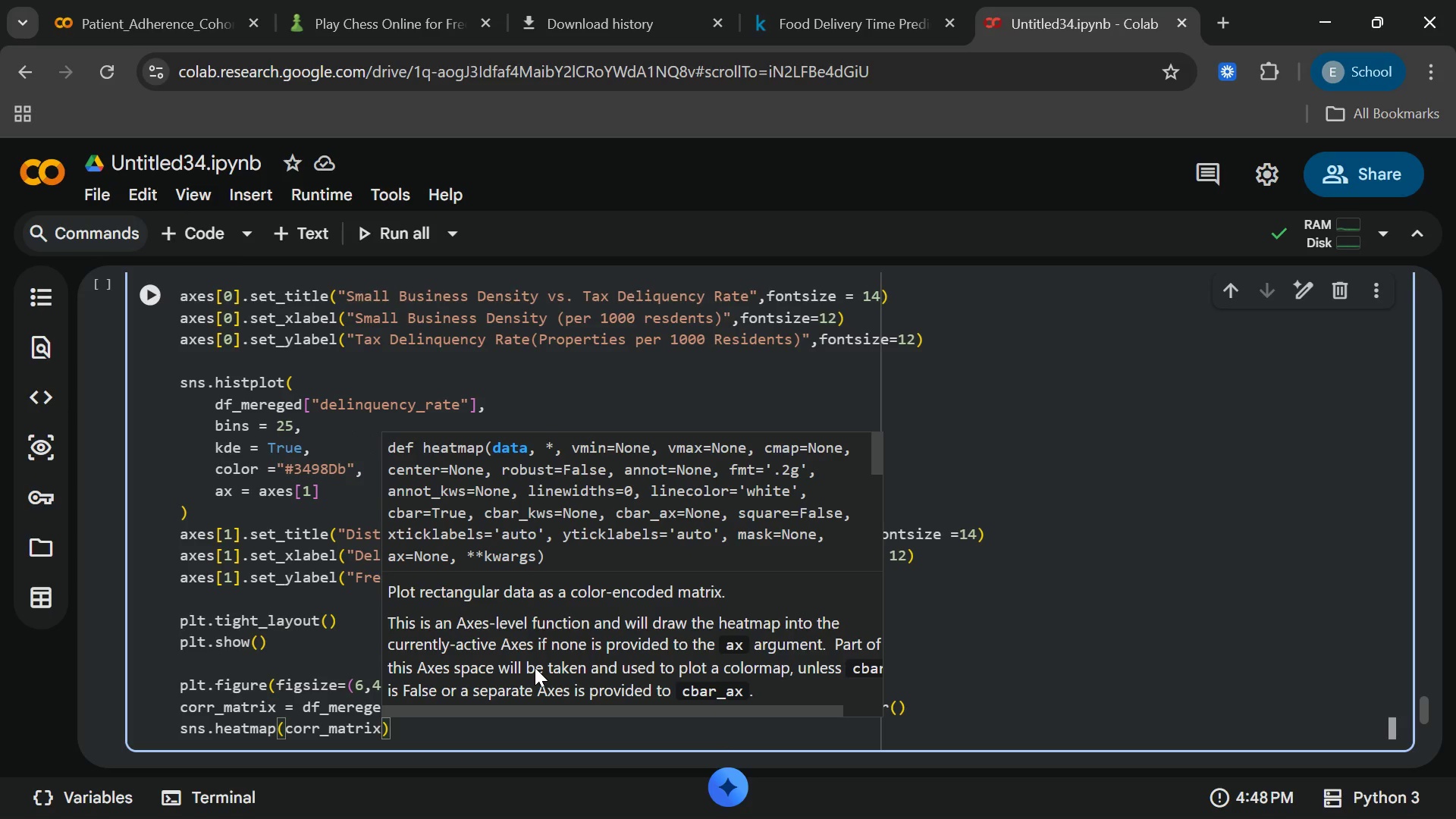 
type(,annot)
 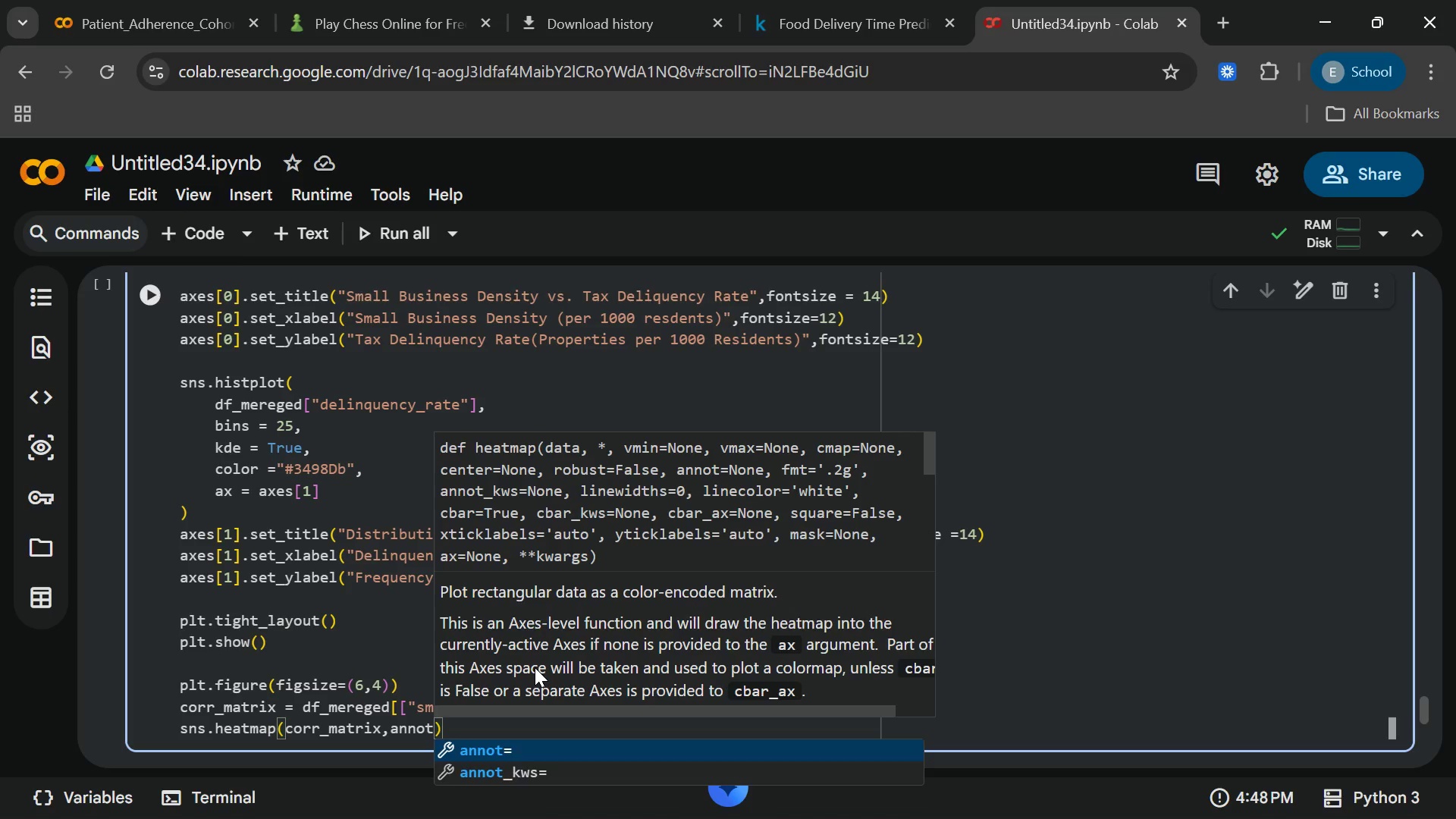 
key(Enter)
 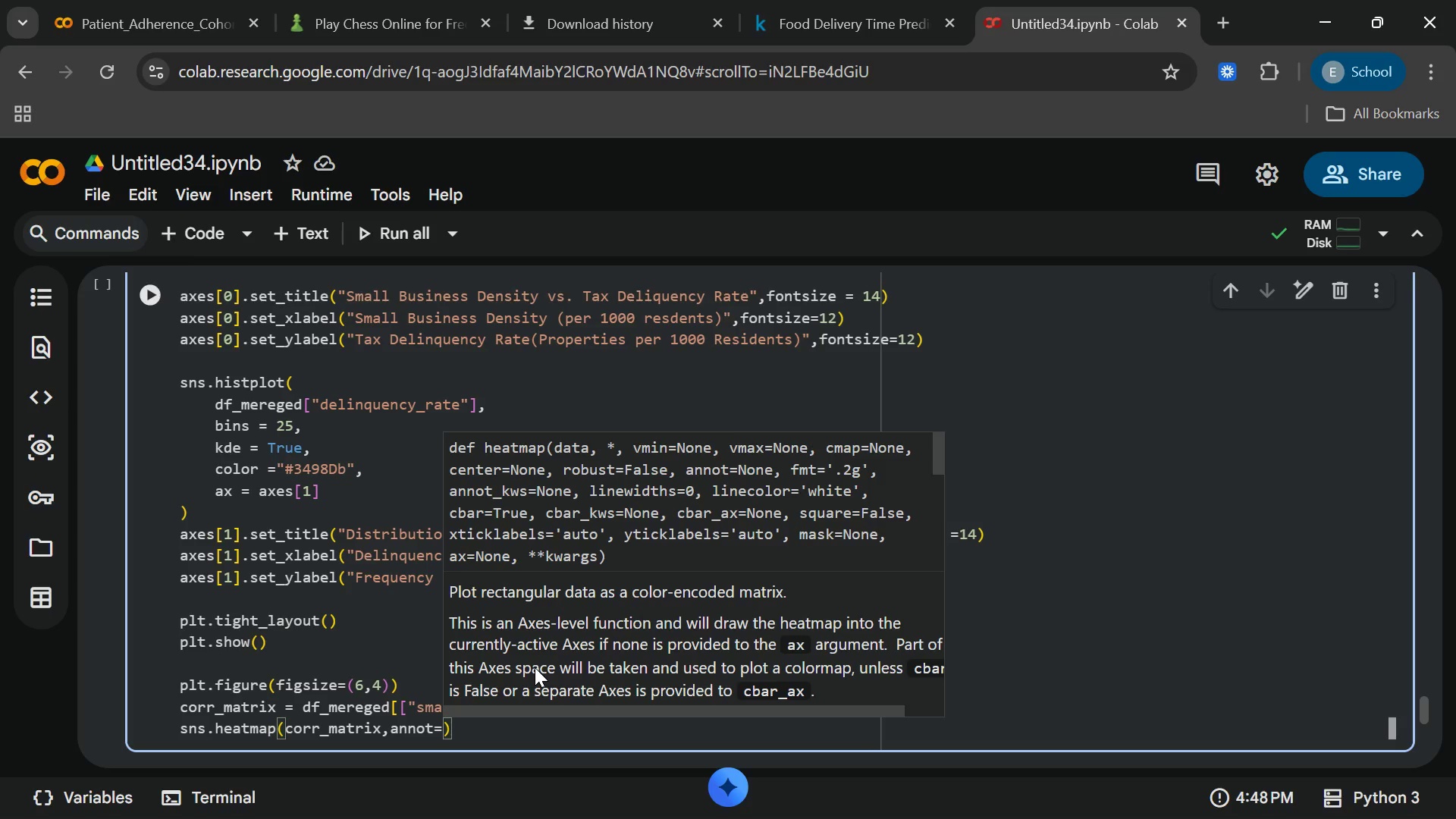 
wait(6.26)
 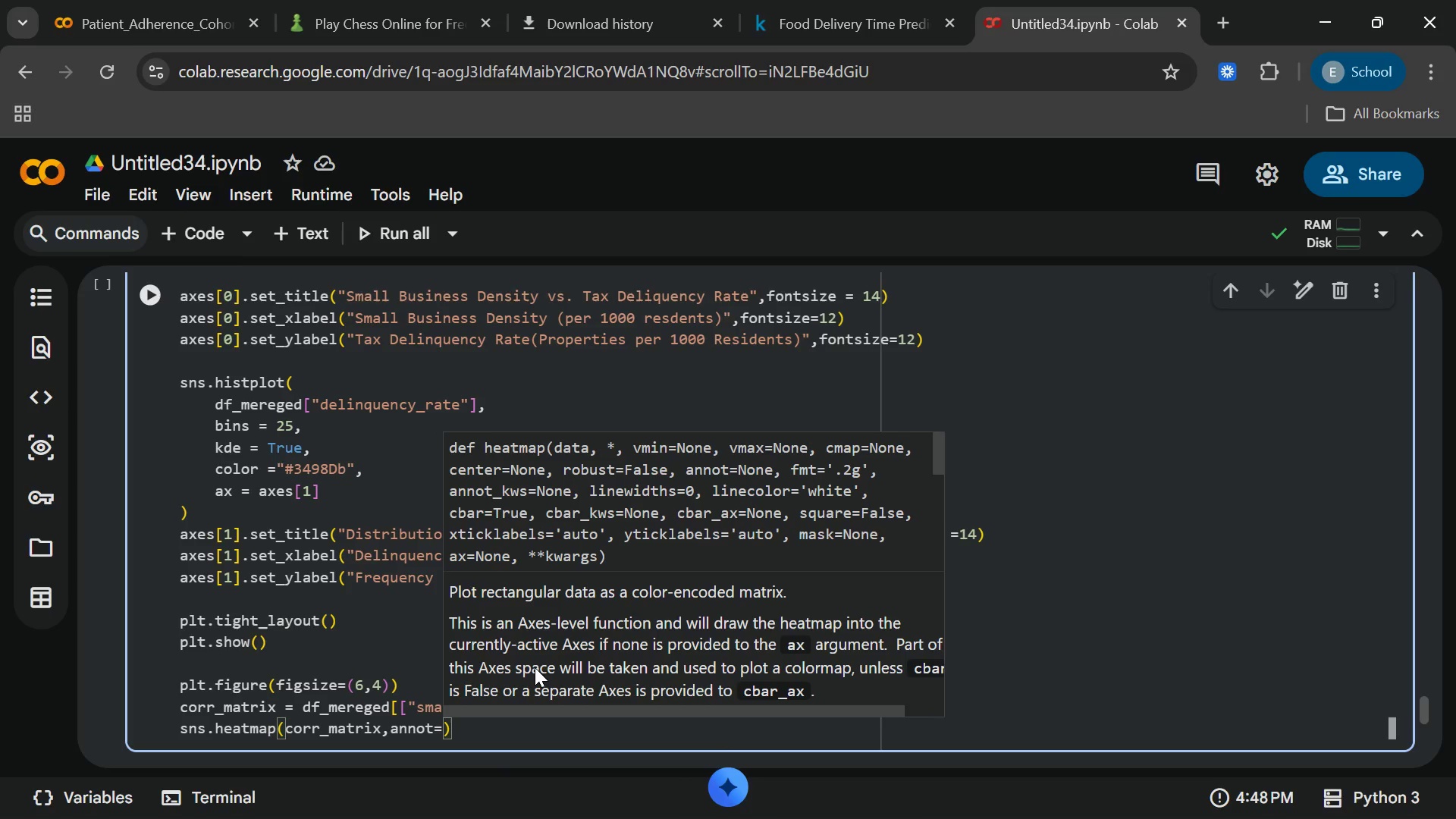 
type(true)
 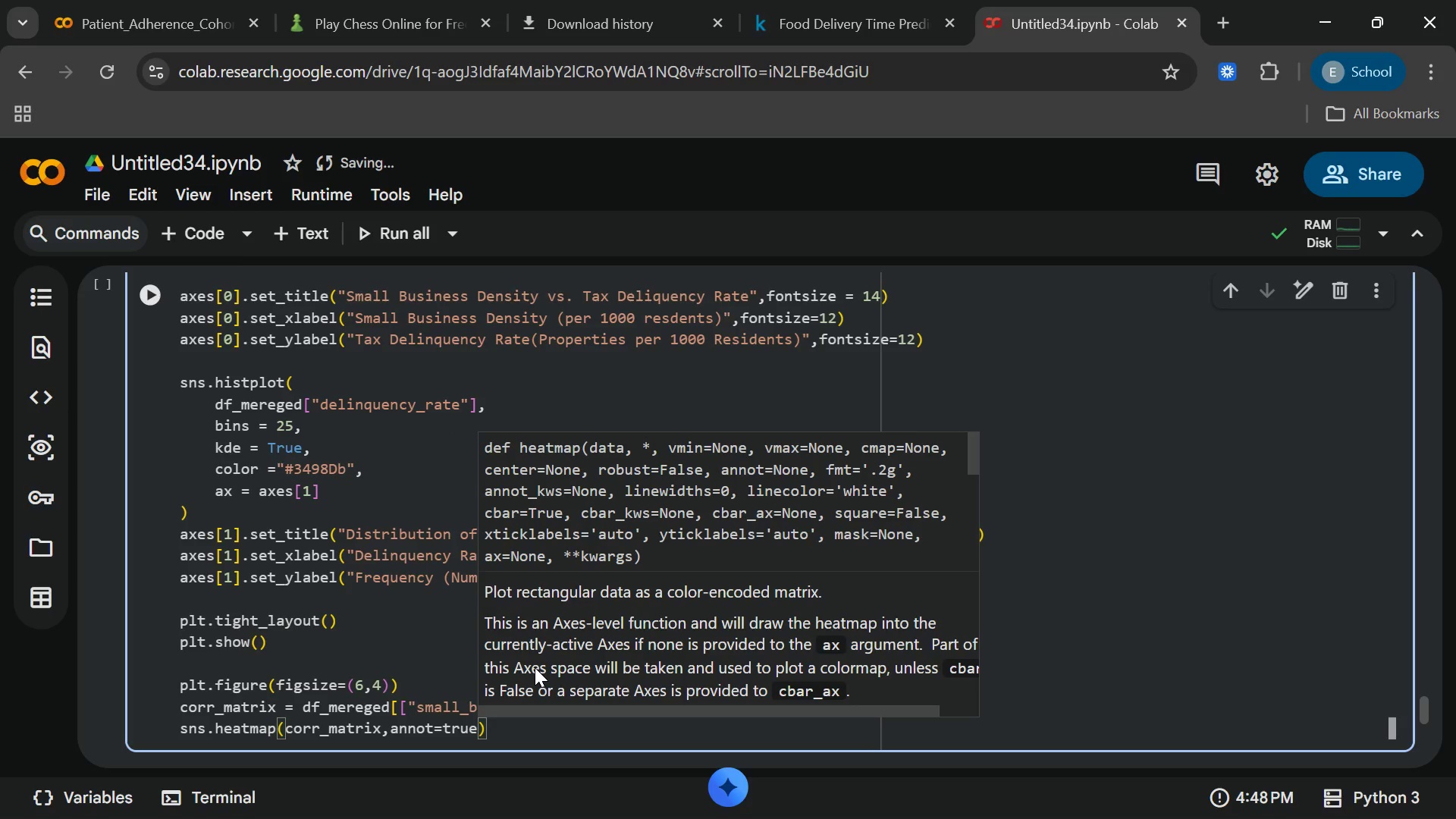 
wait(7.66)
 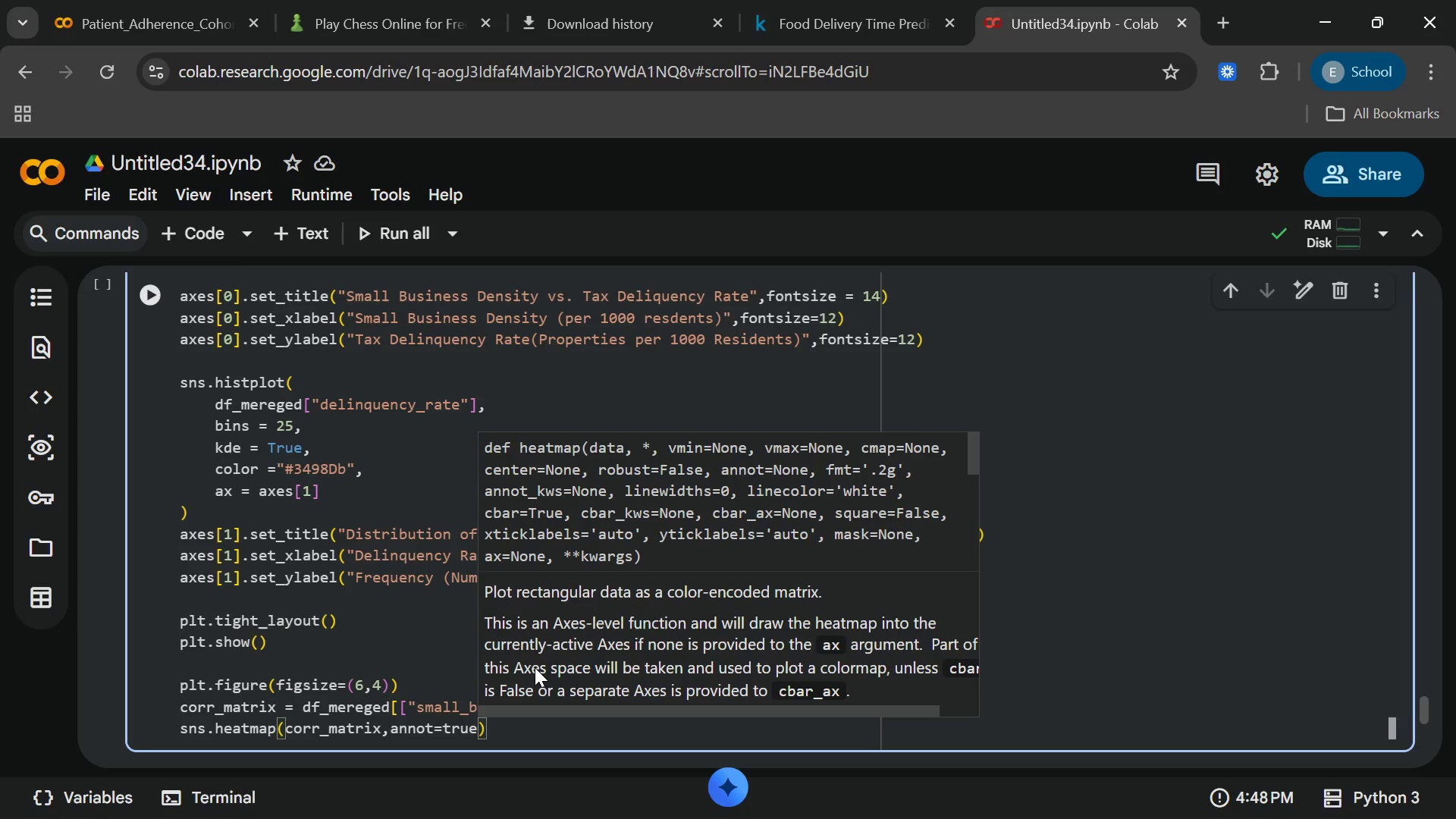 
type(,cmas)
key(Backspace)
type(ap)
 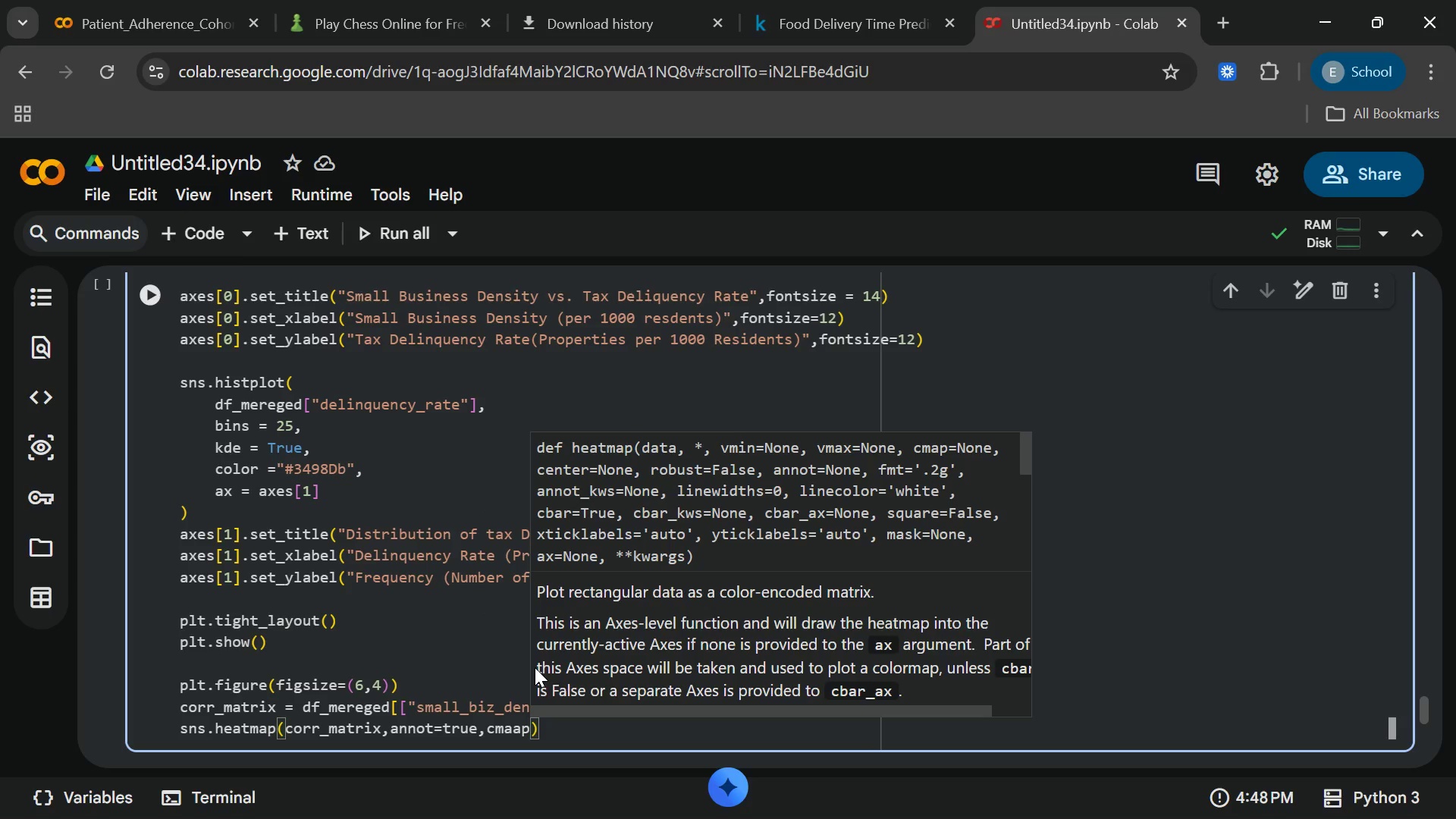 
key(ArrowLeft)
 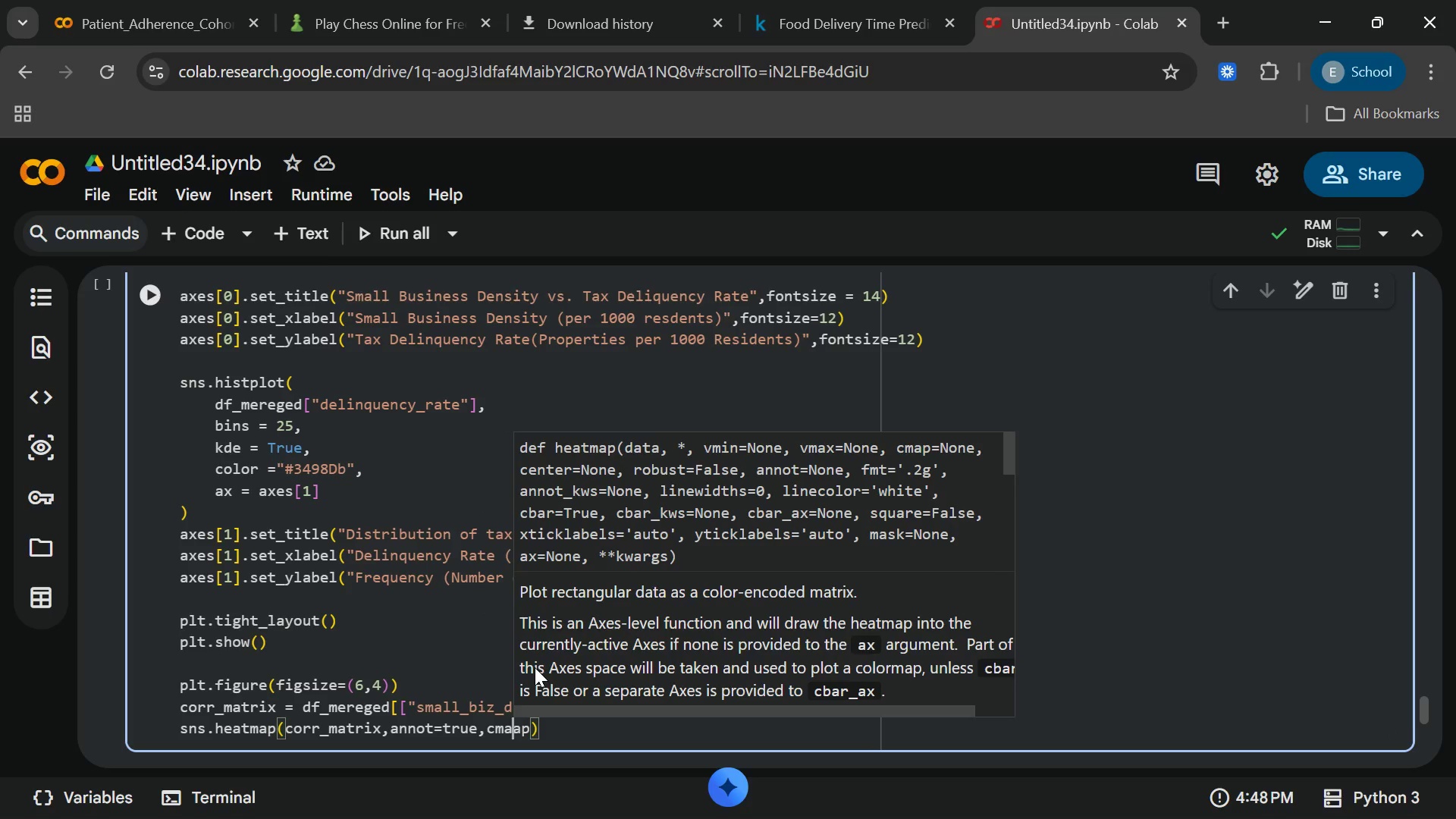 
key(ArrowLeft)
 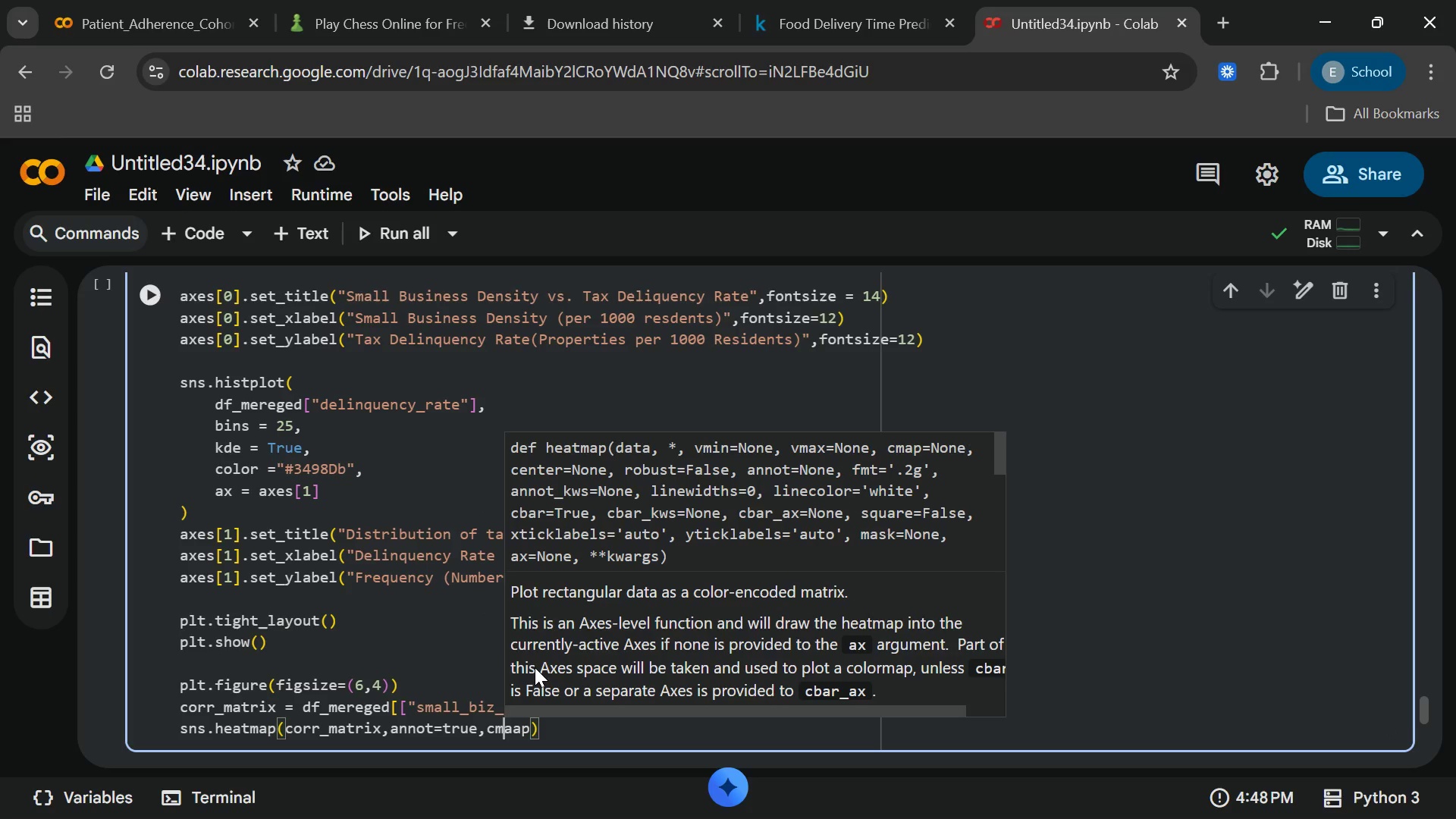 
key(ArrowLeft)
 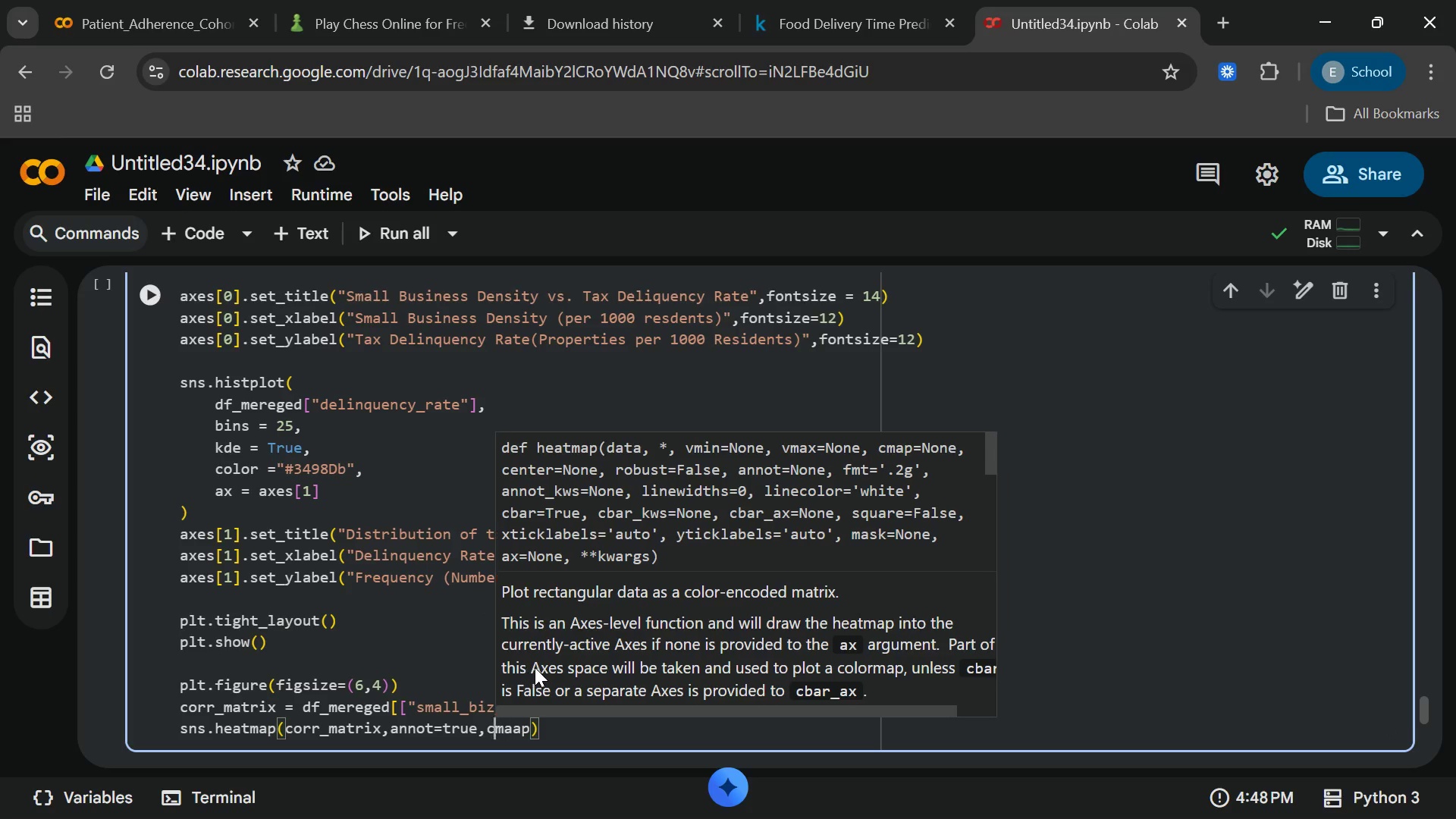 
key(ArrowLeft)
 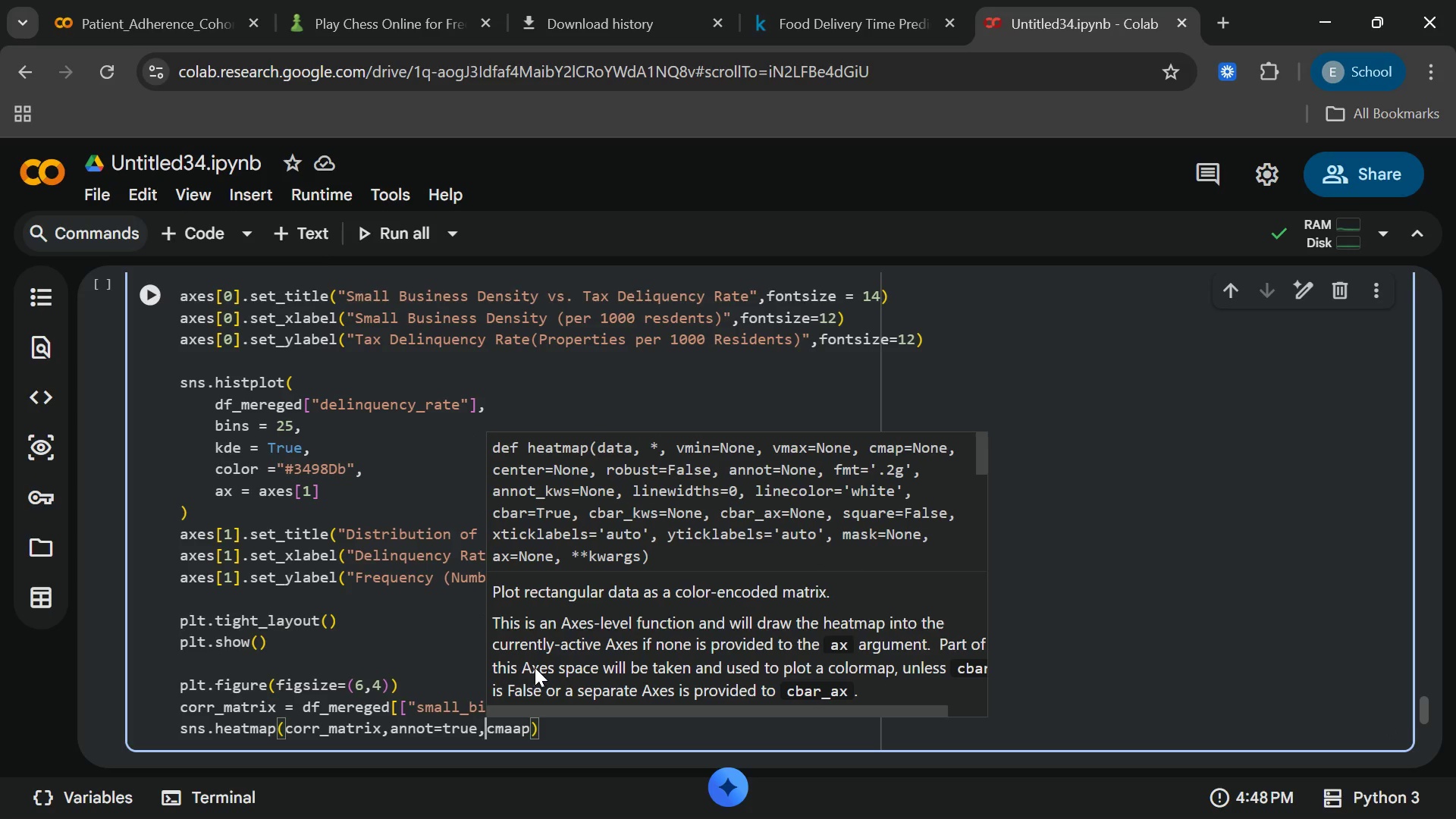 
key(ArrowLeft)
 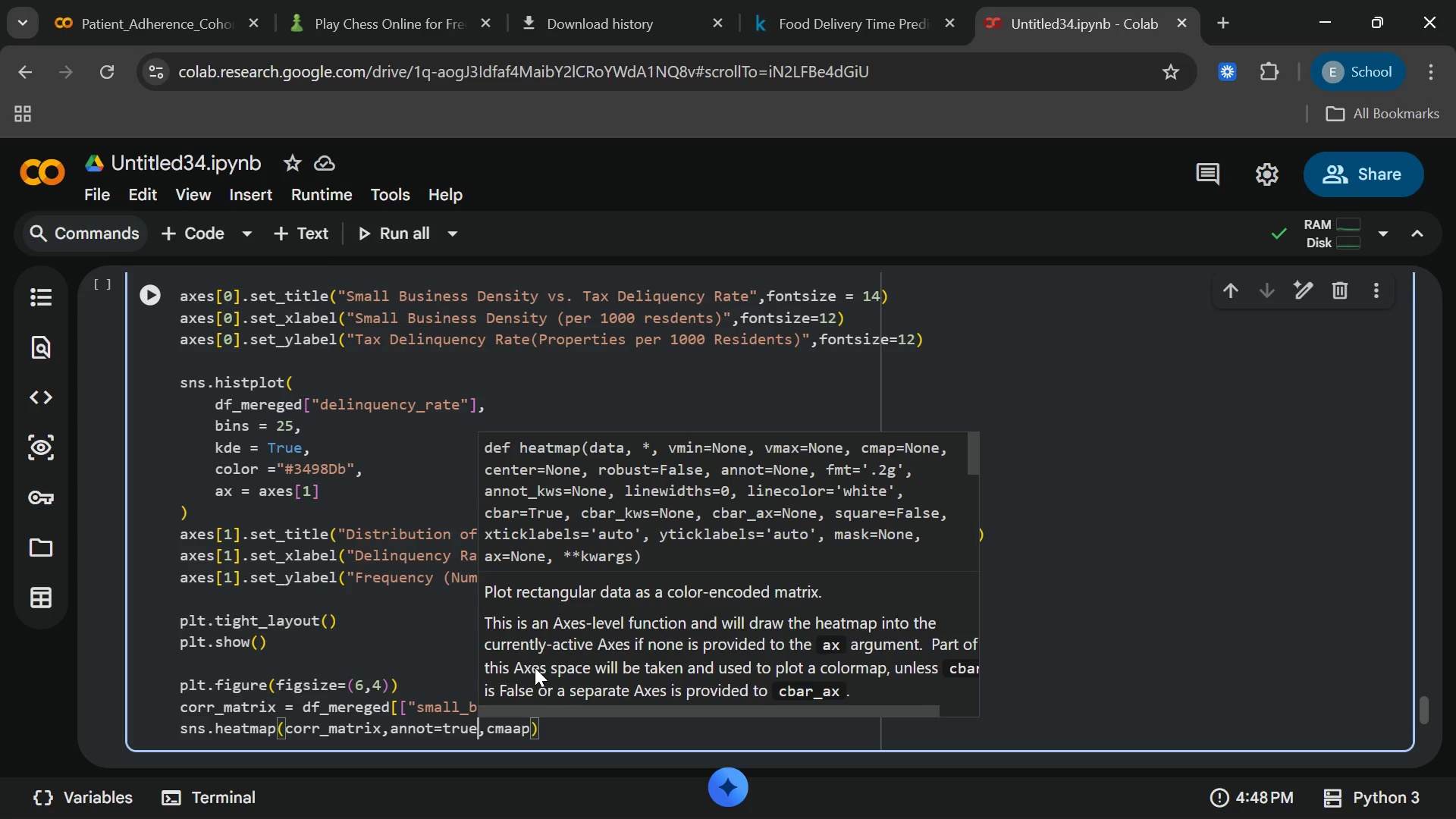 
key(ArrowLeft)
 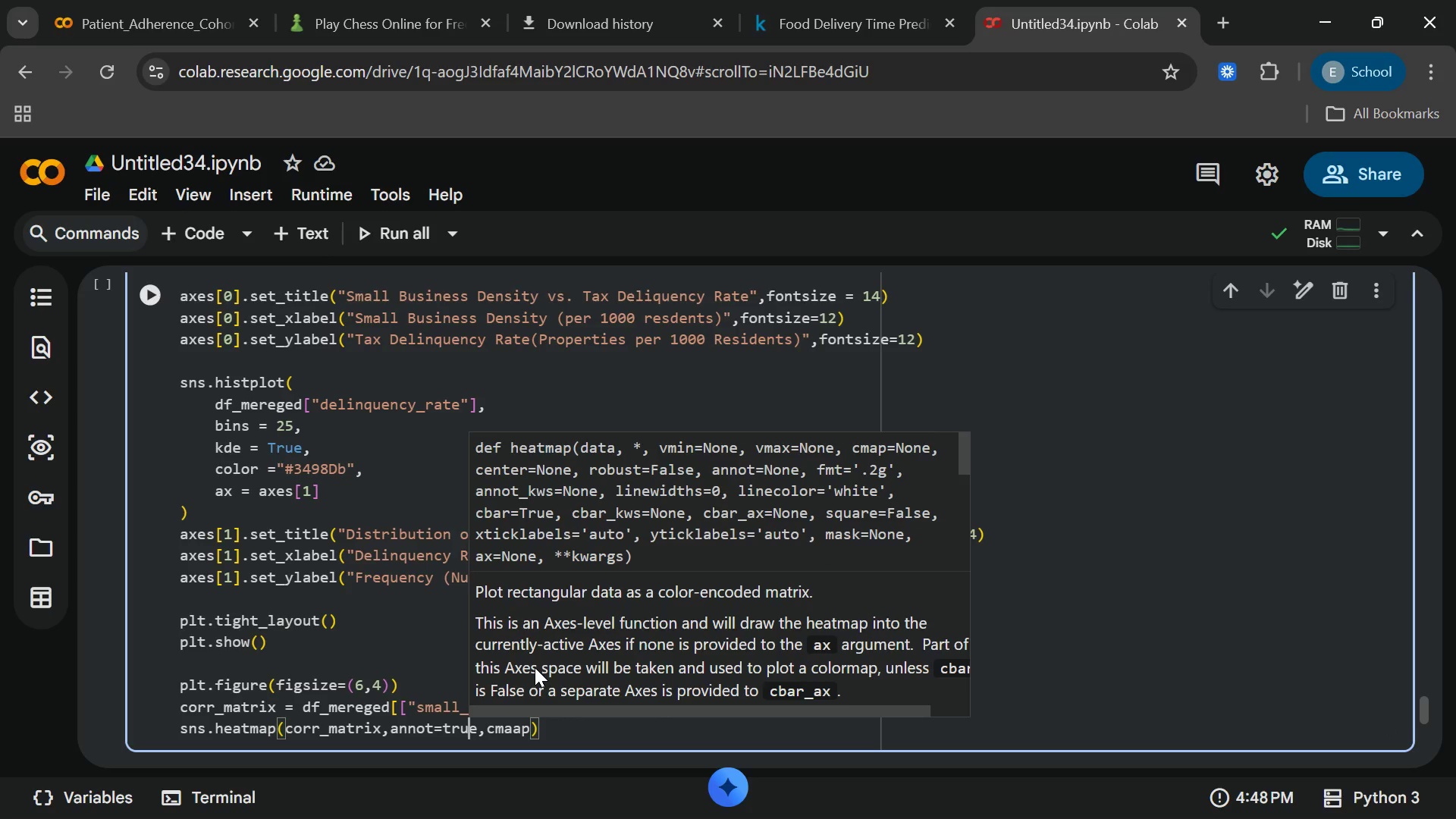 
key(ArrowLeft)
 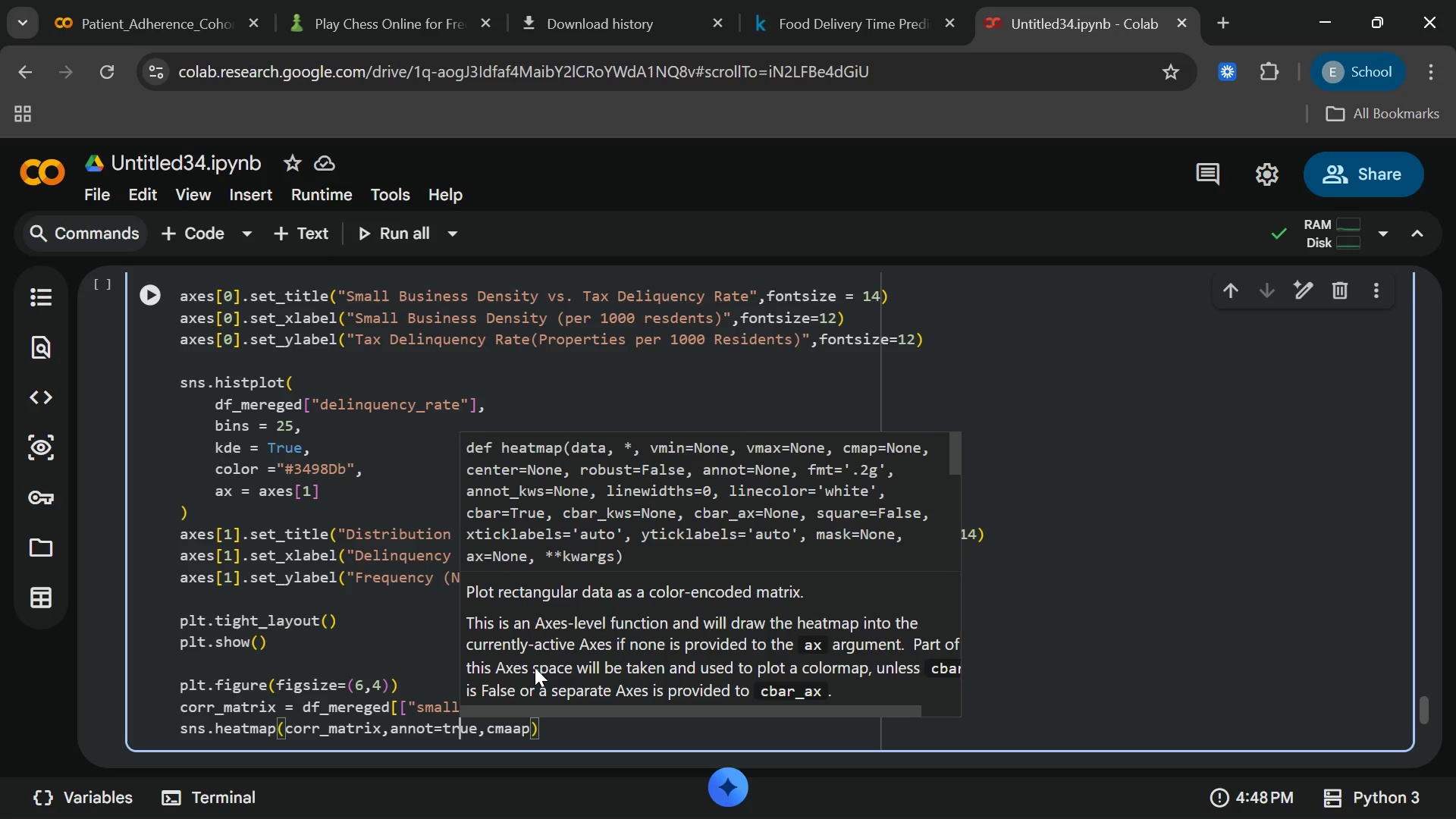 
key(ArrowLeft)
 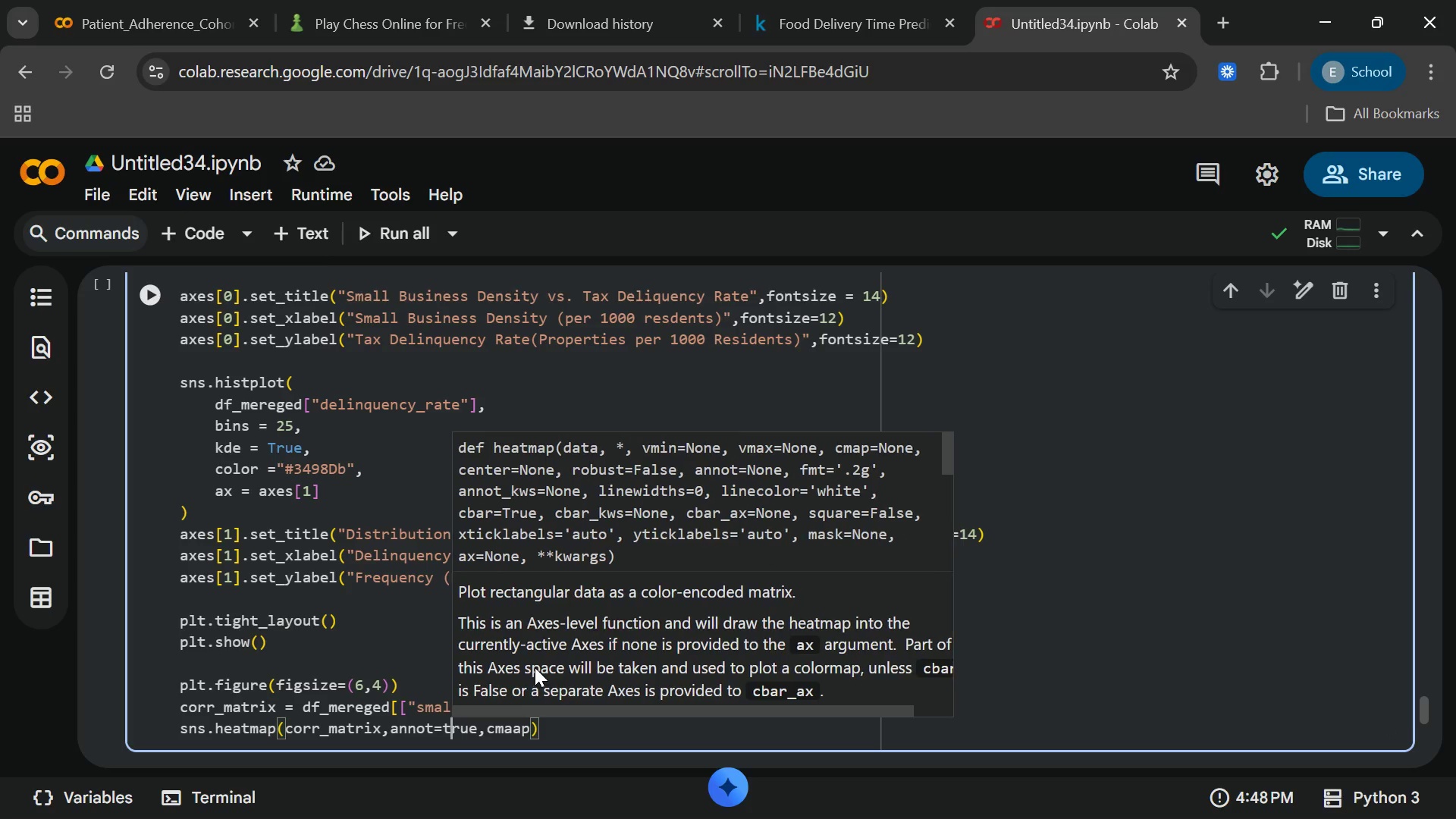 
key(ArrowLeft)
 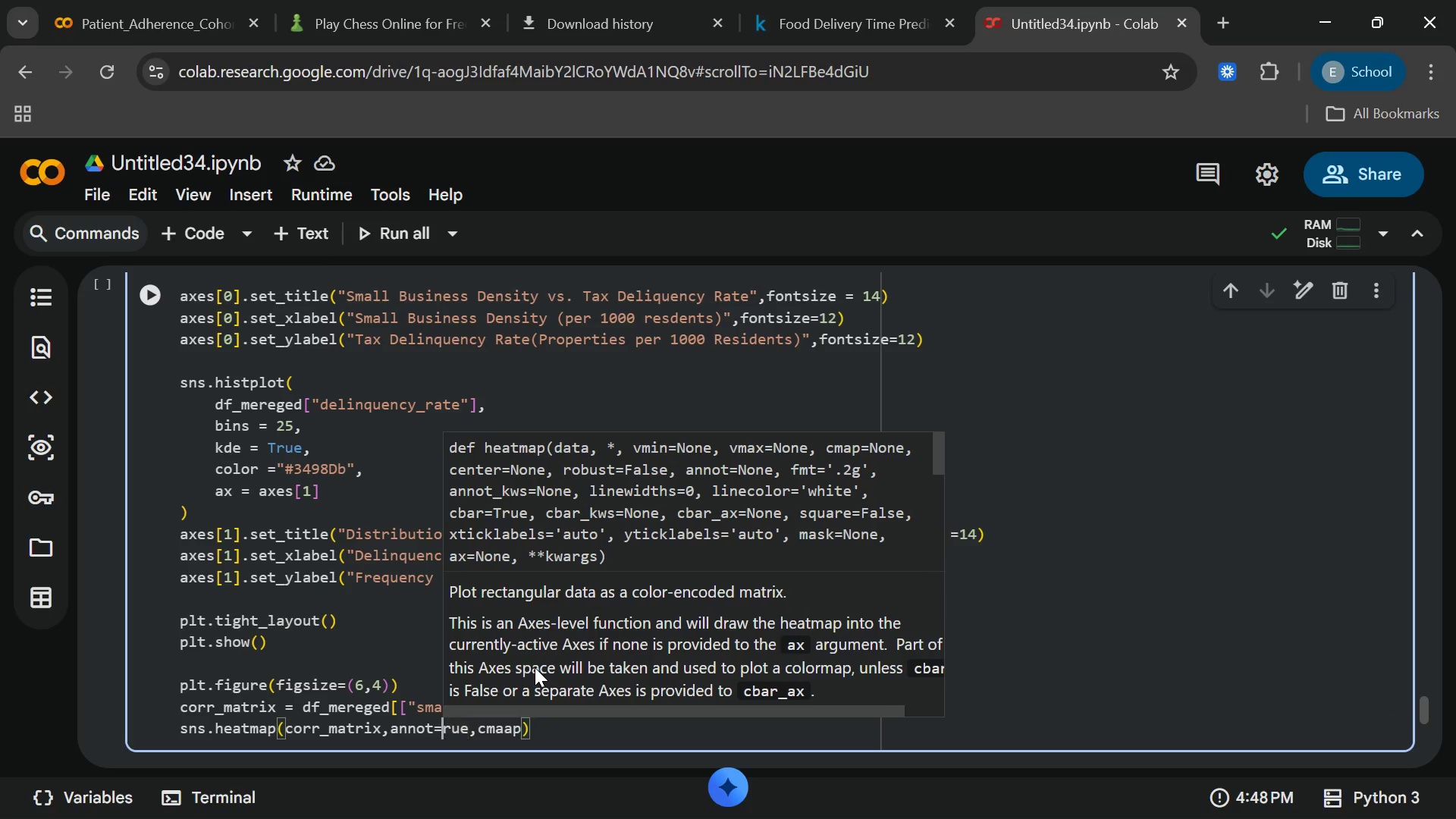 
key(Backspace)
 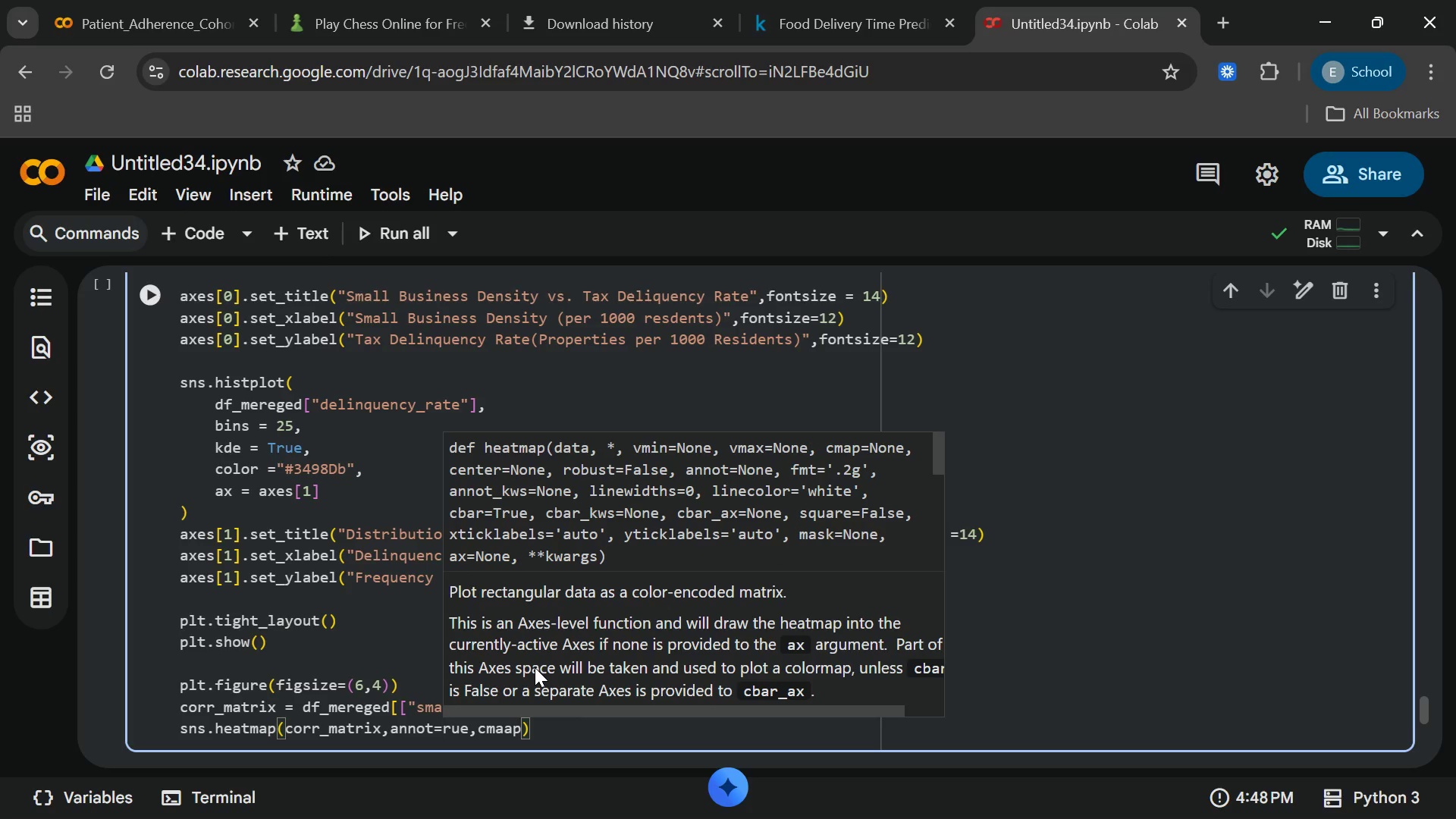 
key(Shift+T)
 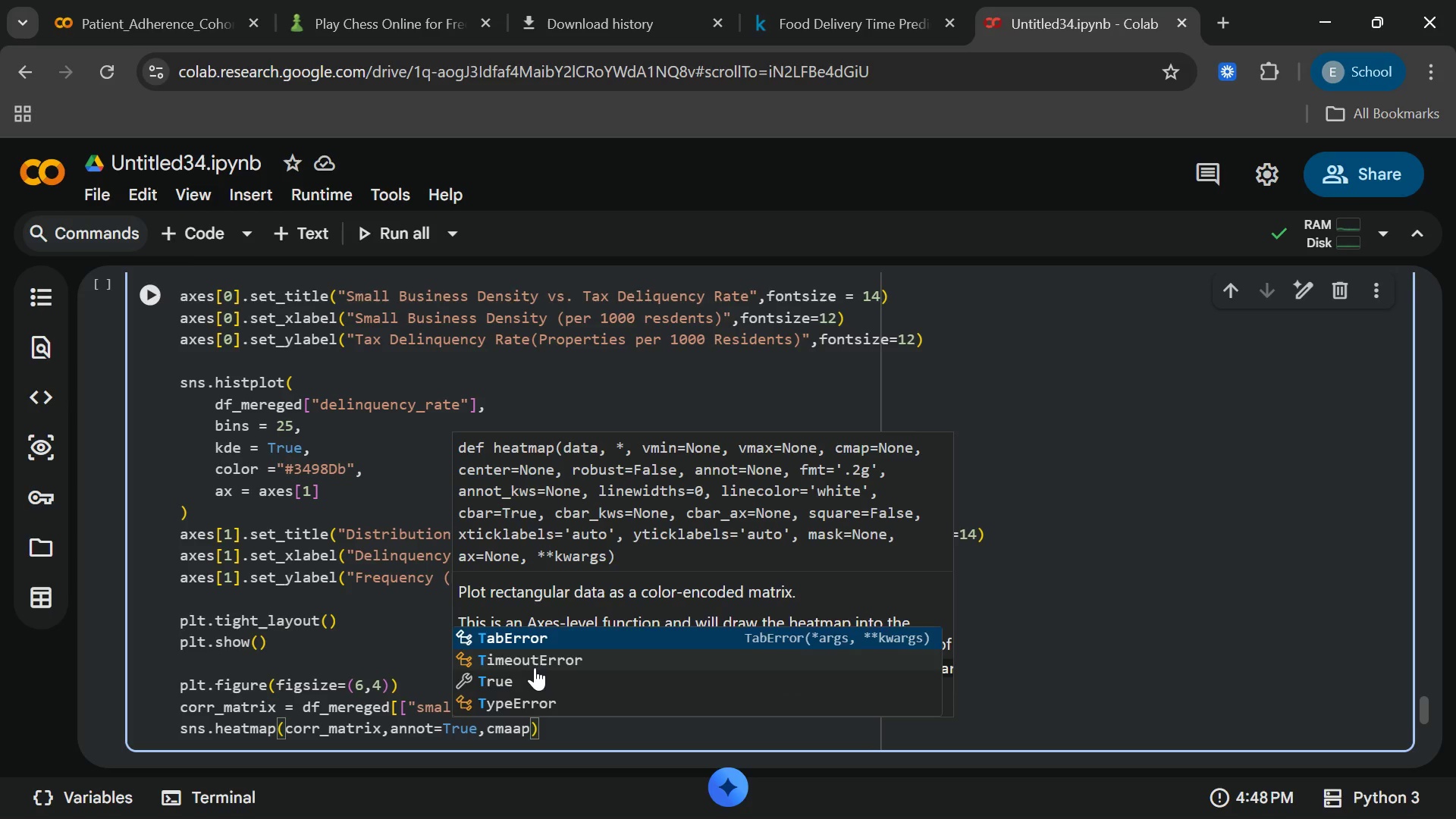 
key(ArrowRight)
 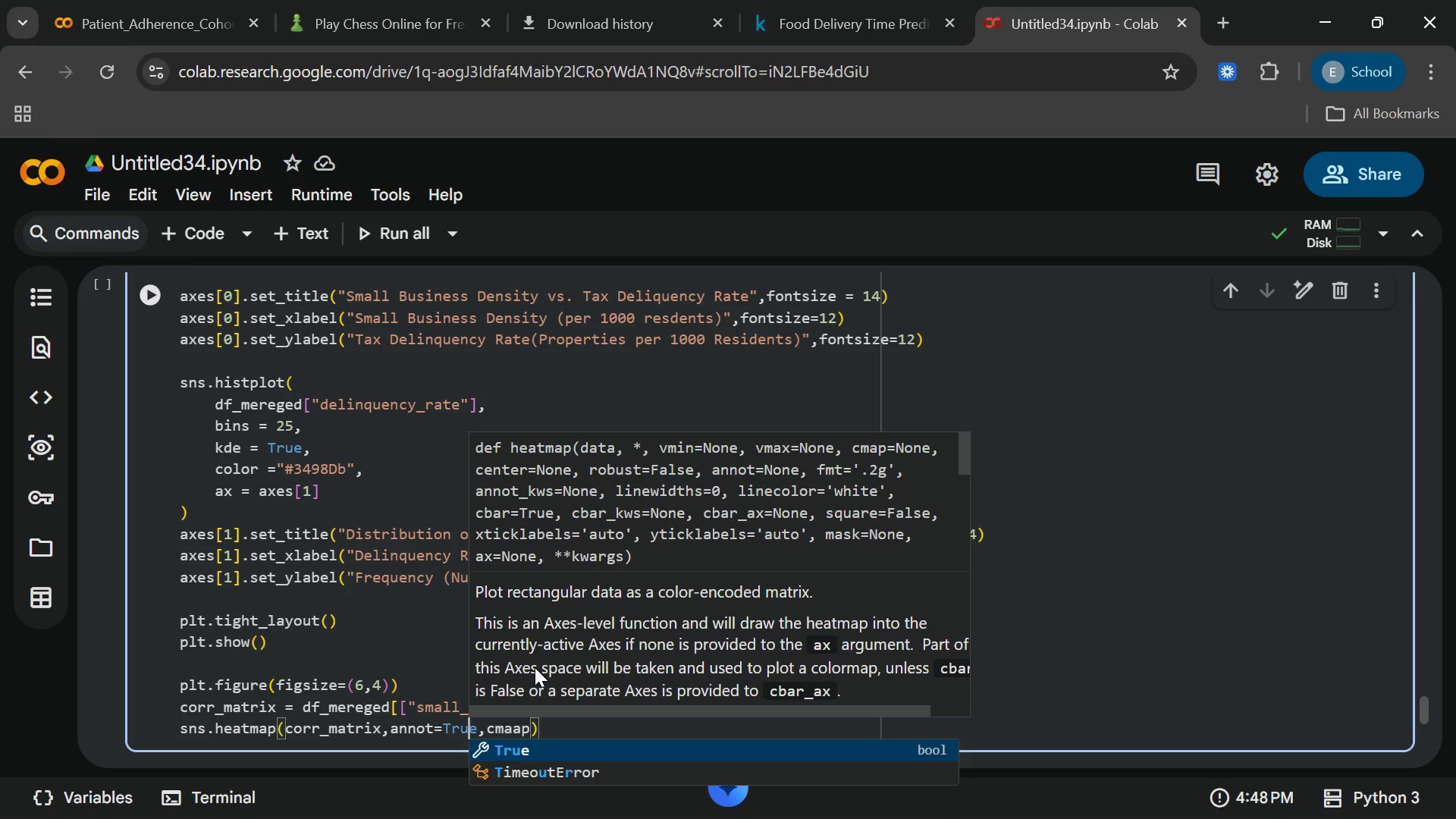 
key(ArrowRight)
 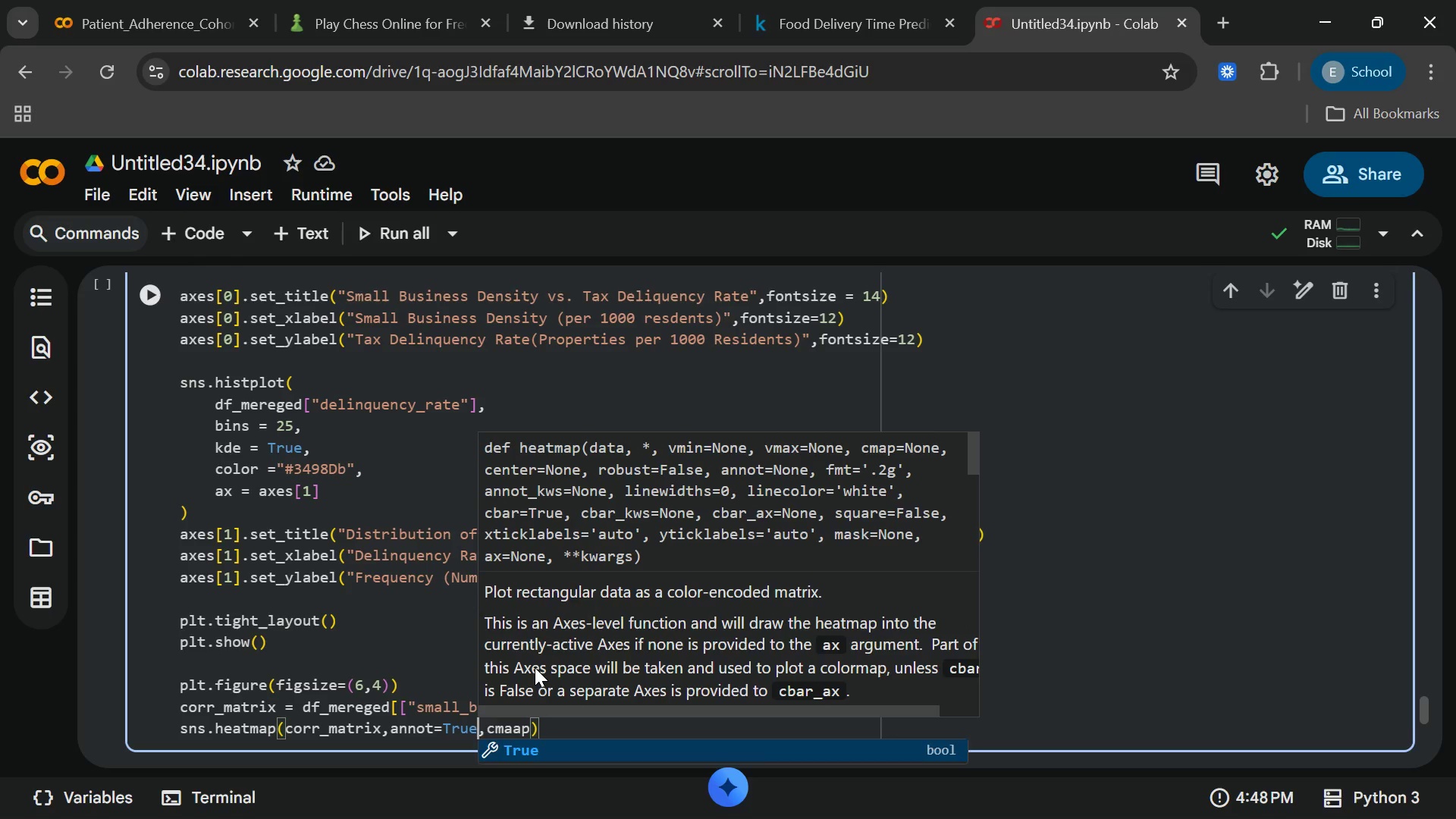 
key(ArrowRight)
 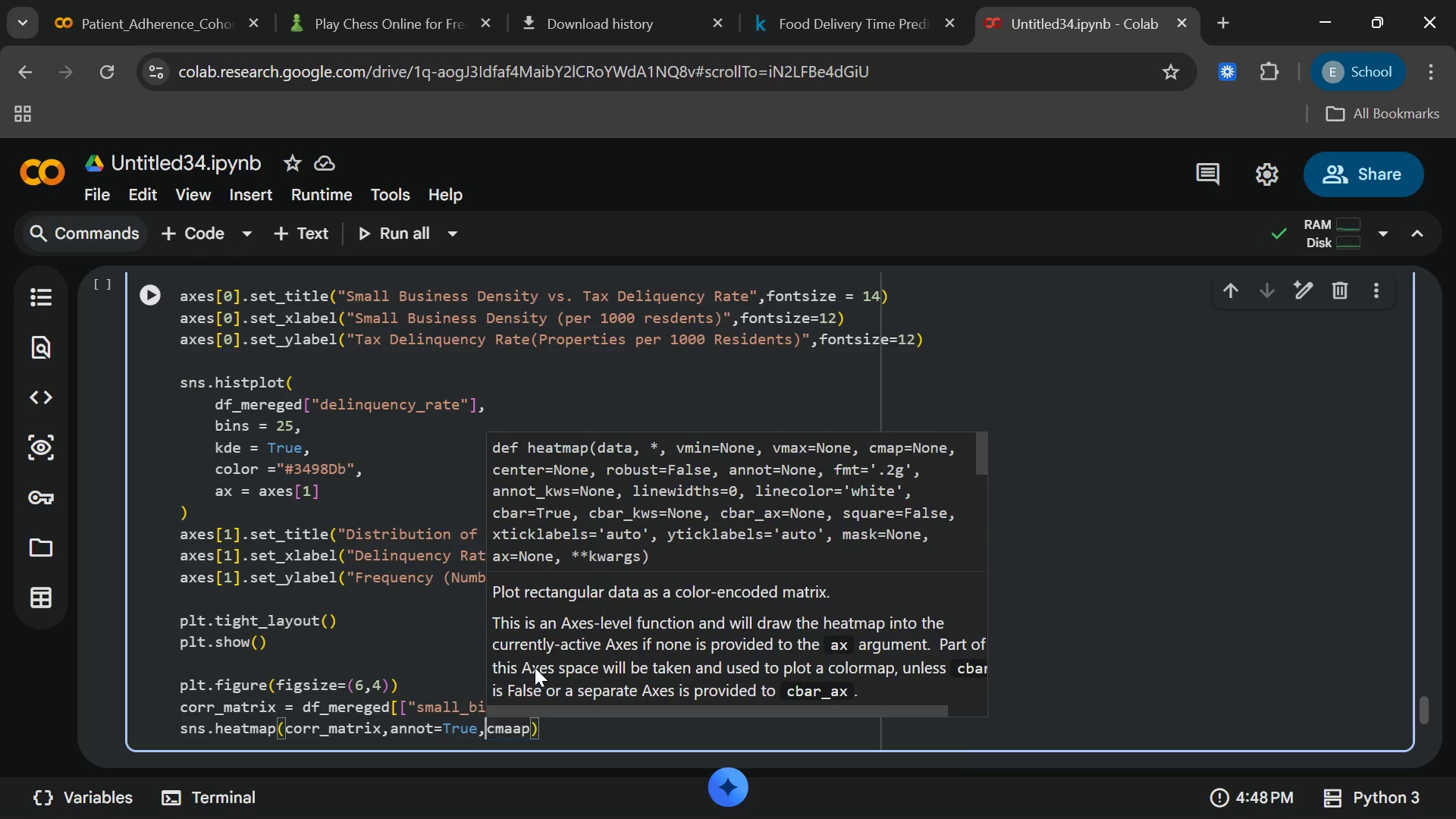 
key(ArrowRight)
 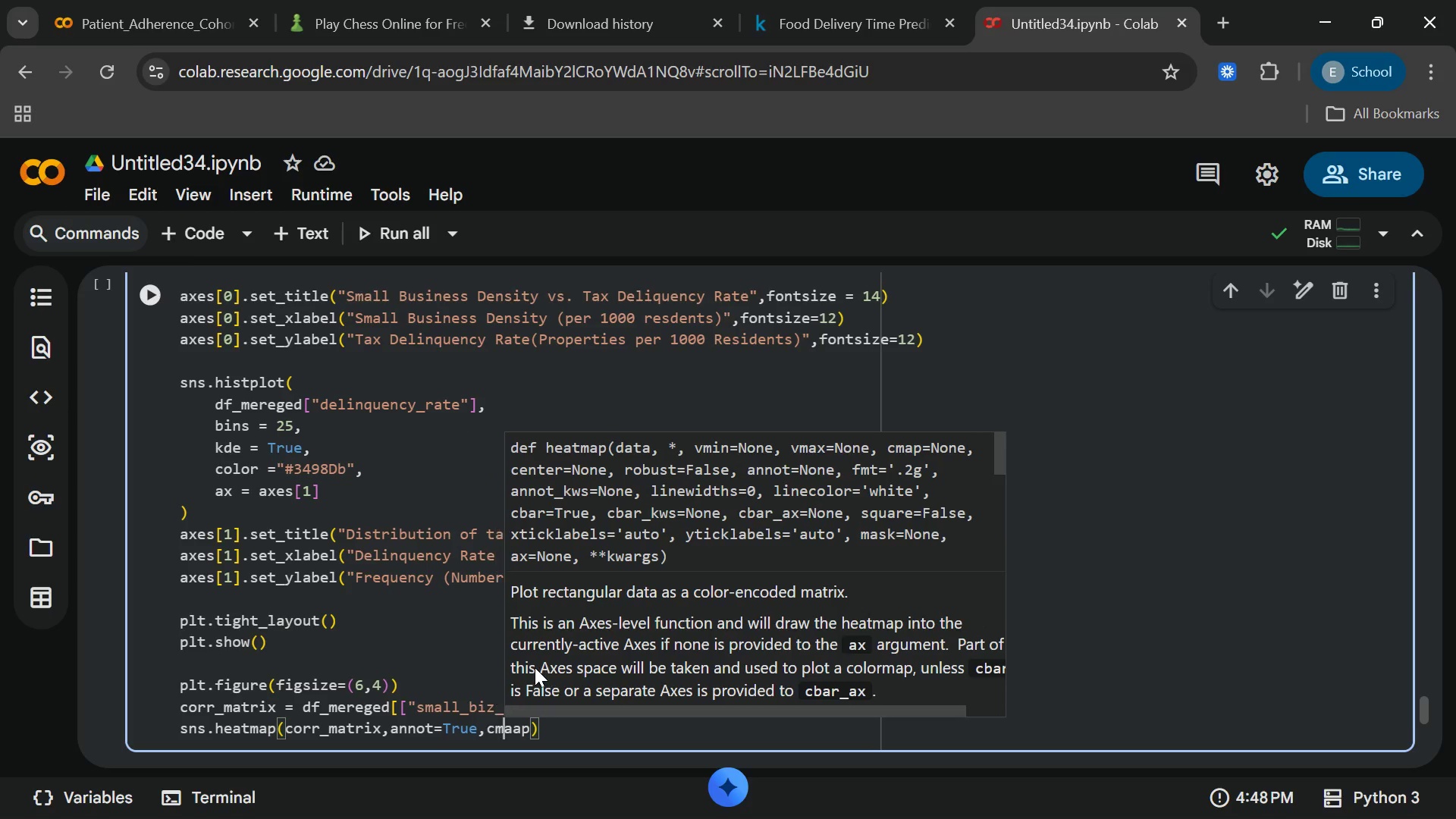 
key(ArrowRight)
 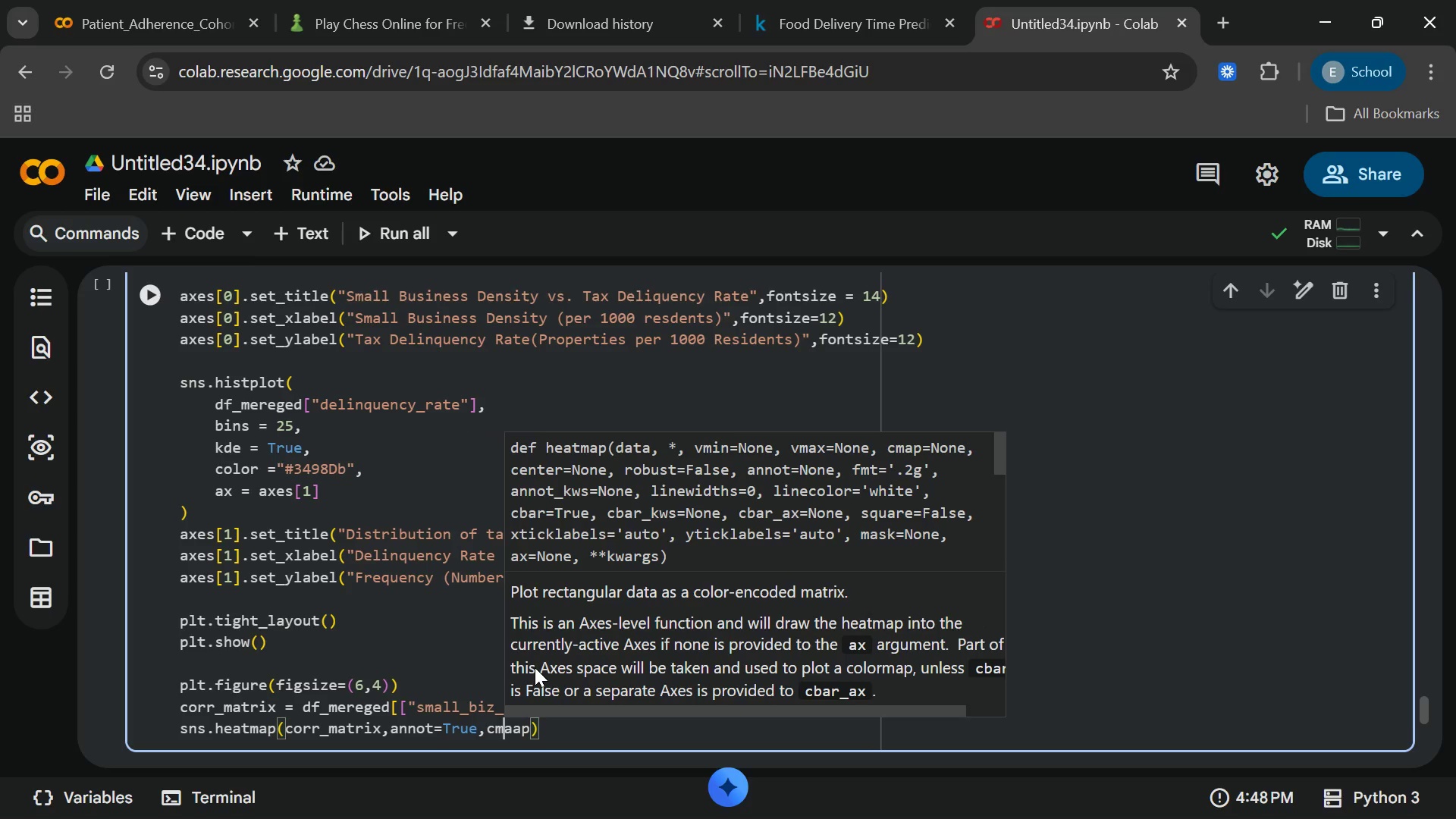 
key(ArrowRight)
 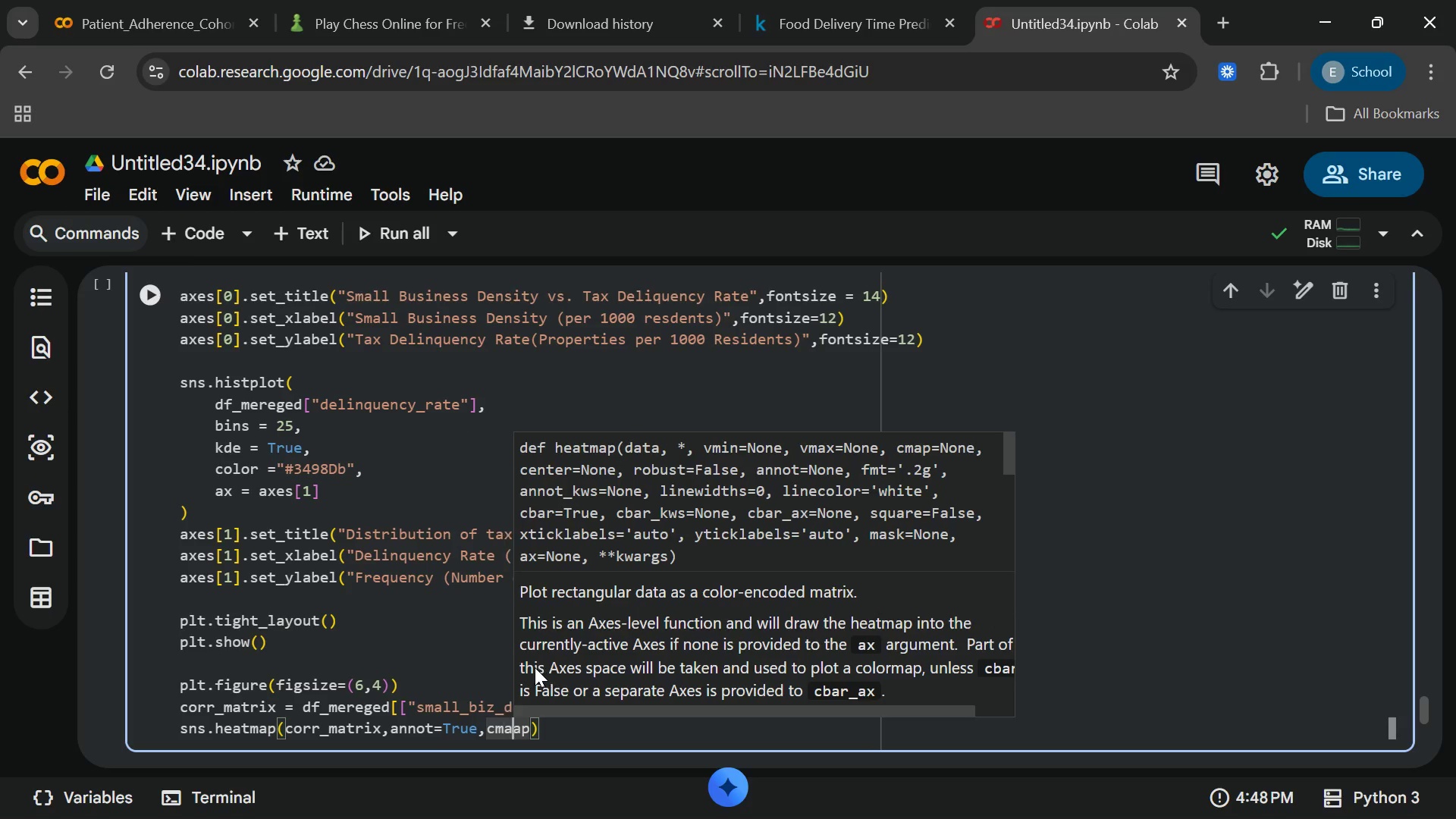 
key(ArrowRight)
 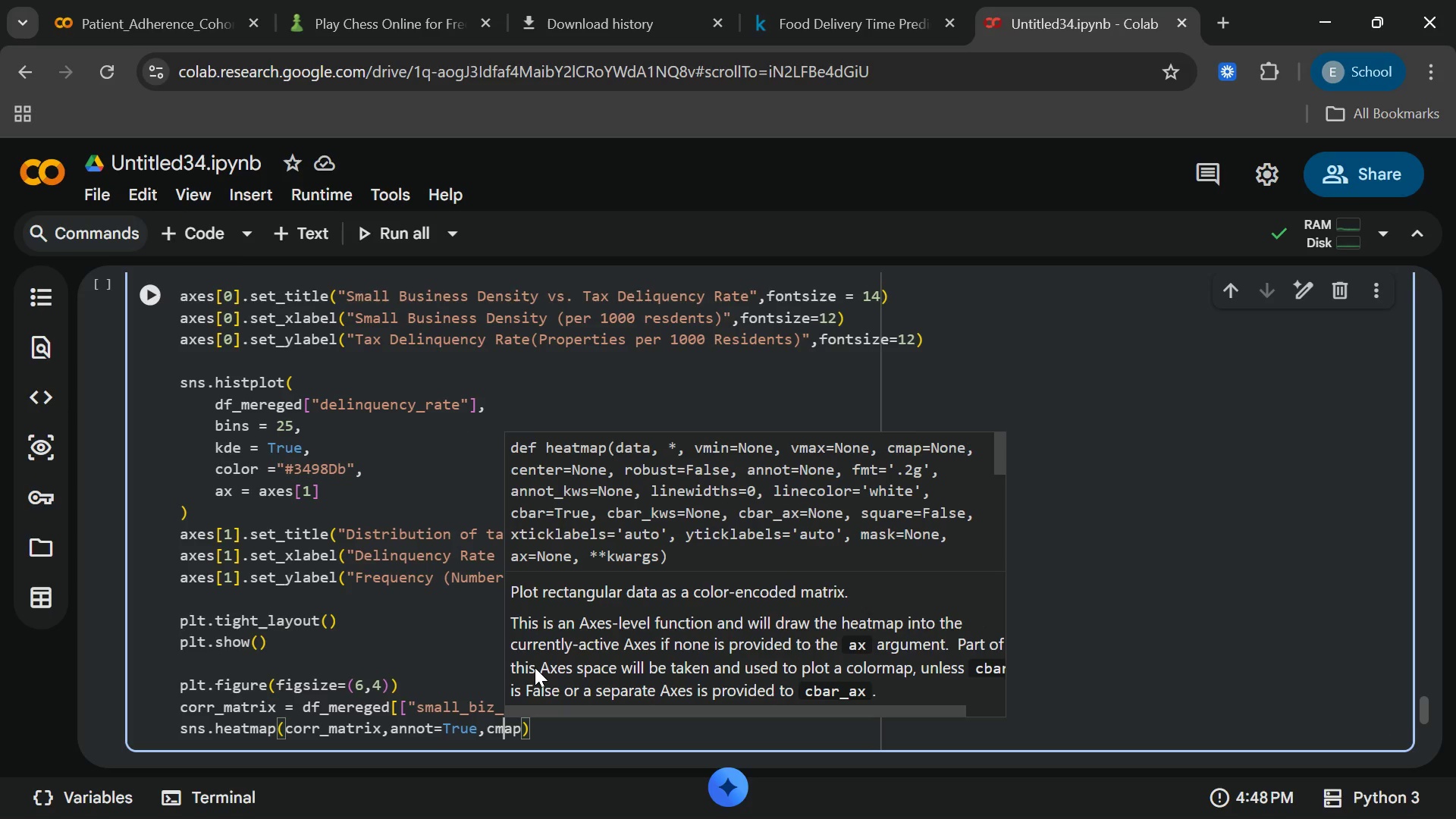 
key(Backspace)
 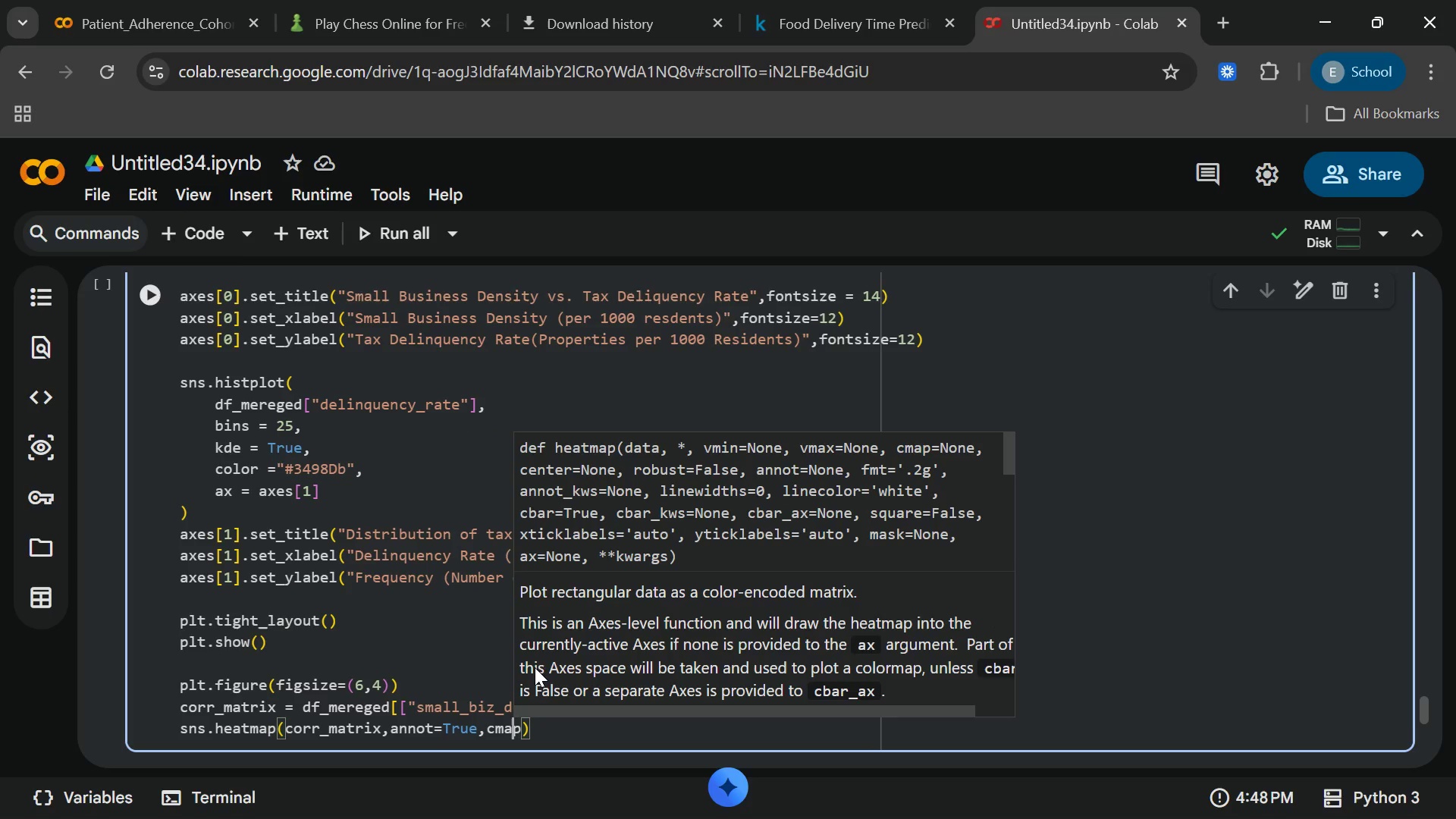 
key(ArrowRight)
 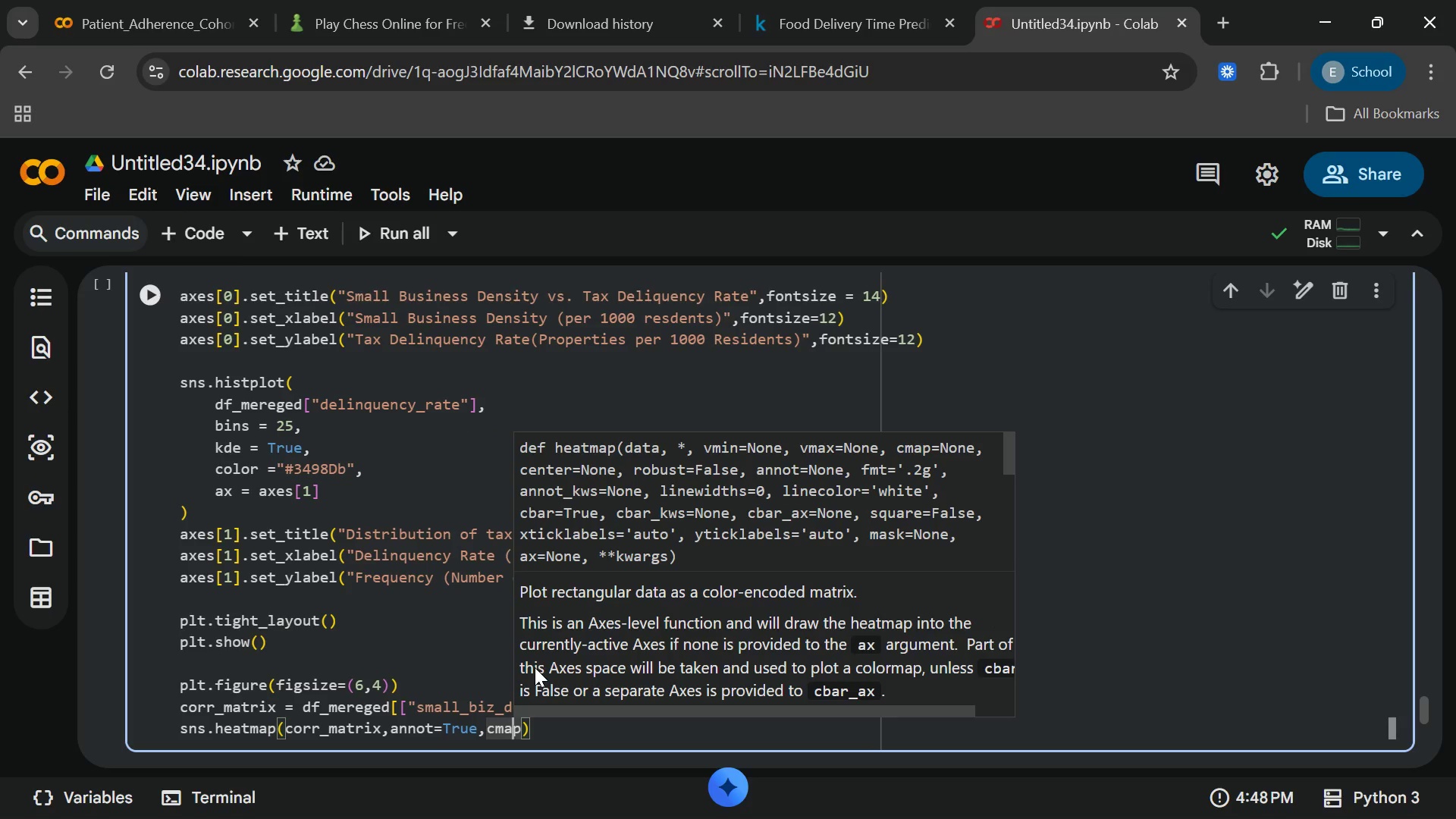 
key(ArrowRight)
 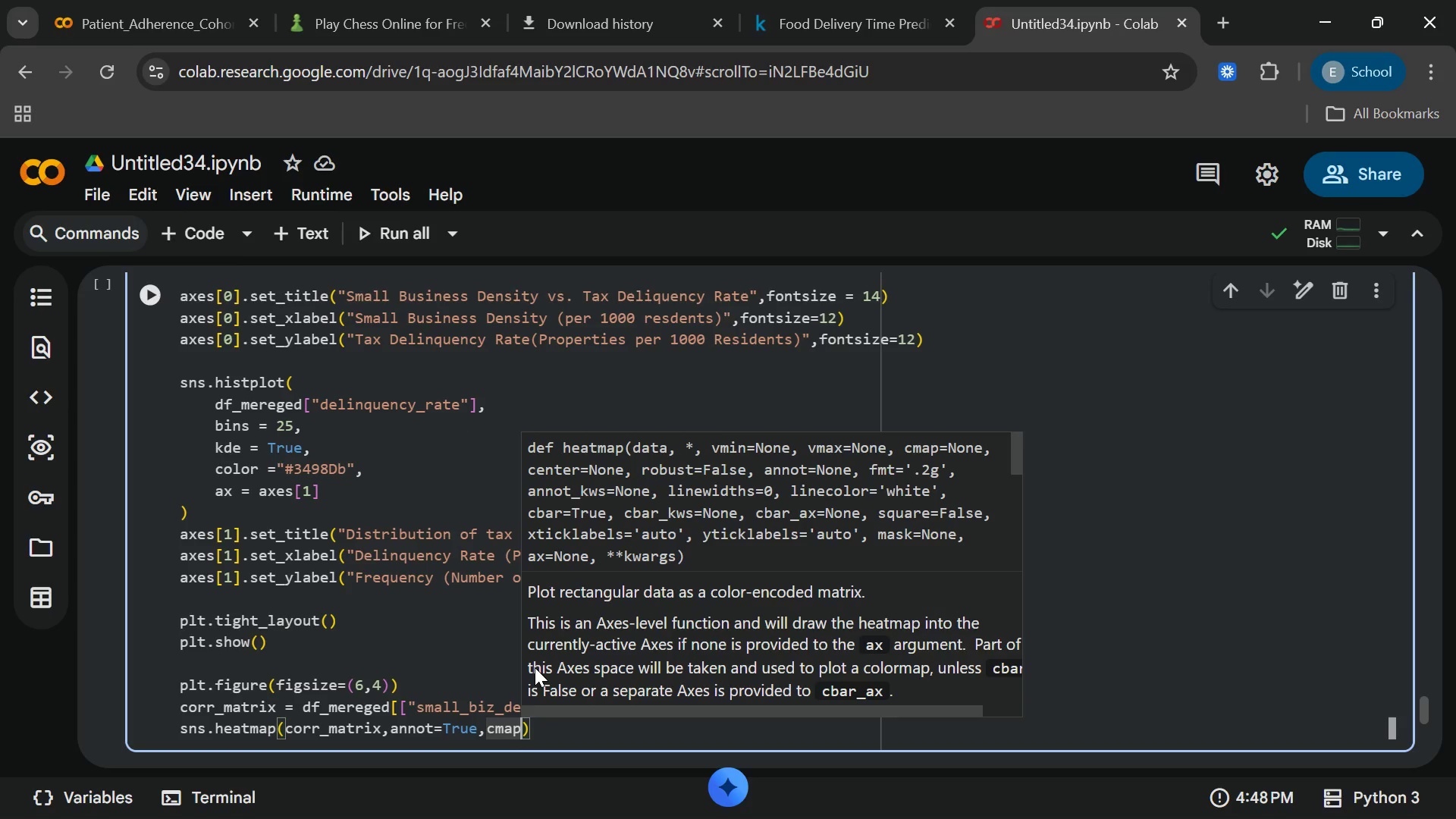 
key(Equal)
 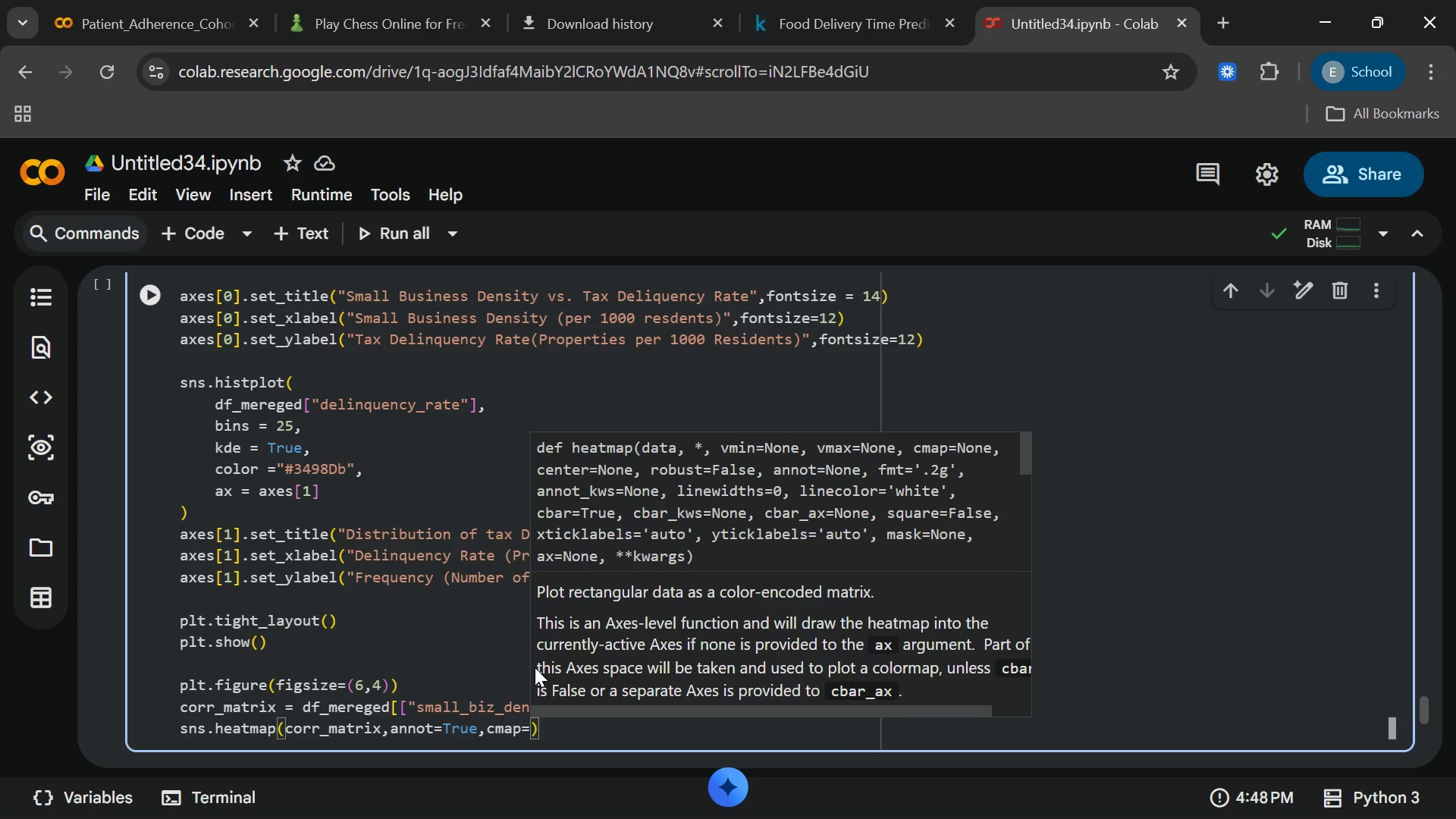 
key(Shift+Quote)
 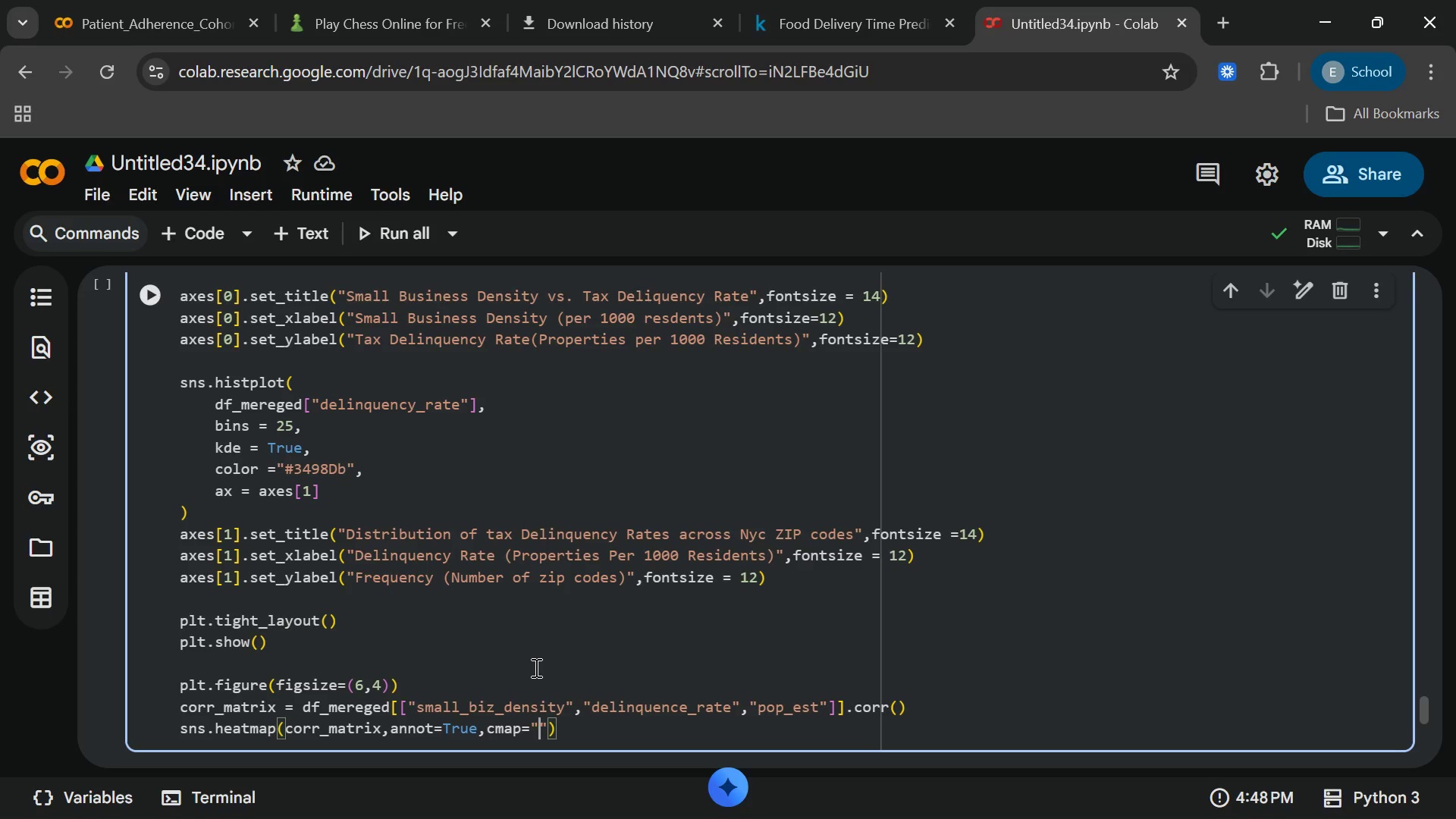 
wait(6.5)
 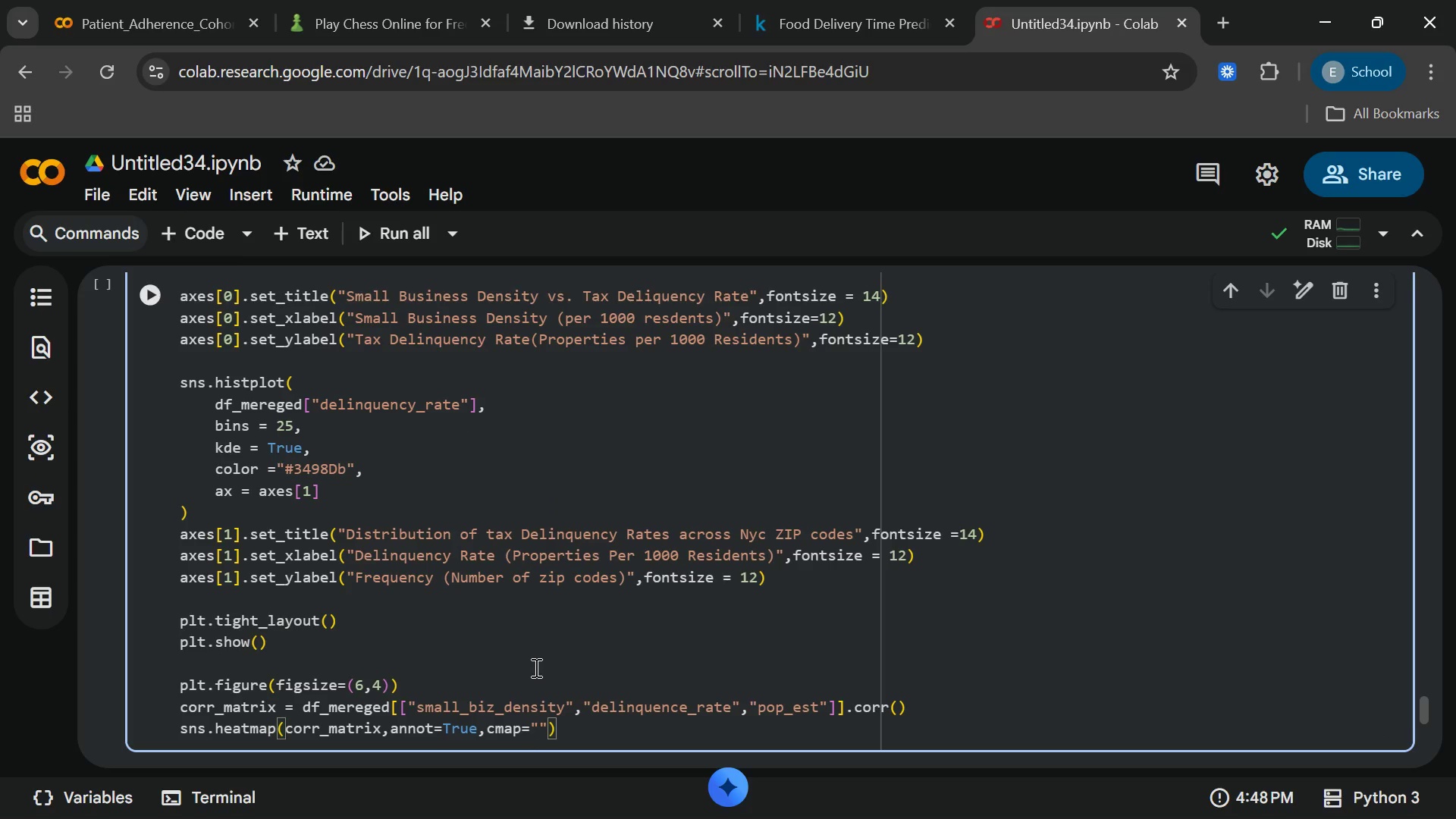 
key(C)
 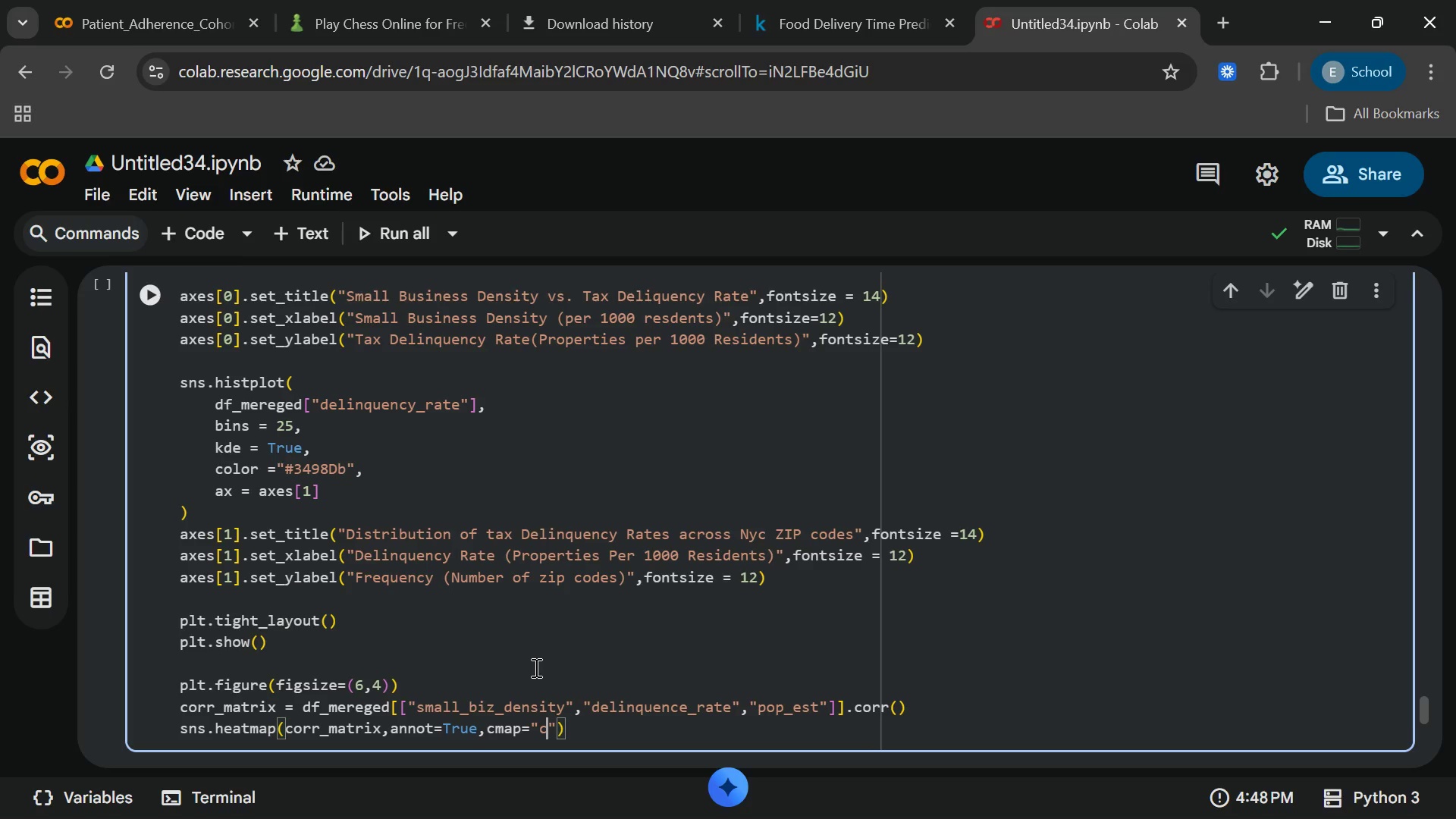 
type(ool)
 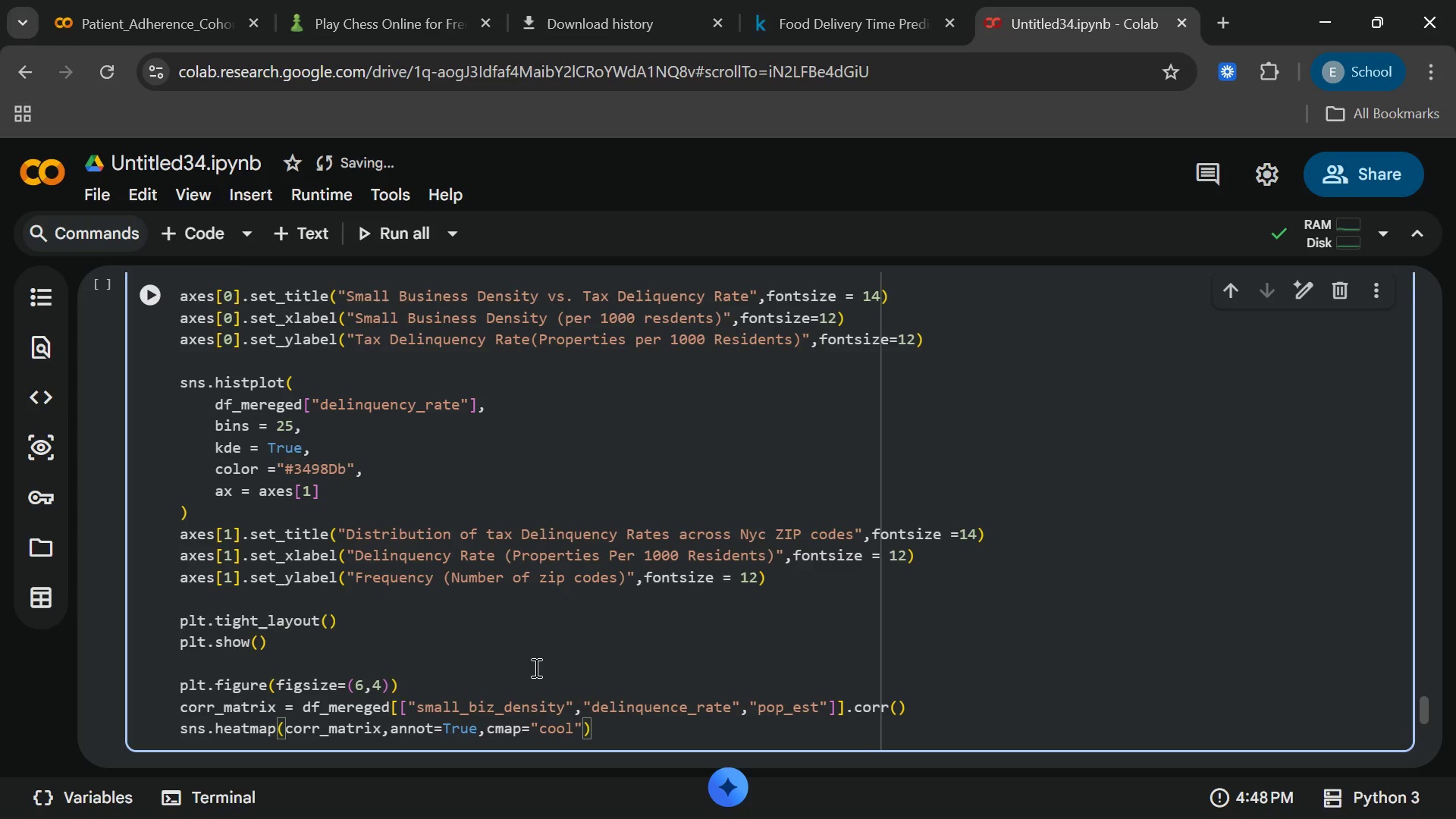 
type(warm)
 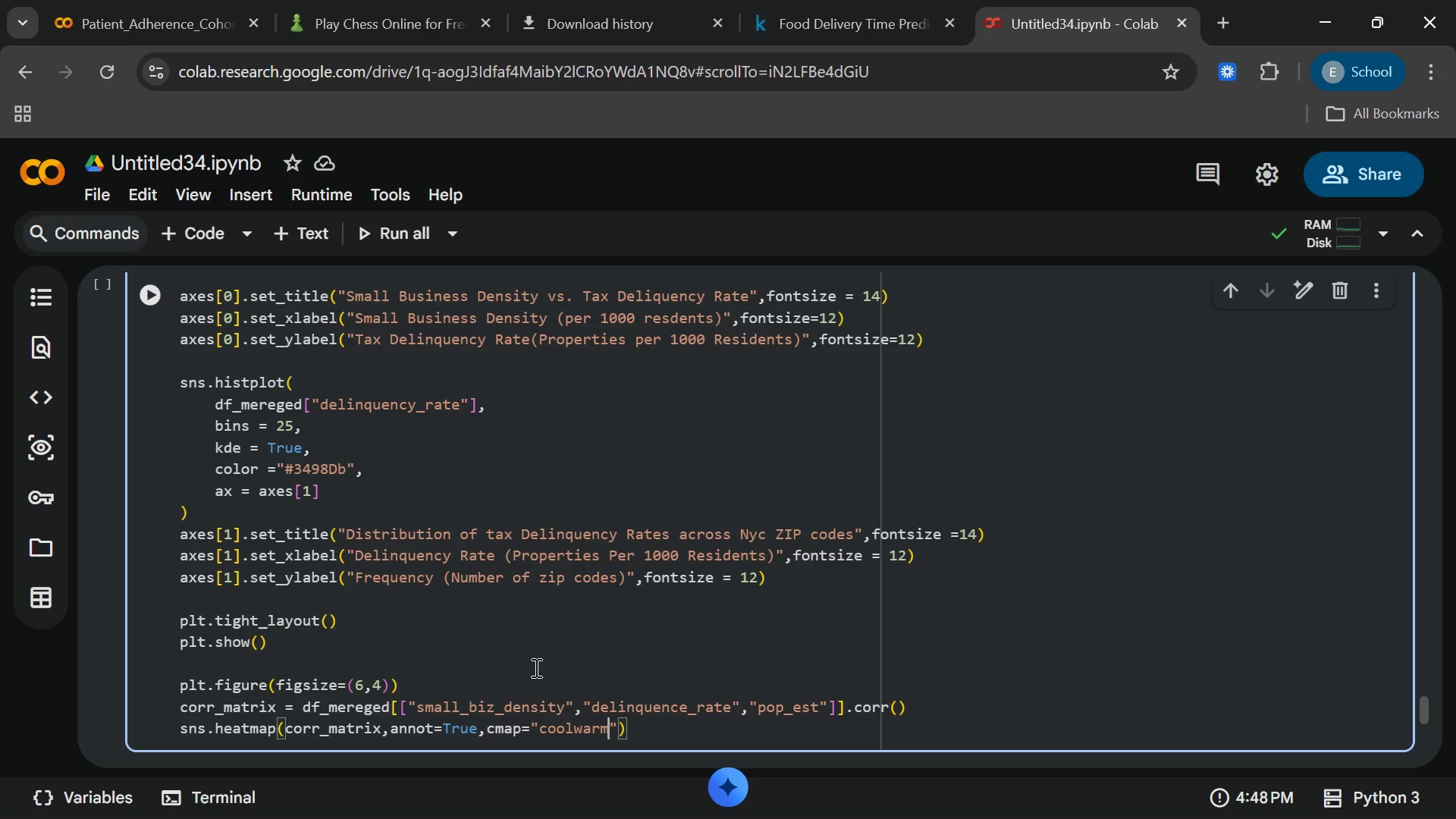 
key(ArrowRight)
 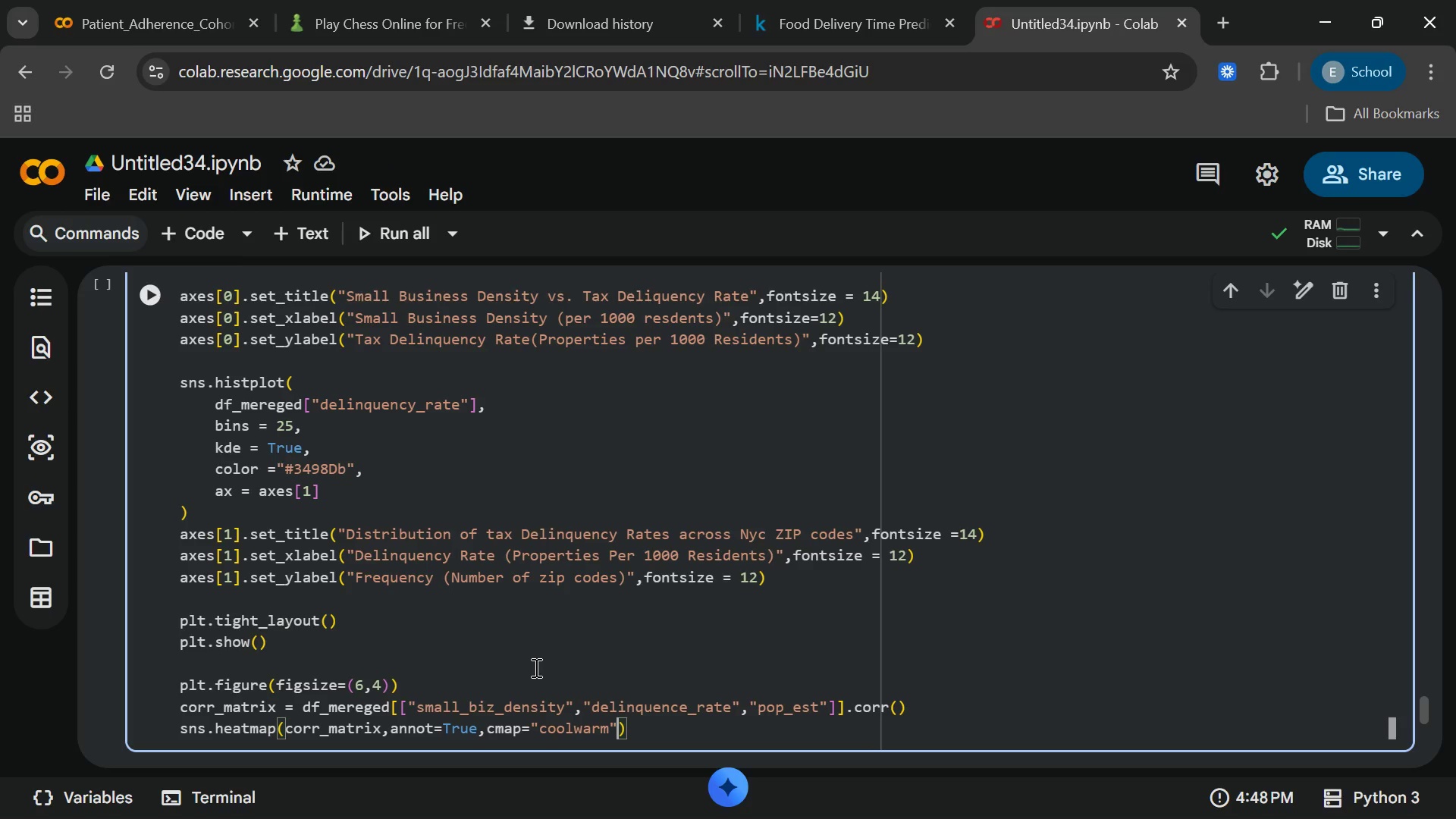 
type(,fmt)
 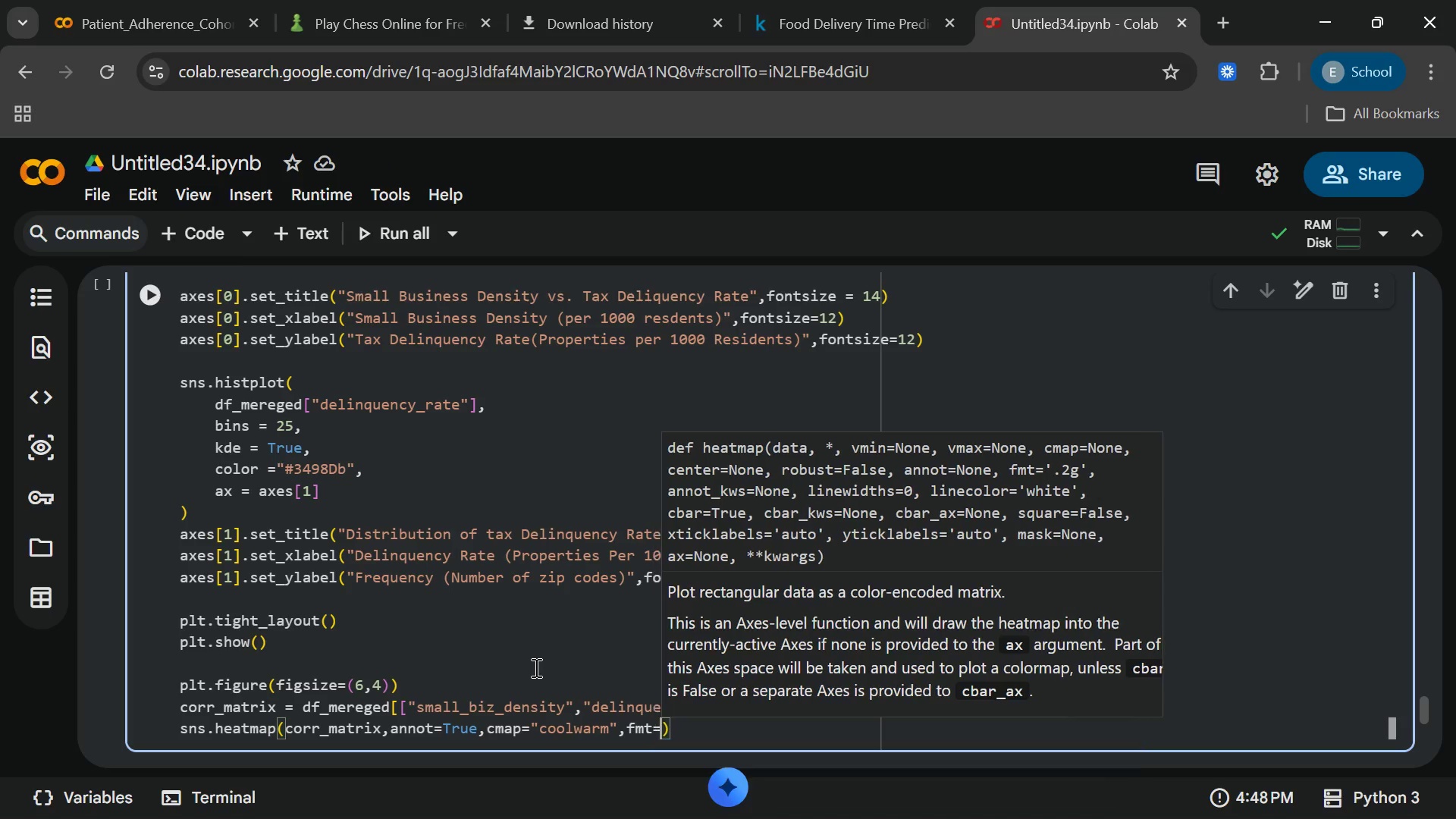 
key(Enter)
 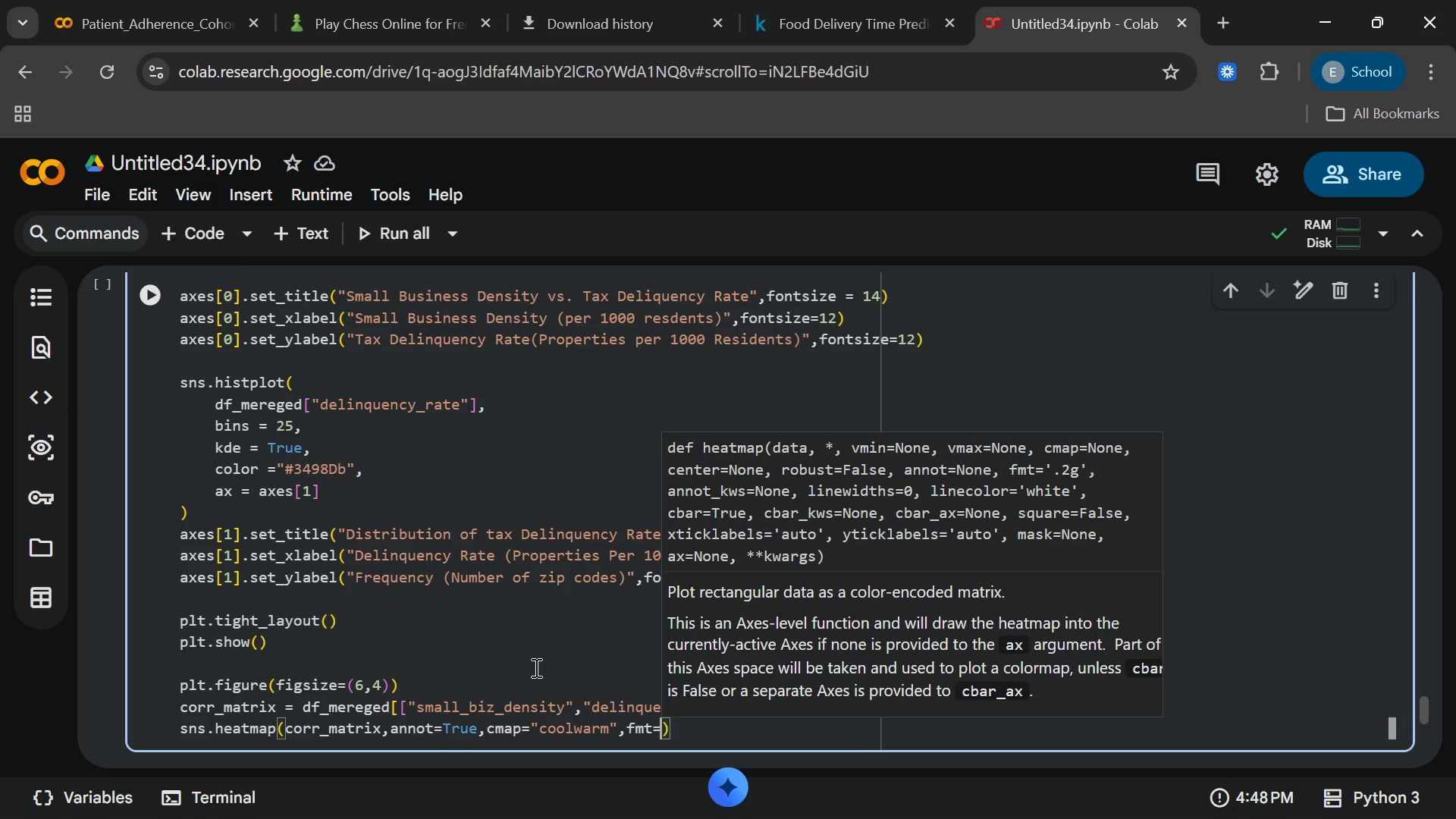 
key(Shift+ShiftRight)
 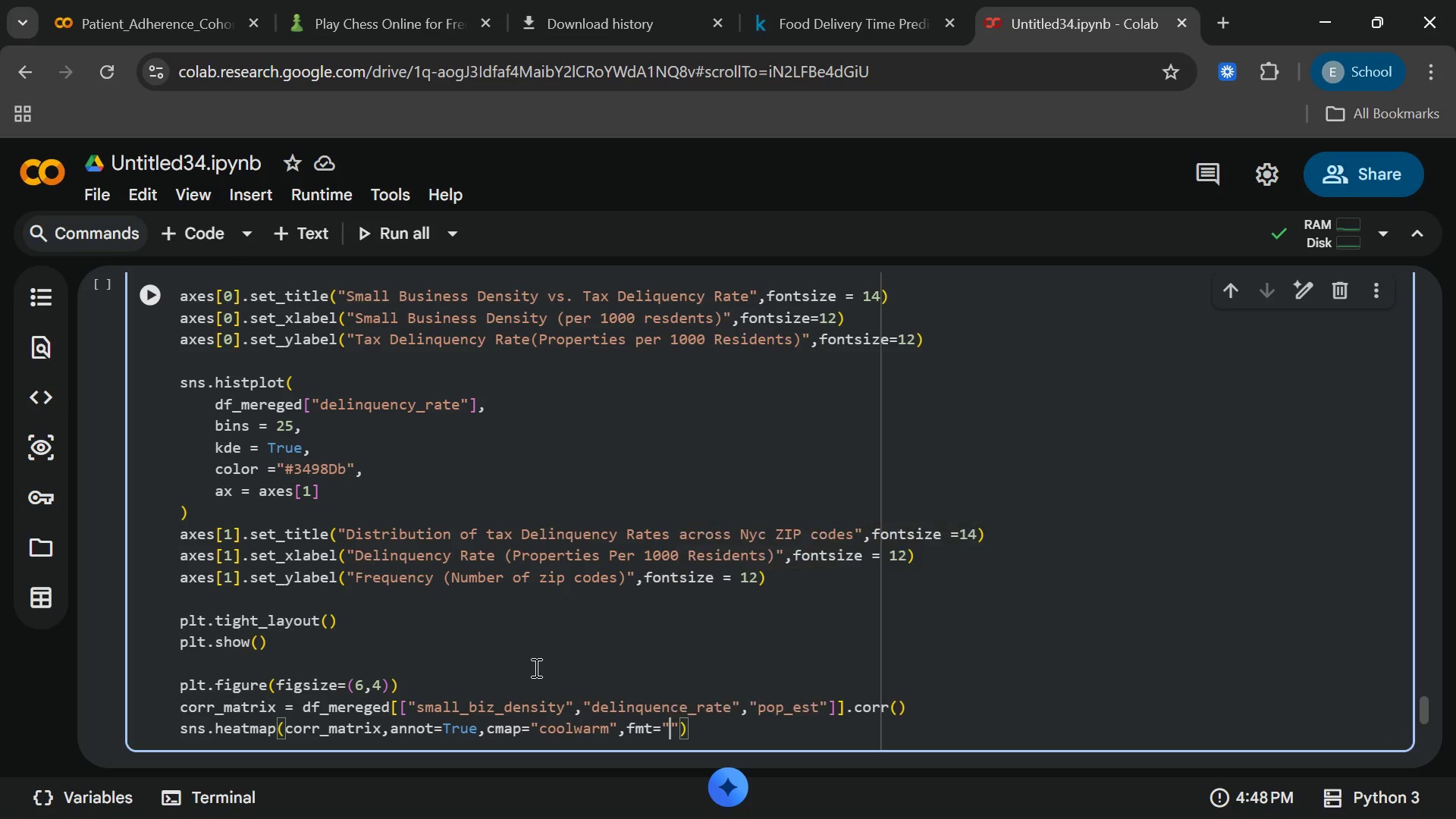 
key(Shift+Quote)
 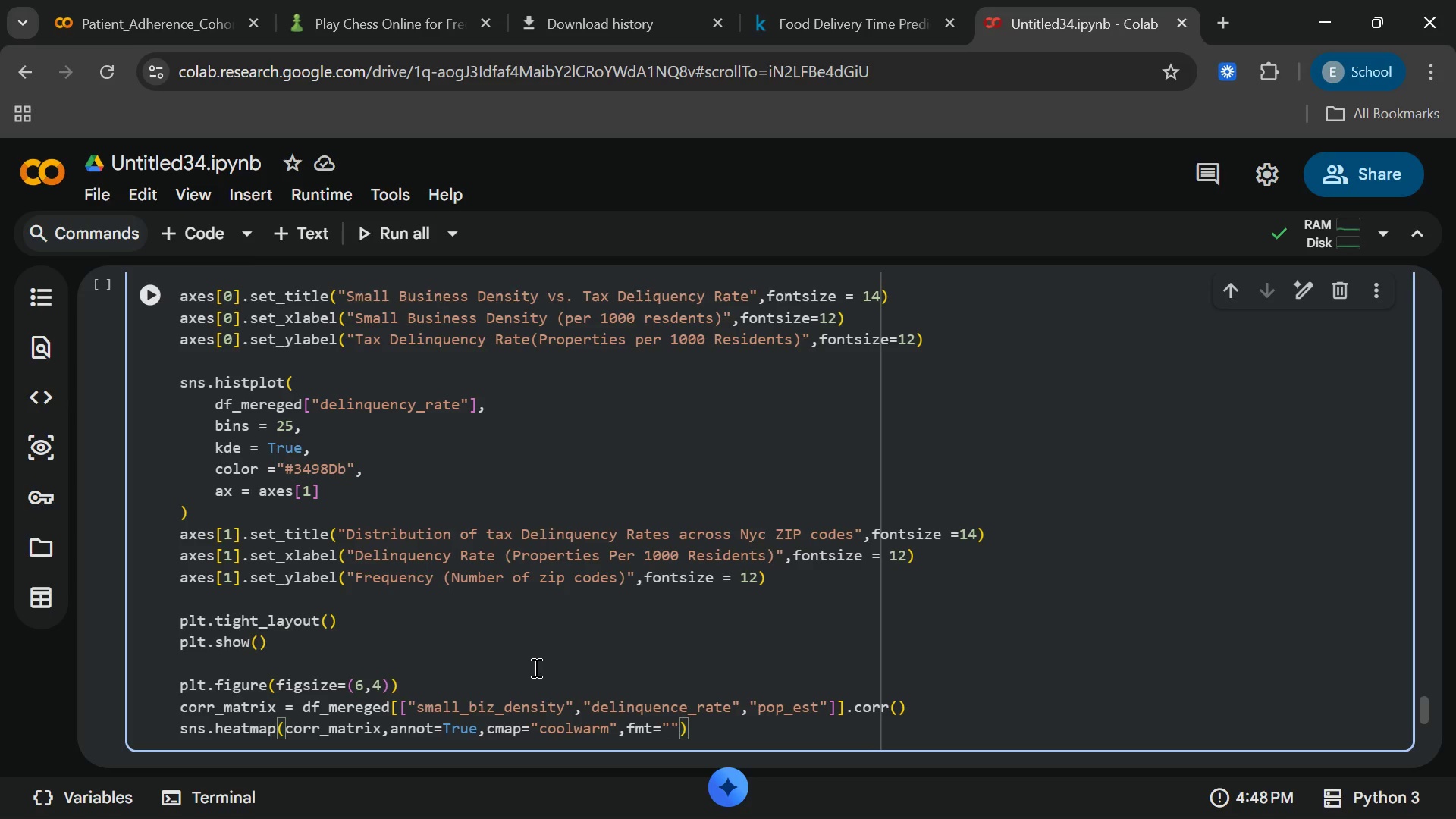 
type(.2f)
 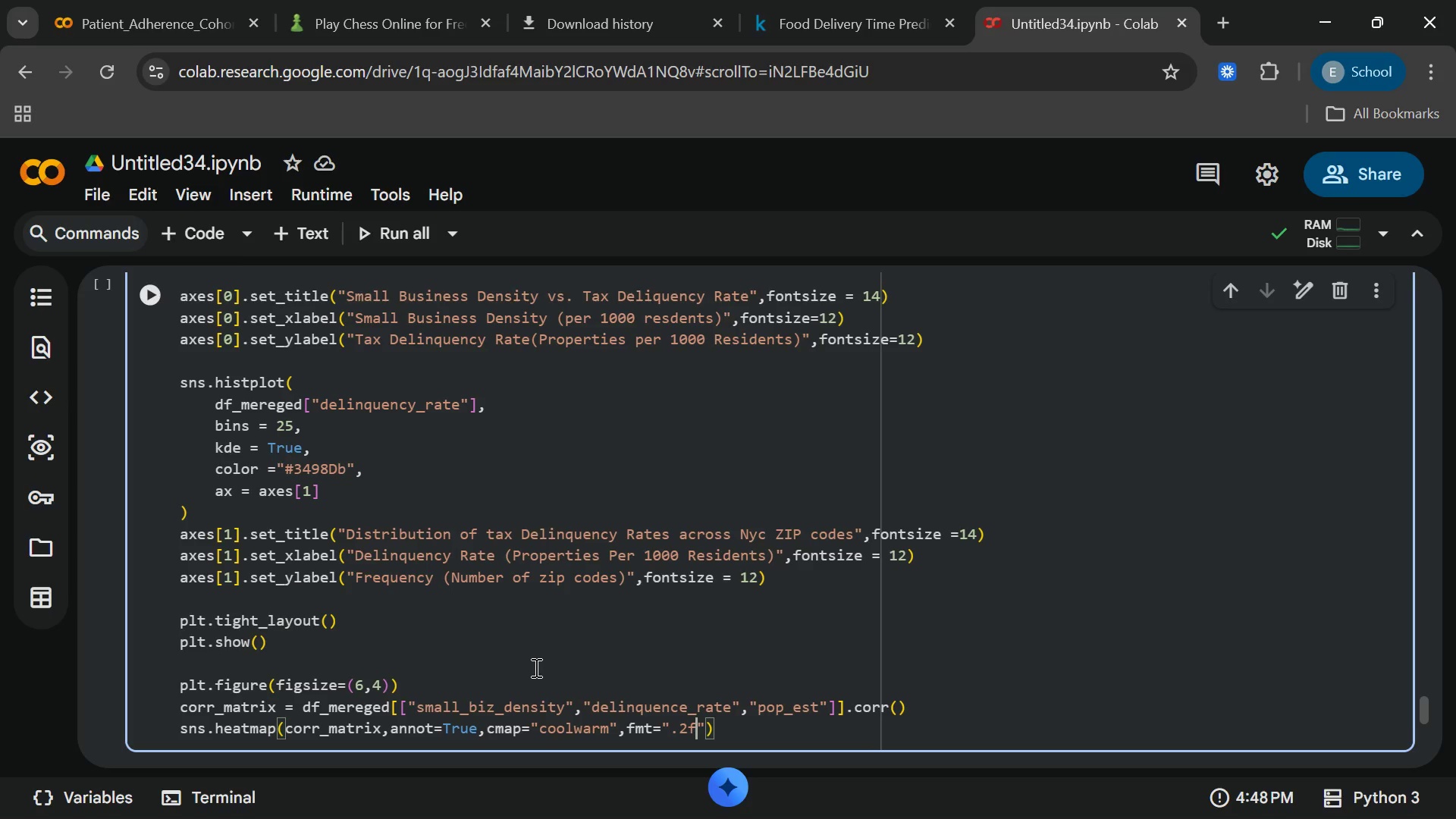 
key(ArrowRight)
 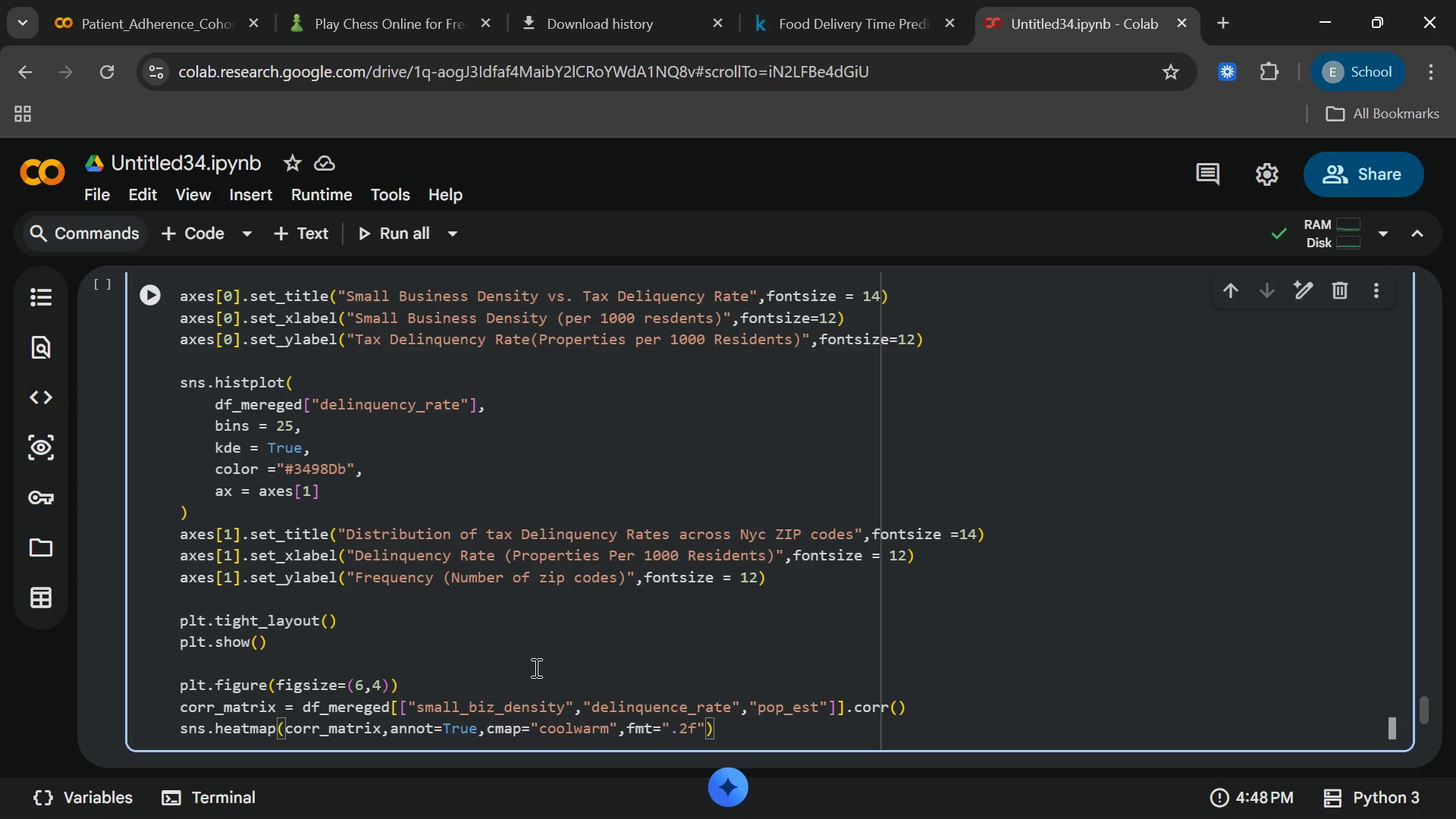 
type(vmin)
 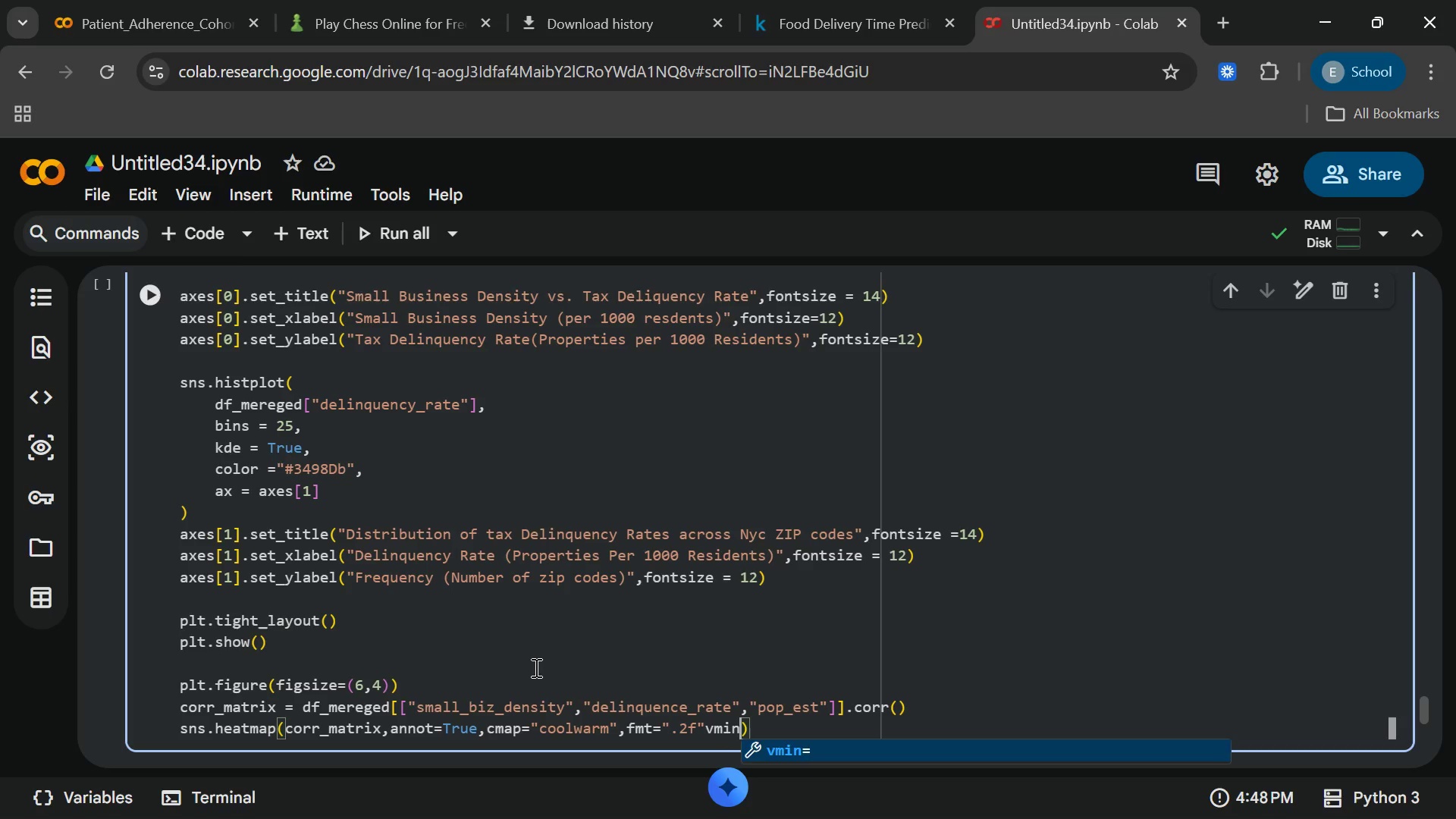 
key(Enter)
 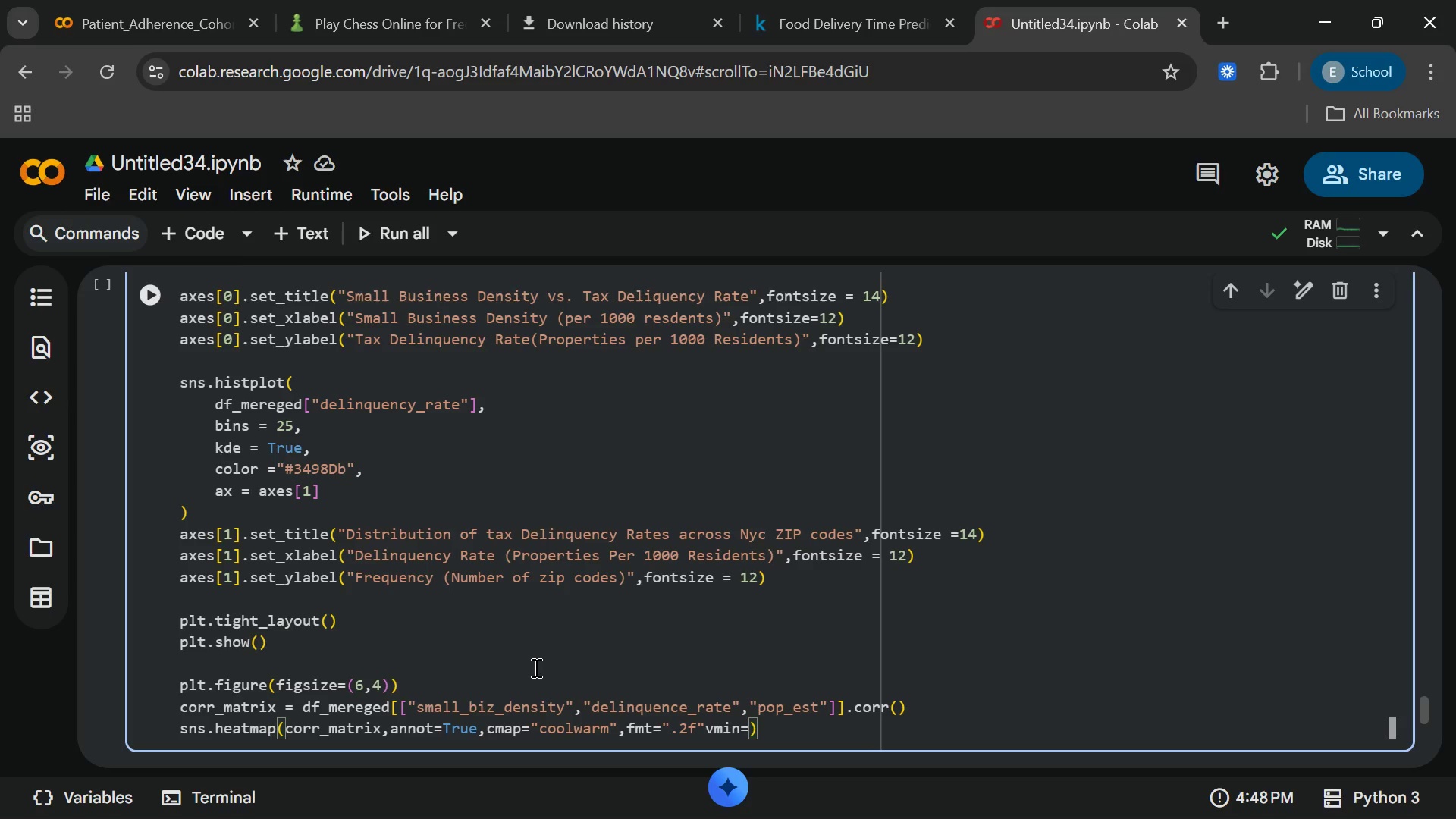 
key(ArrowLeft)
 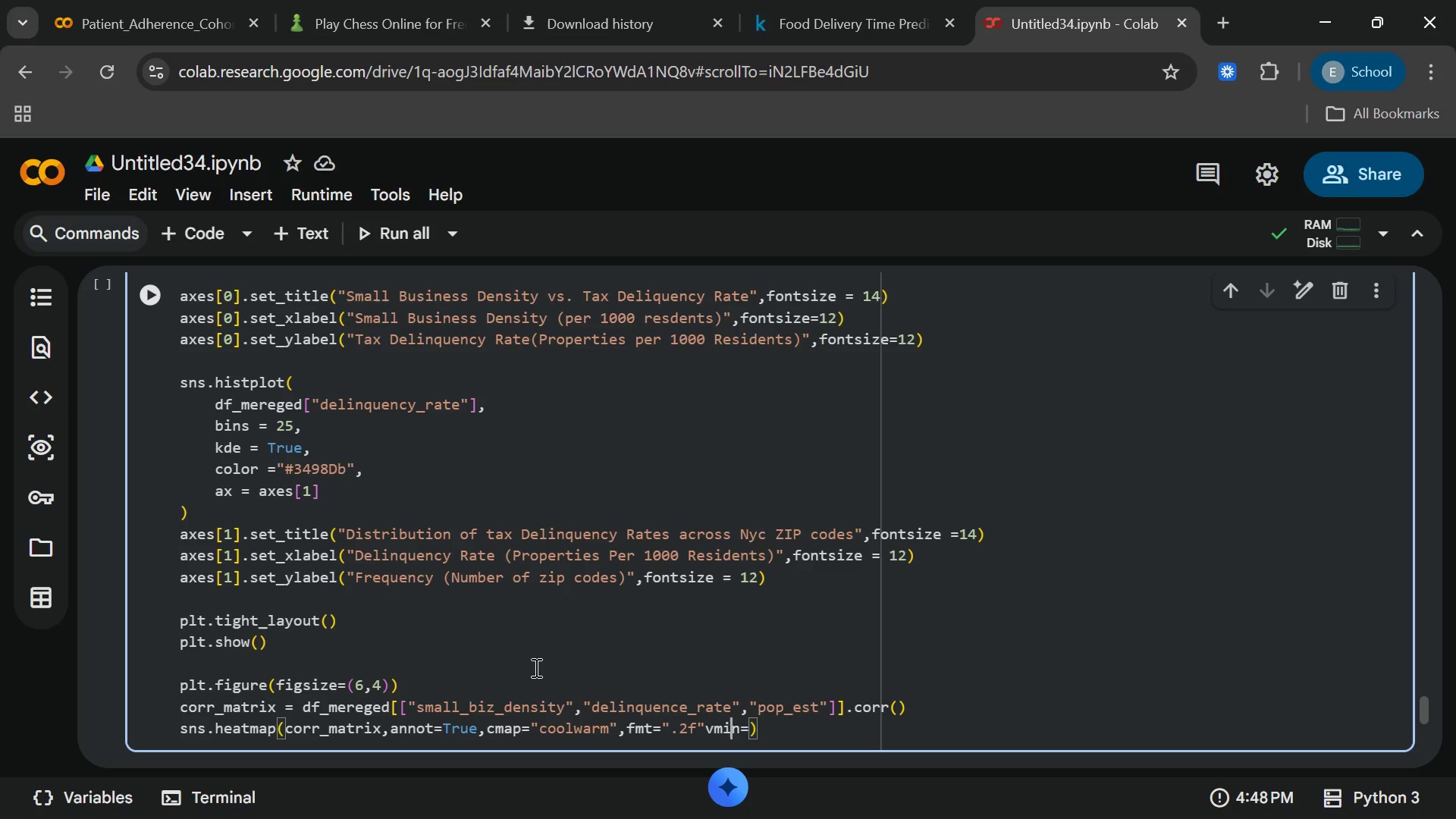 
key(ArrowLeft)
 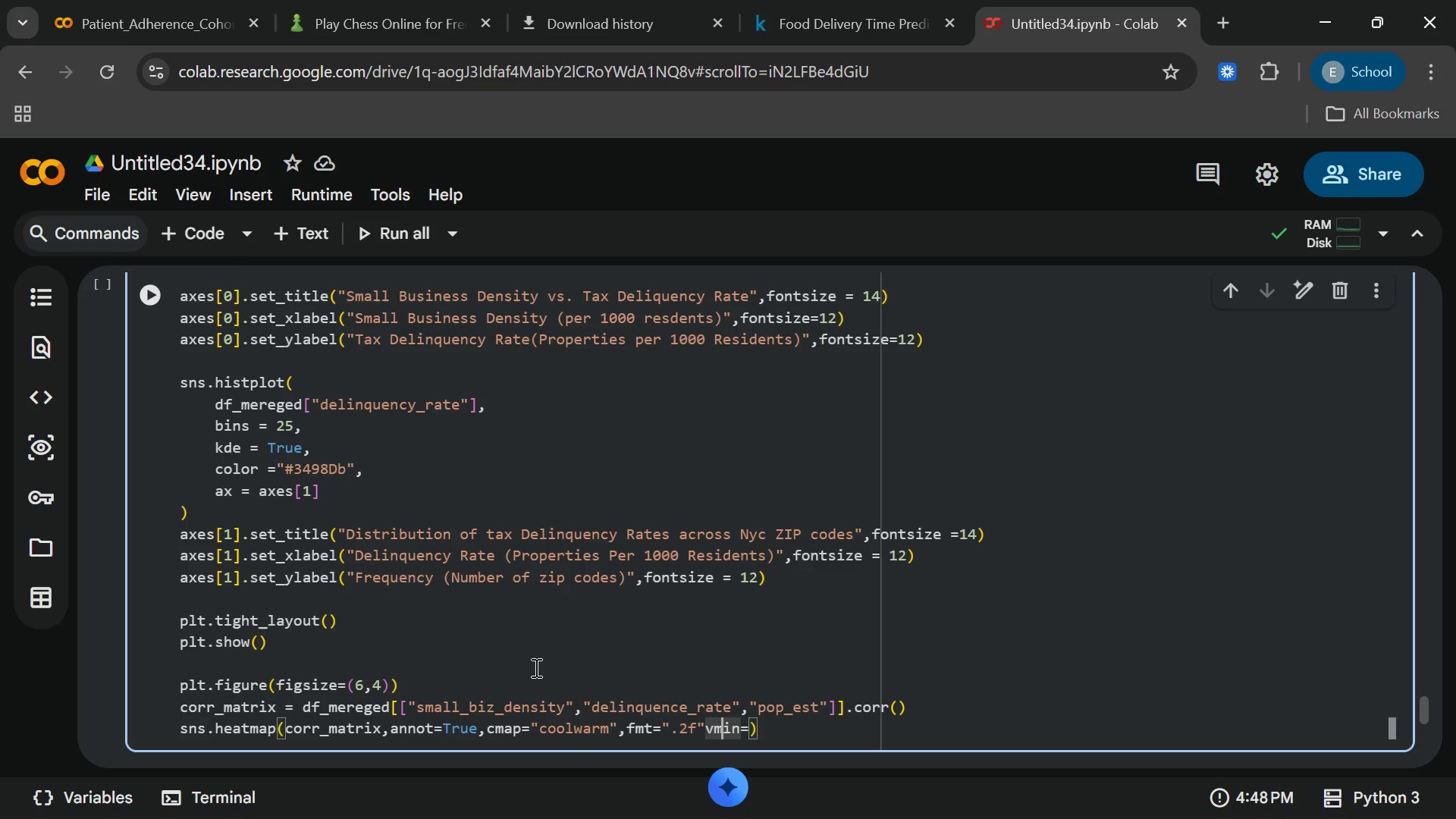 
key(ArrowLeft)
 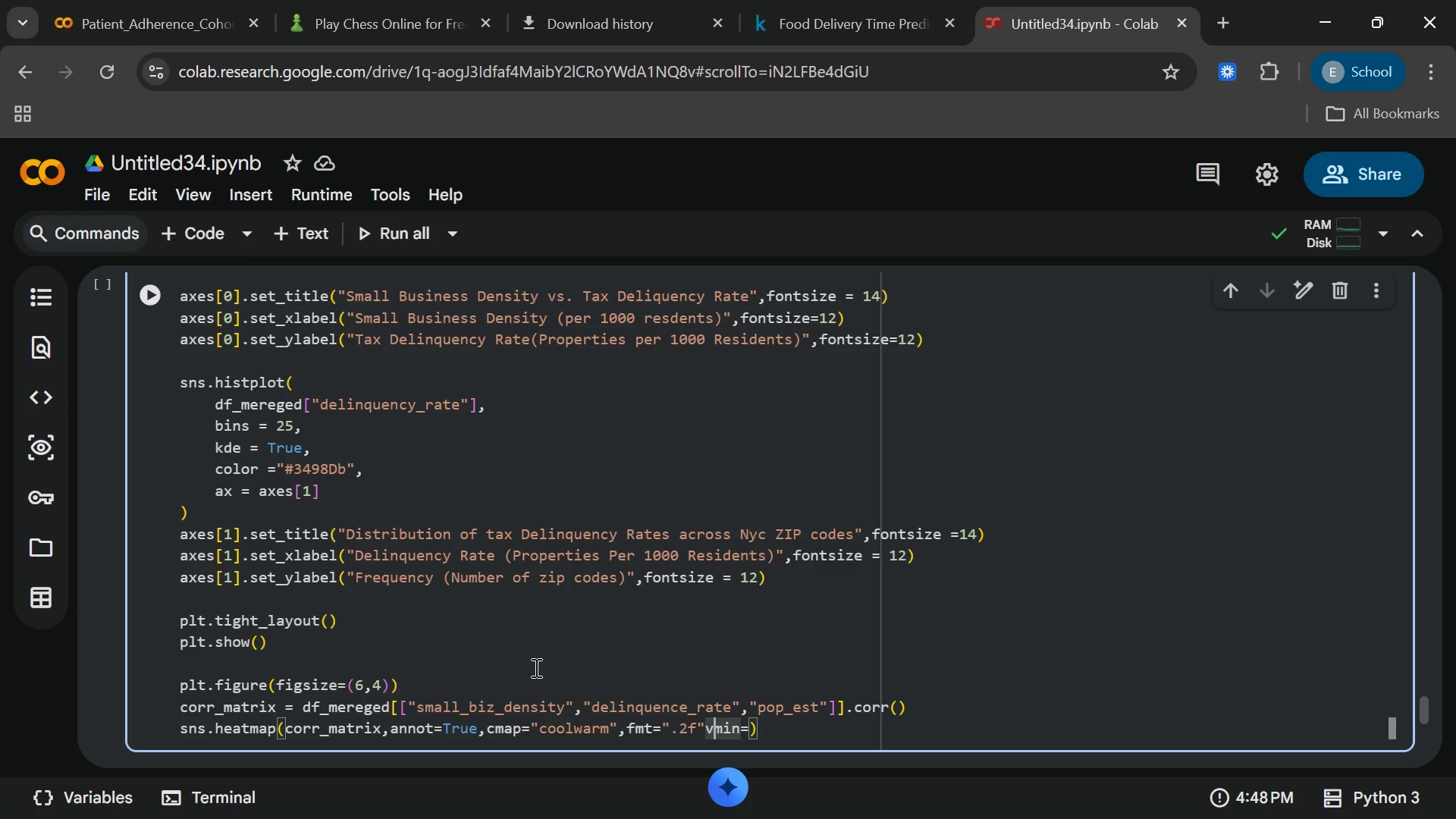 
key(ArrowLeft)
 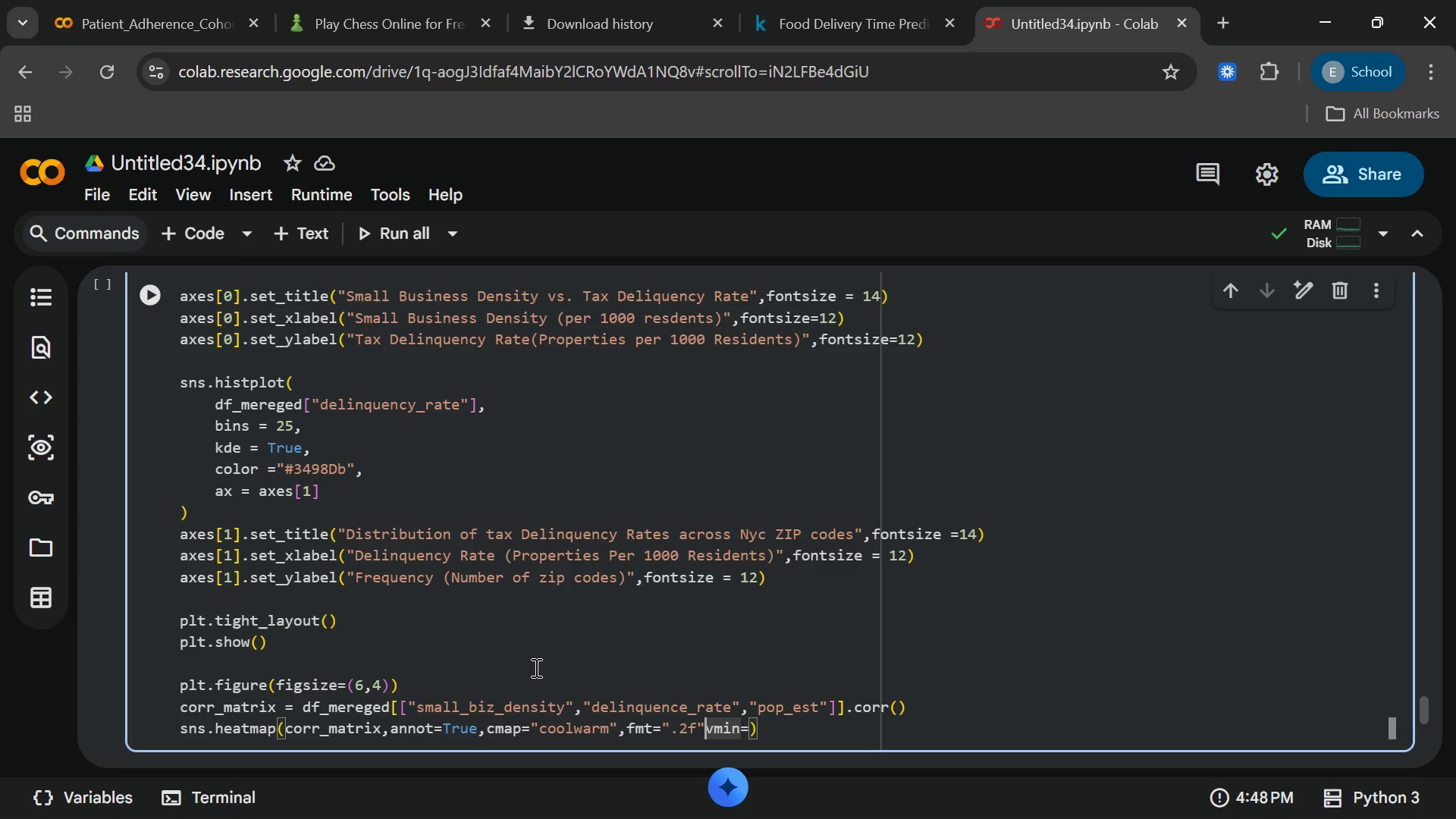 
key(ArrowLeft)
 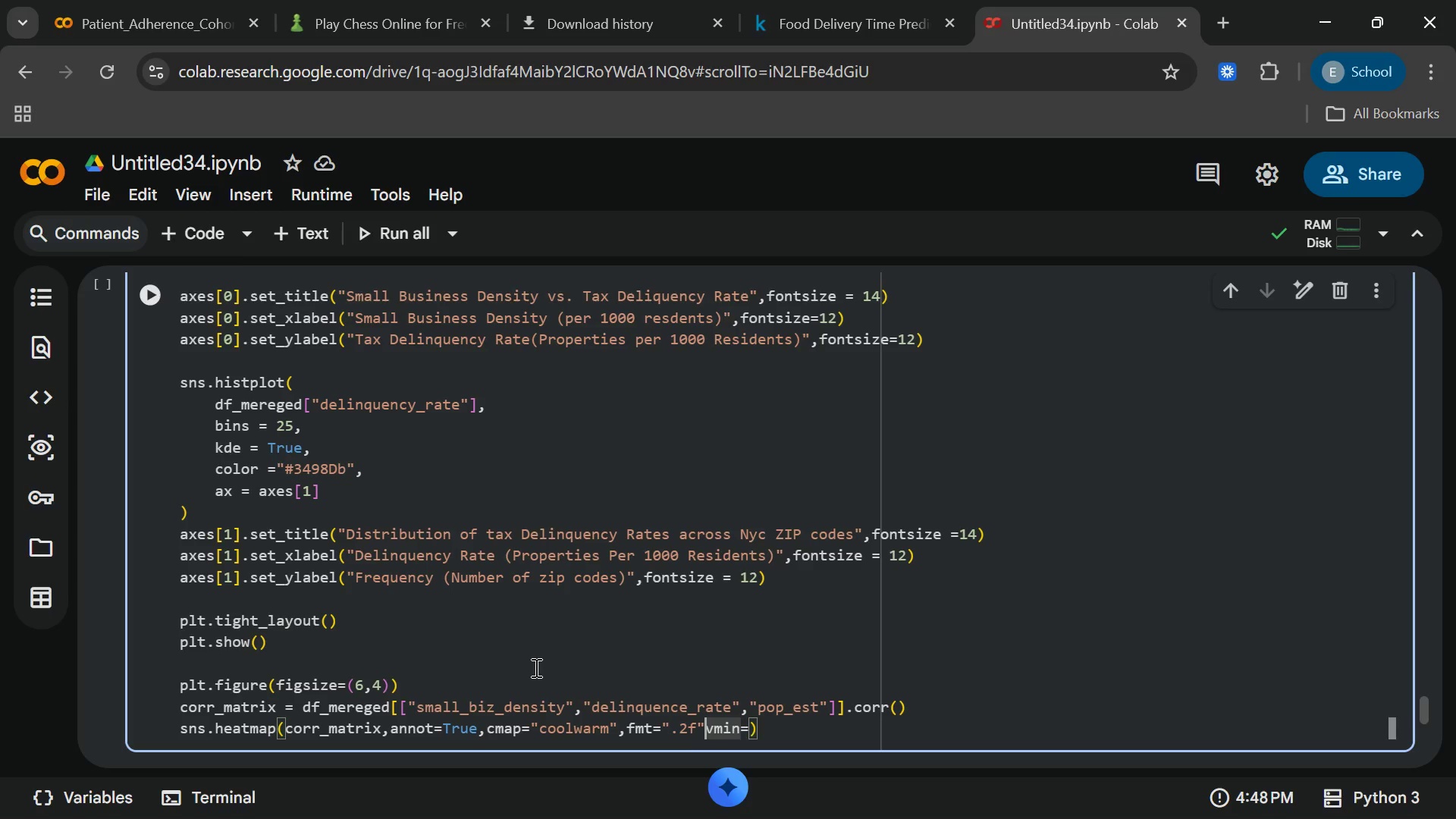 
key(Comma)
 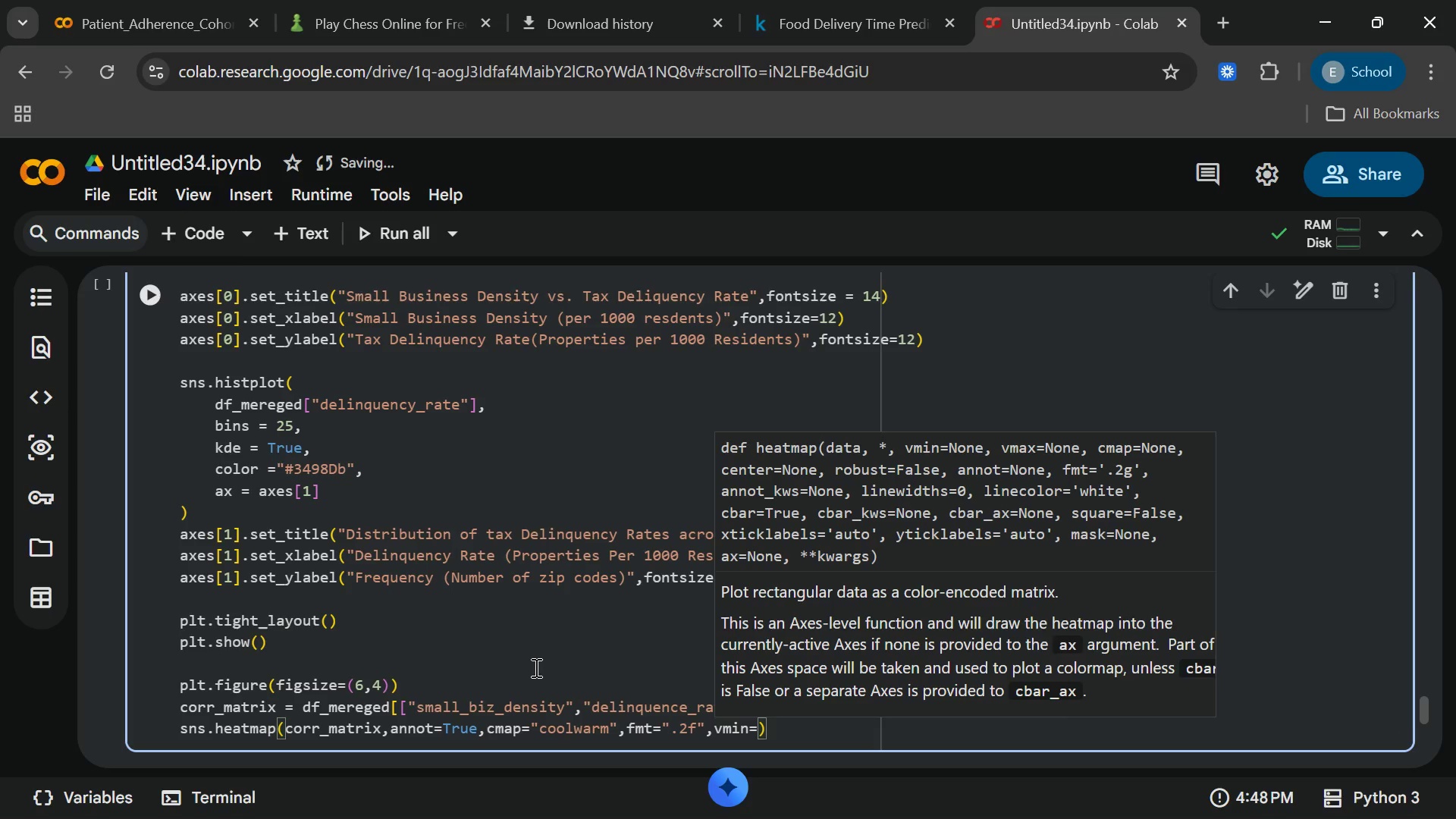 
key(ArrowRight)
 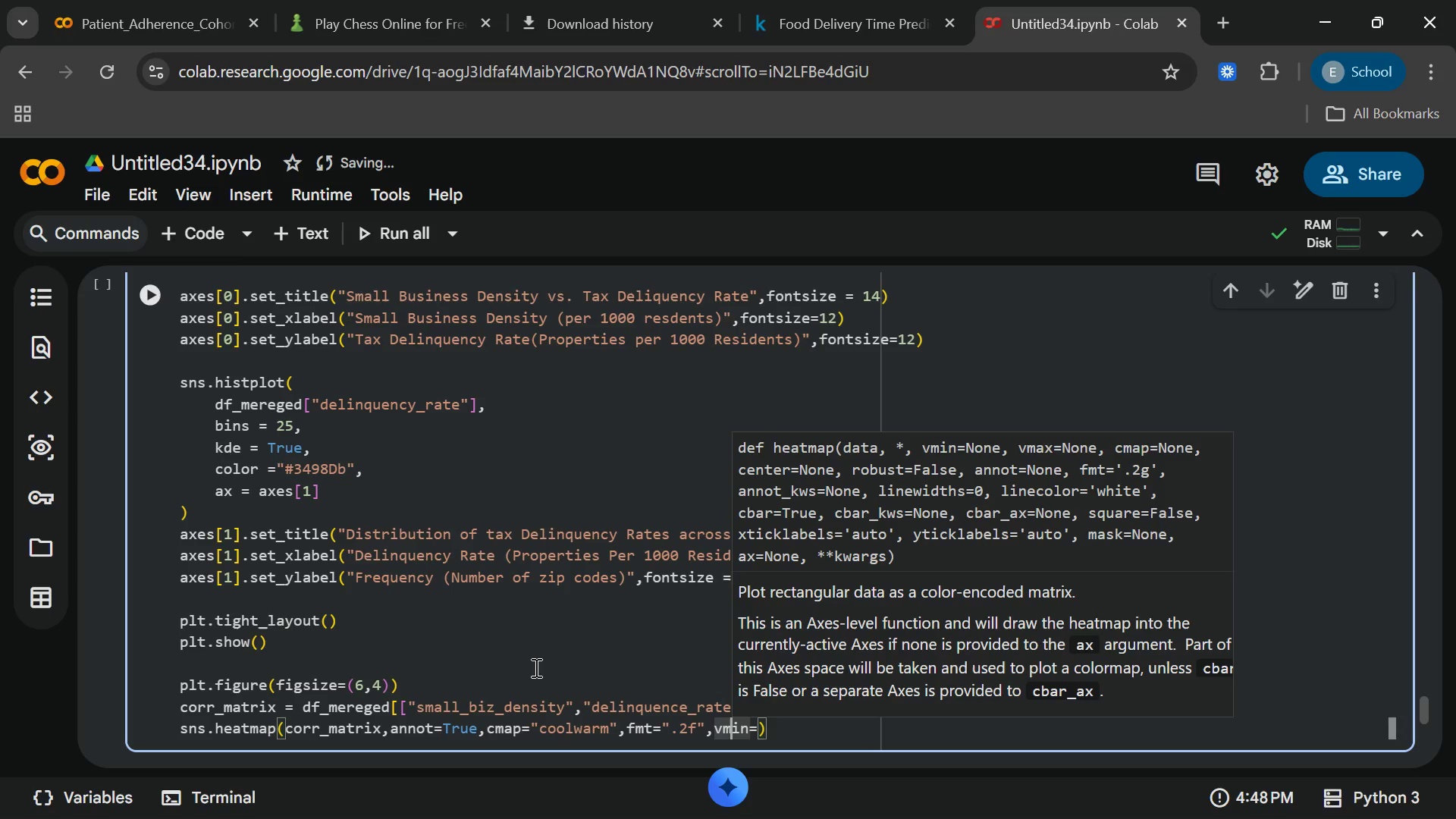 
key(ArrowRight)
 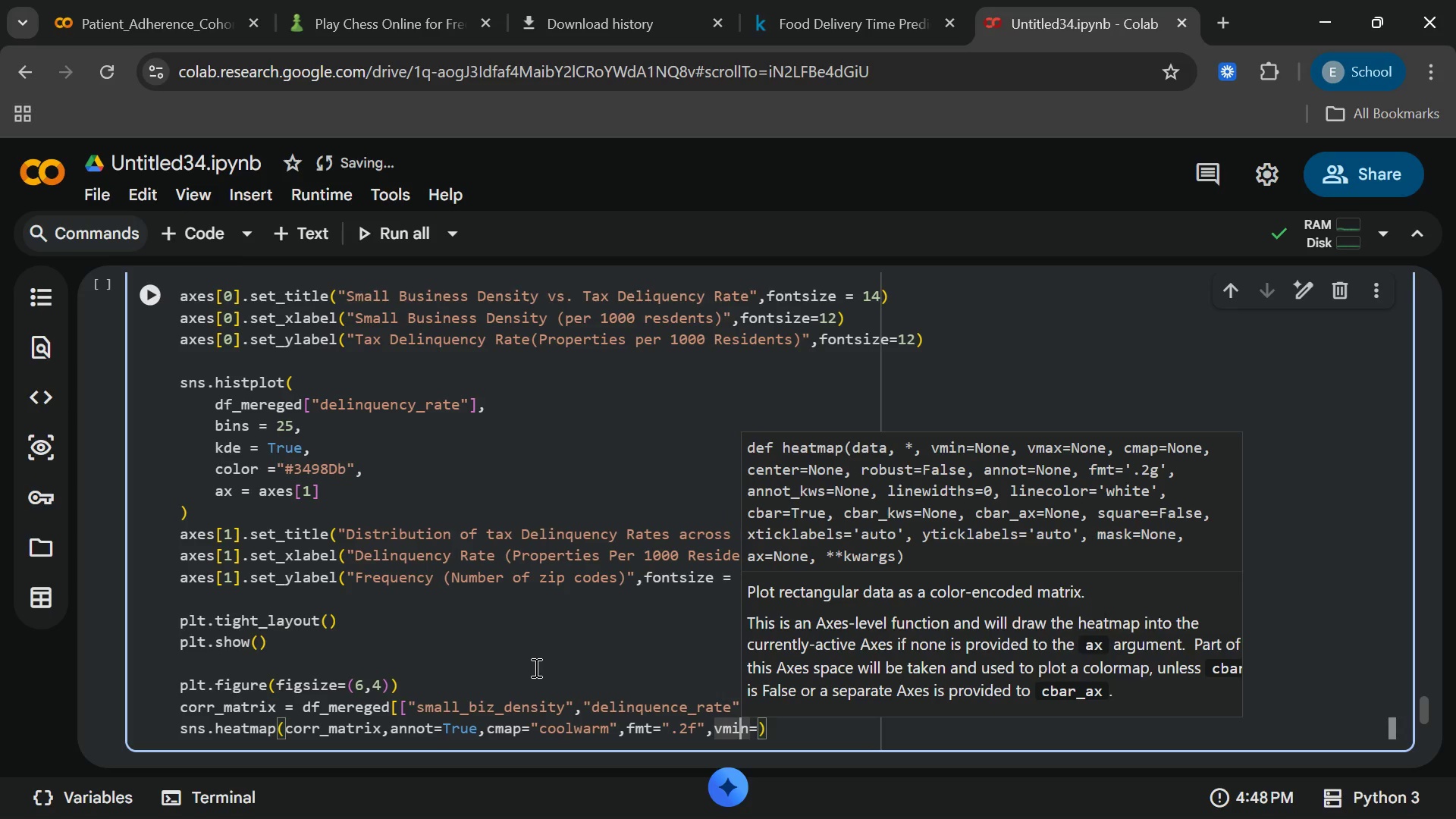 
key(ArrowRight)
 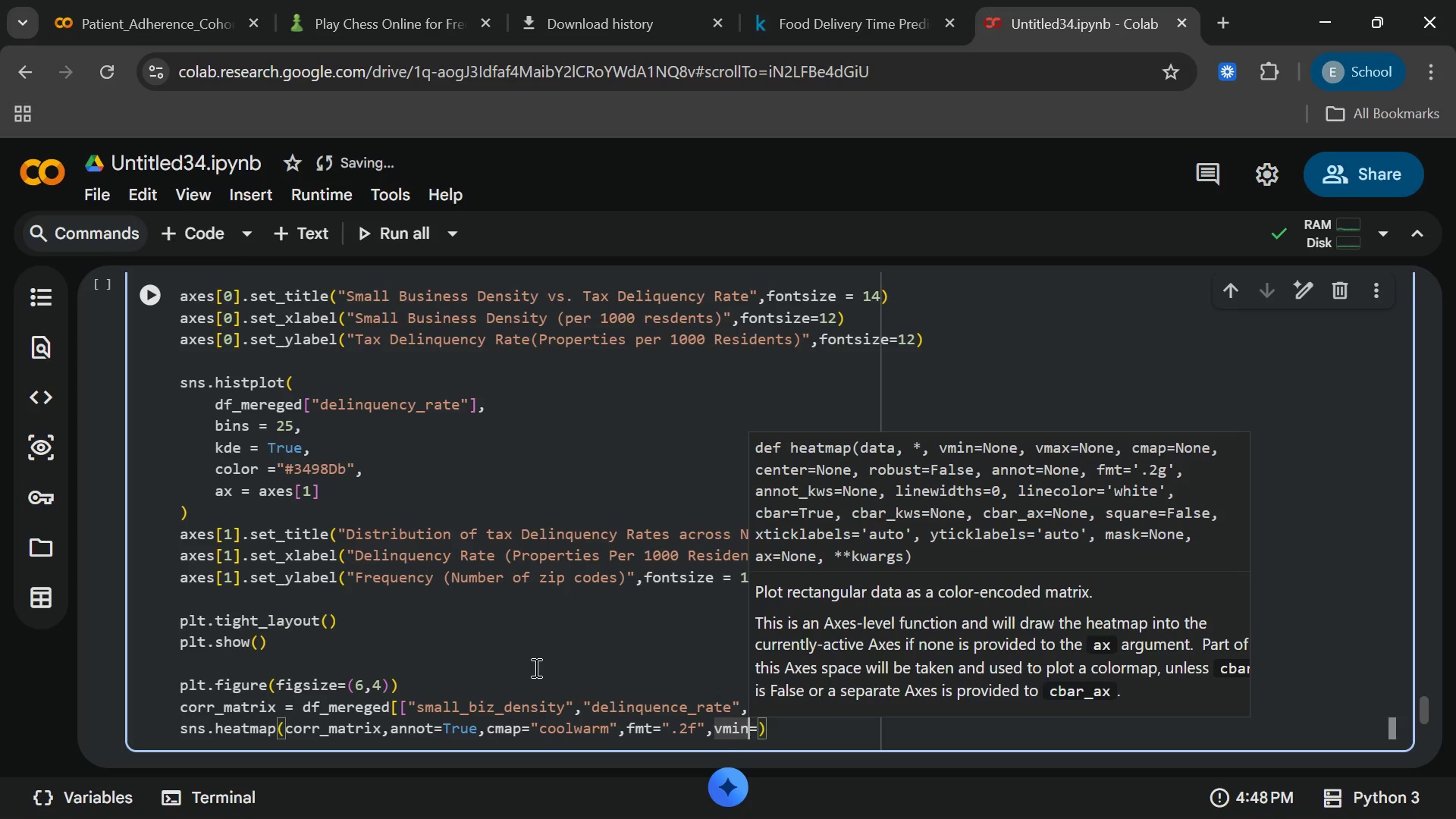 
key(ArrowRight)
 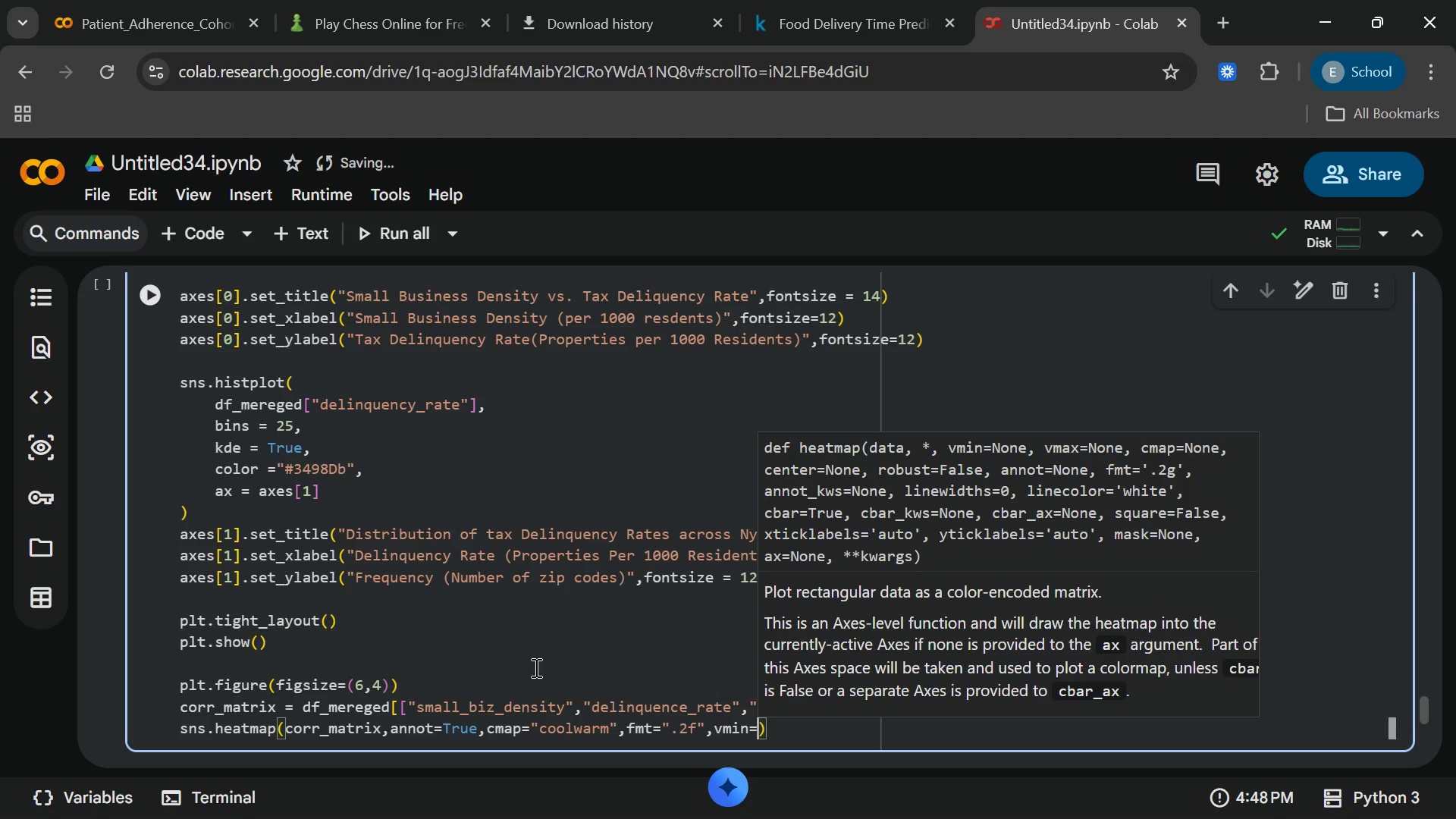 
key(ArrowRight)
 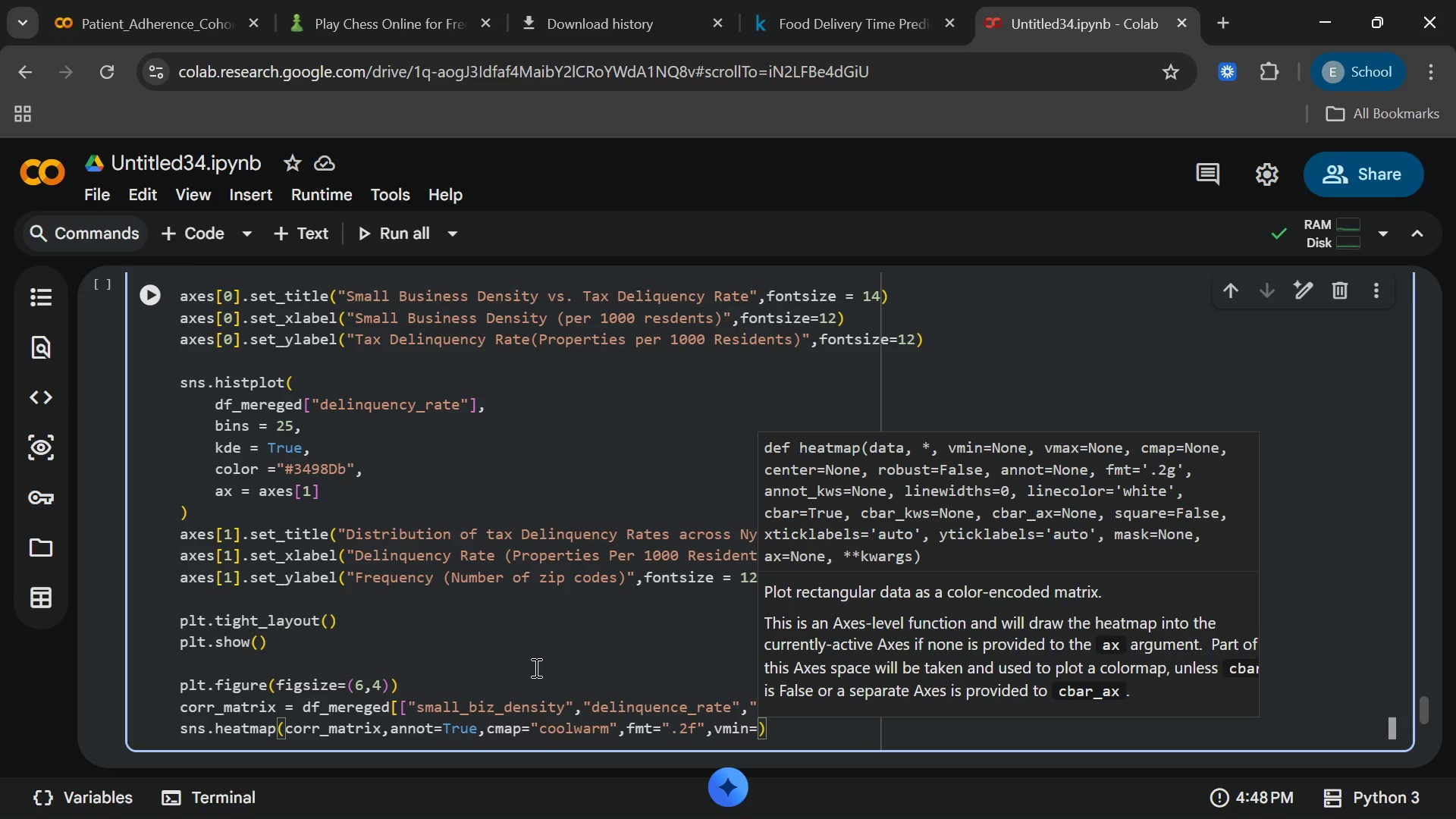 
key(Minus)
 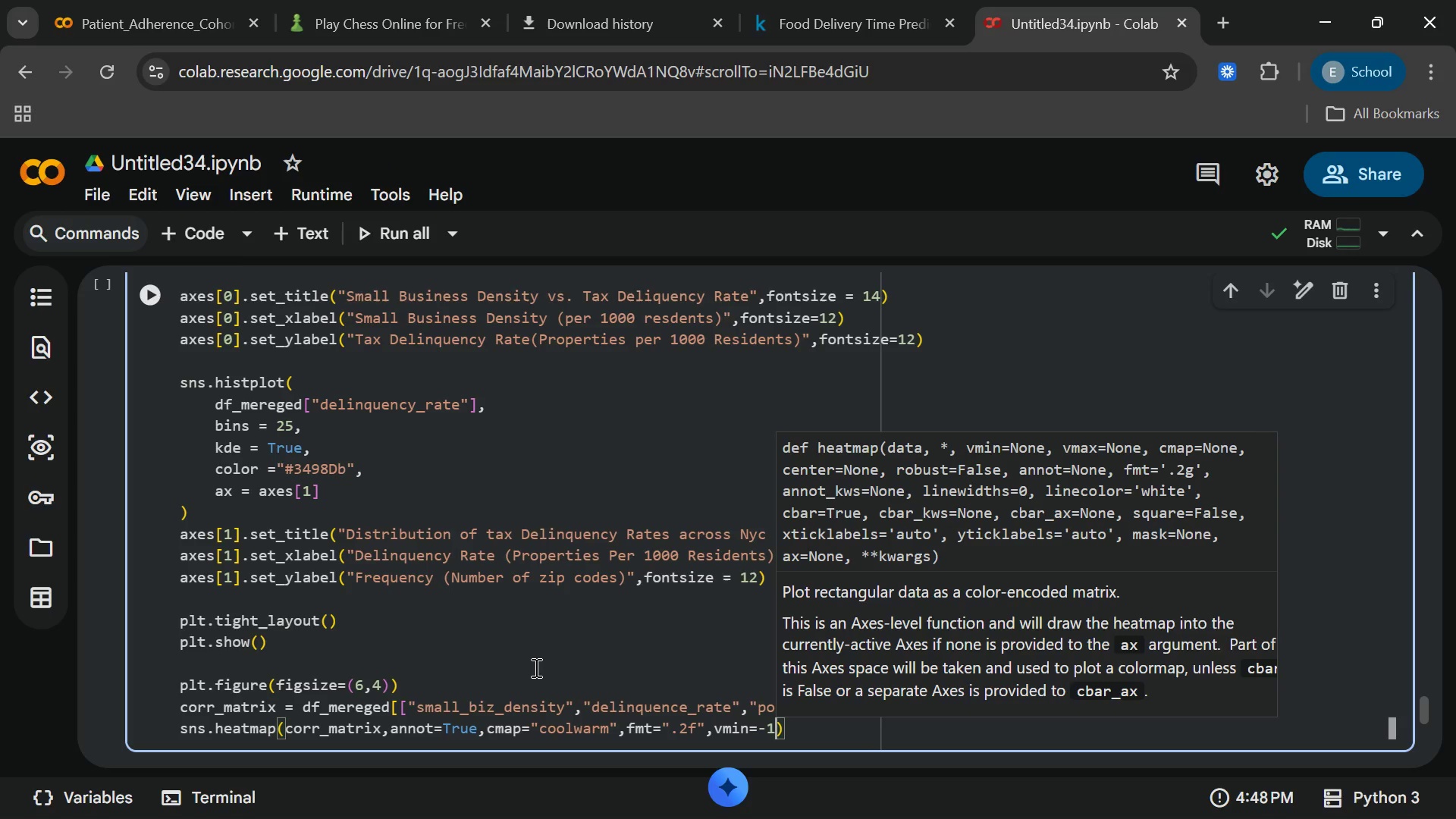 
key(1)
 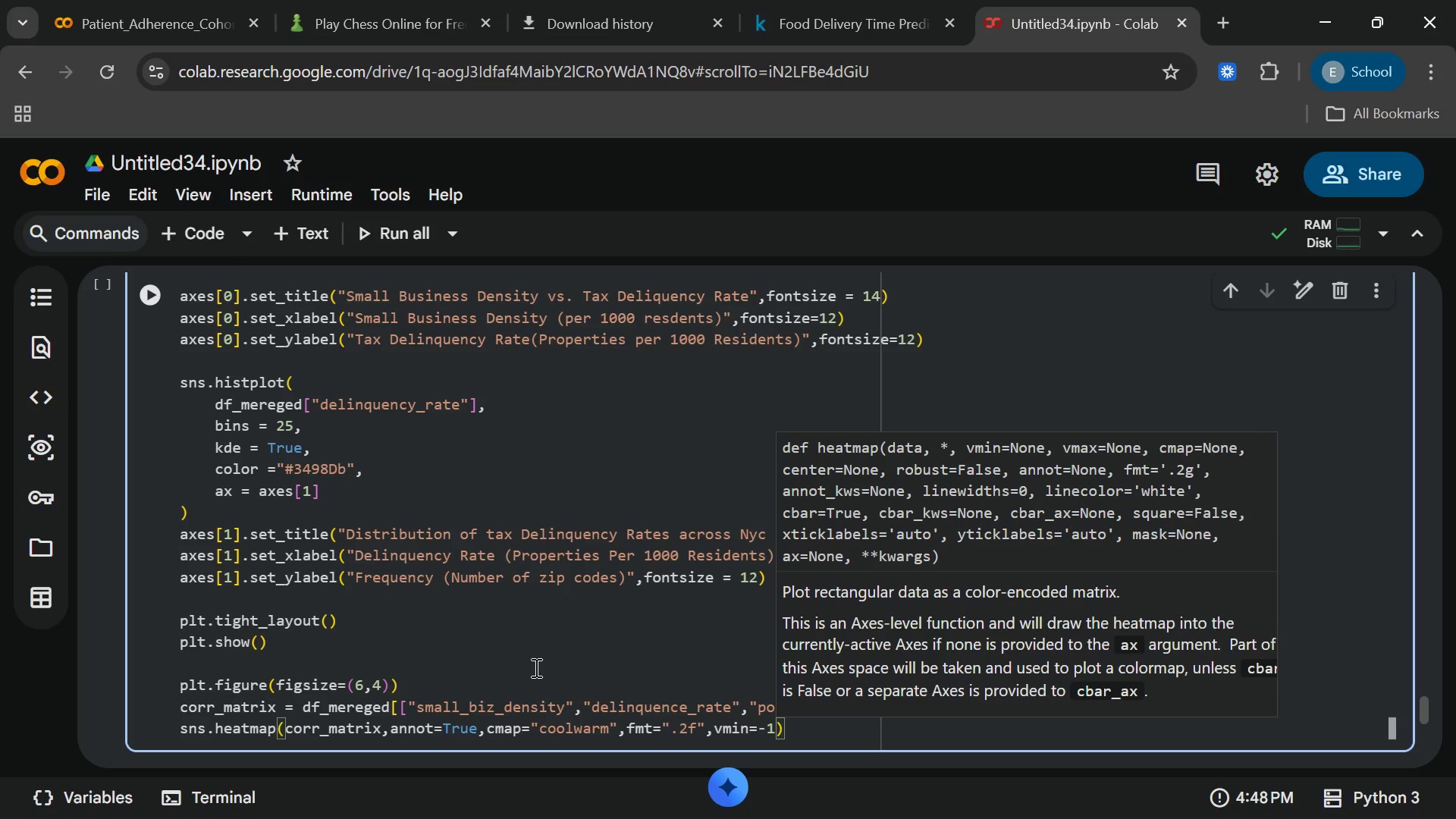 
type(,vmax)
 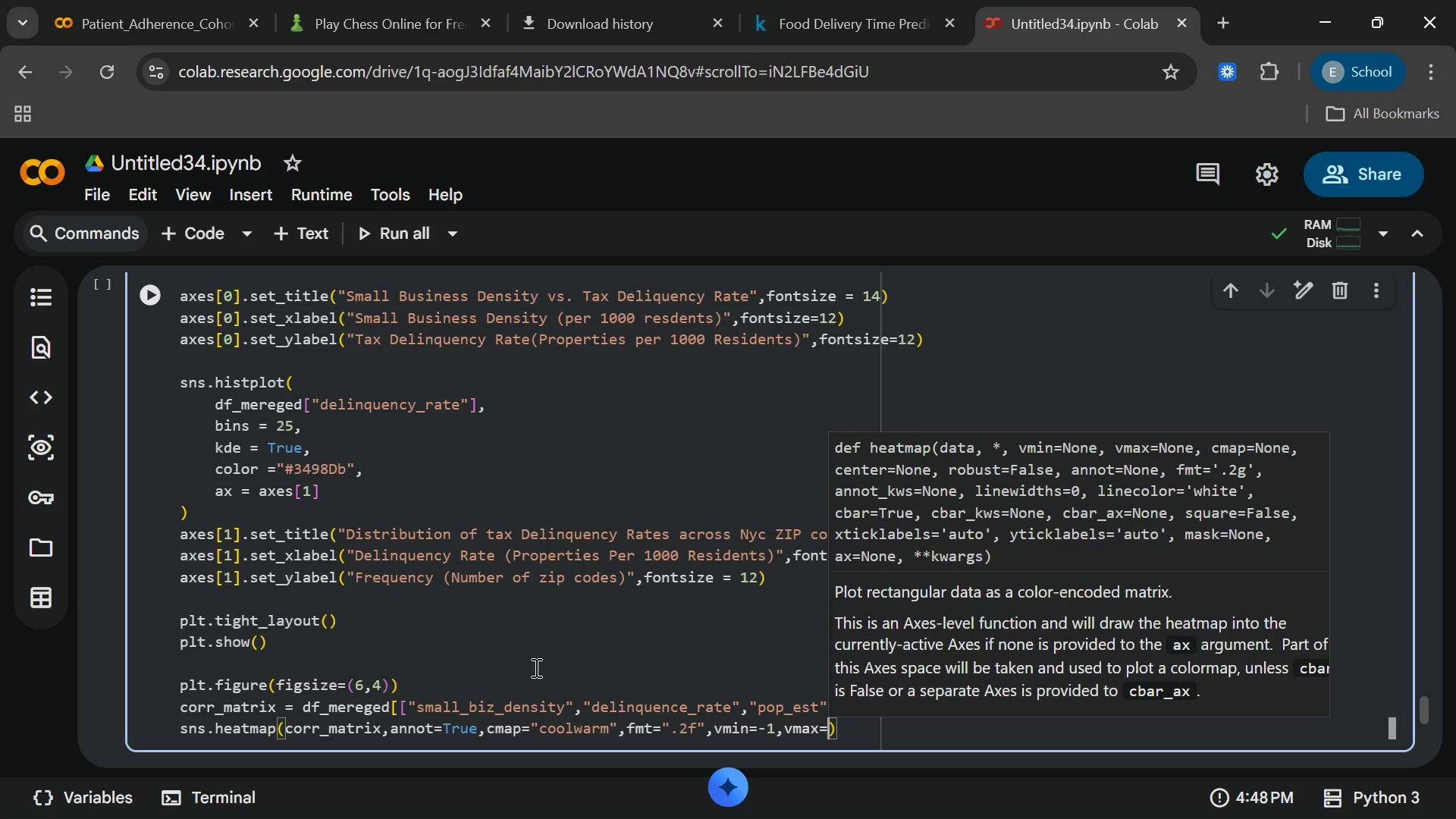 
key(Enter)
 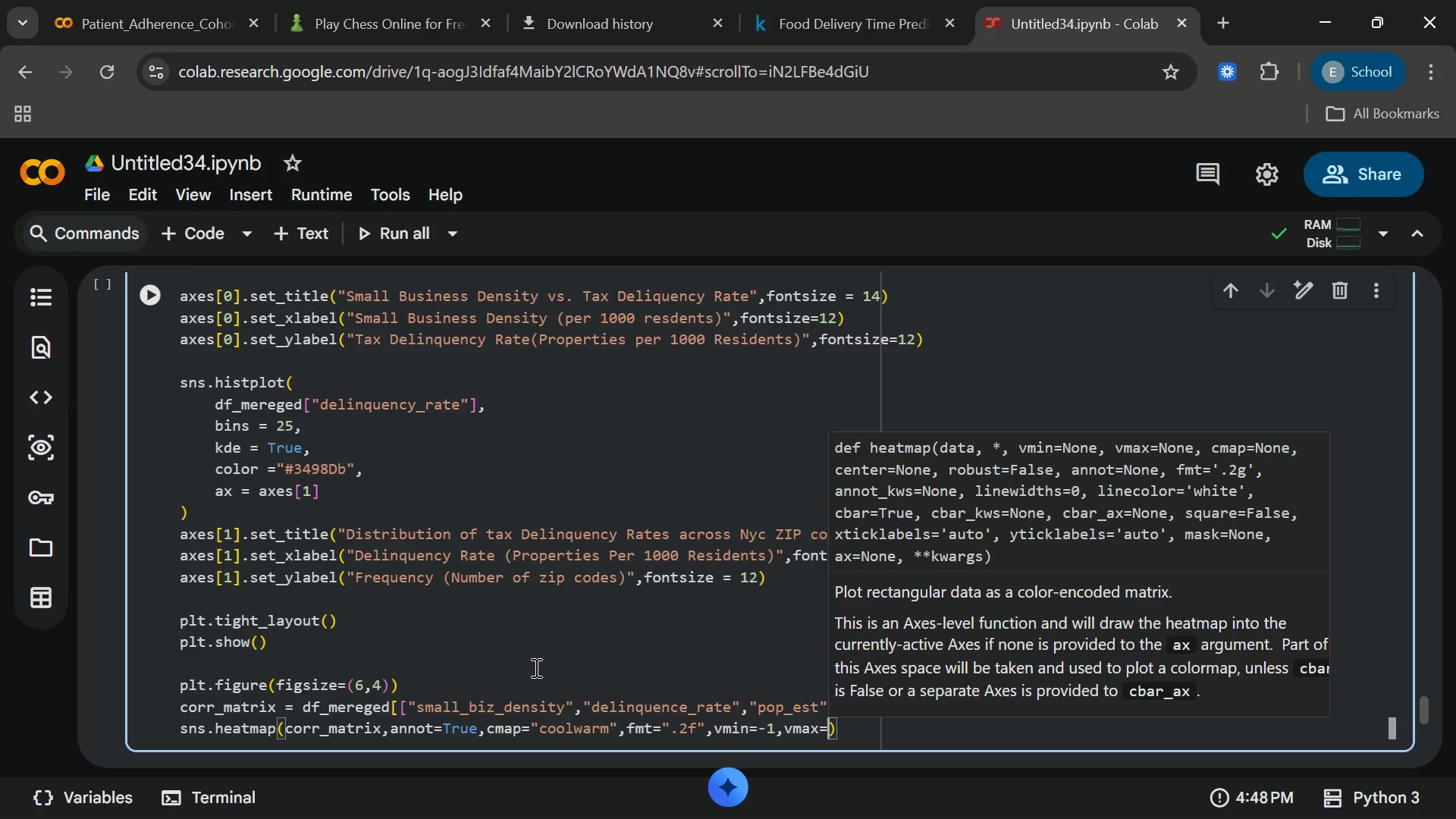 
key(1)
 